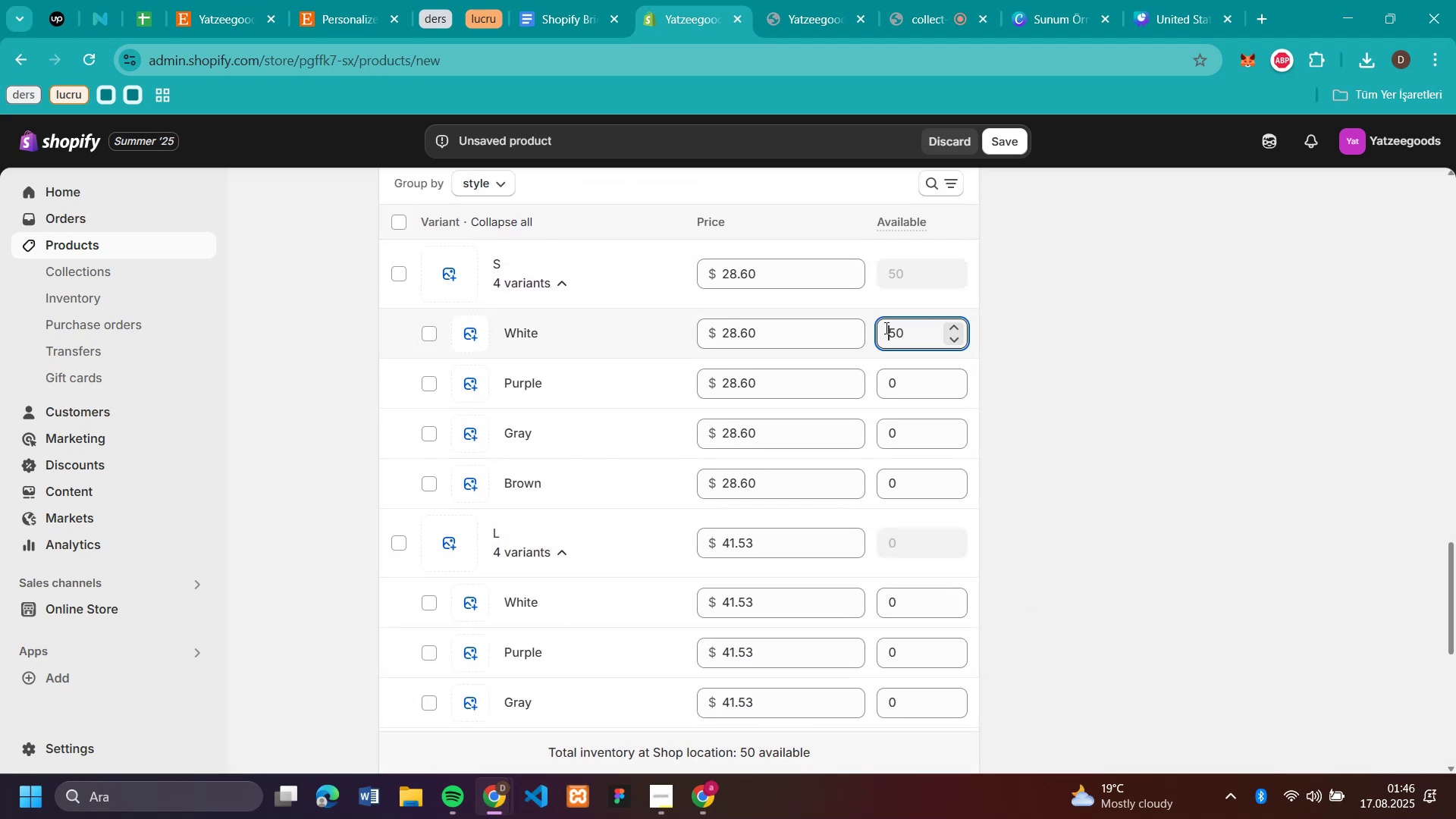 
double_click([885, 328])
 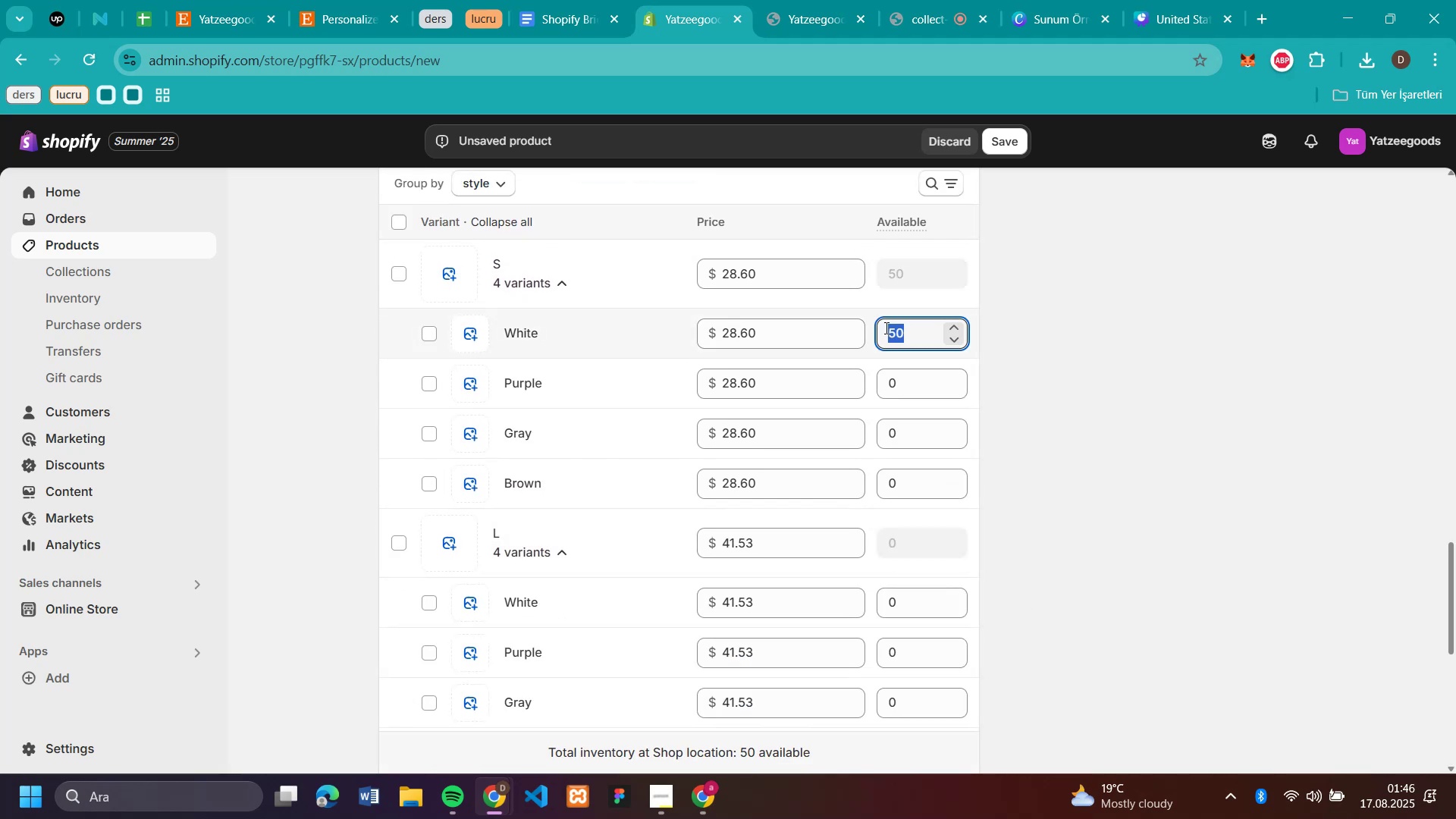 
key(Control+C)
 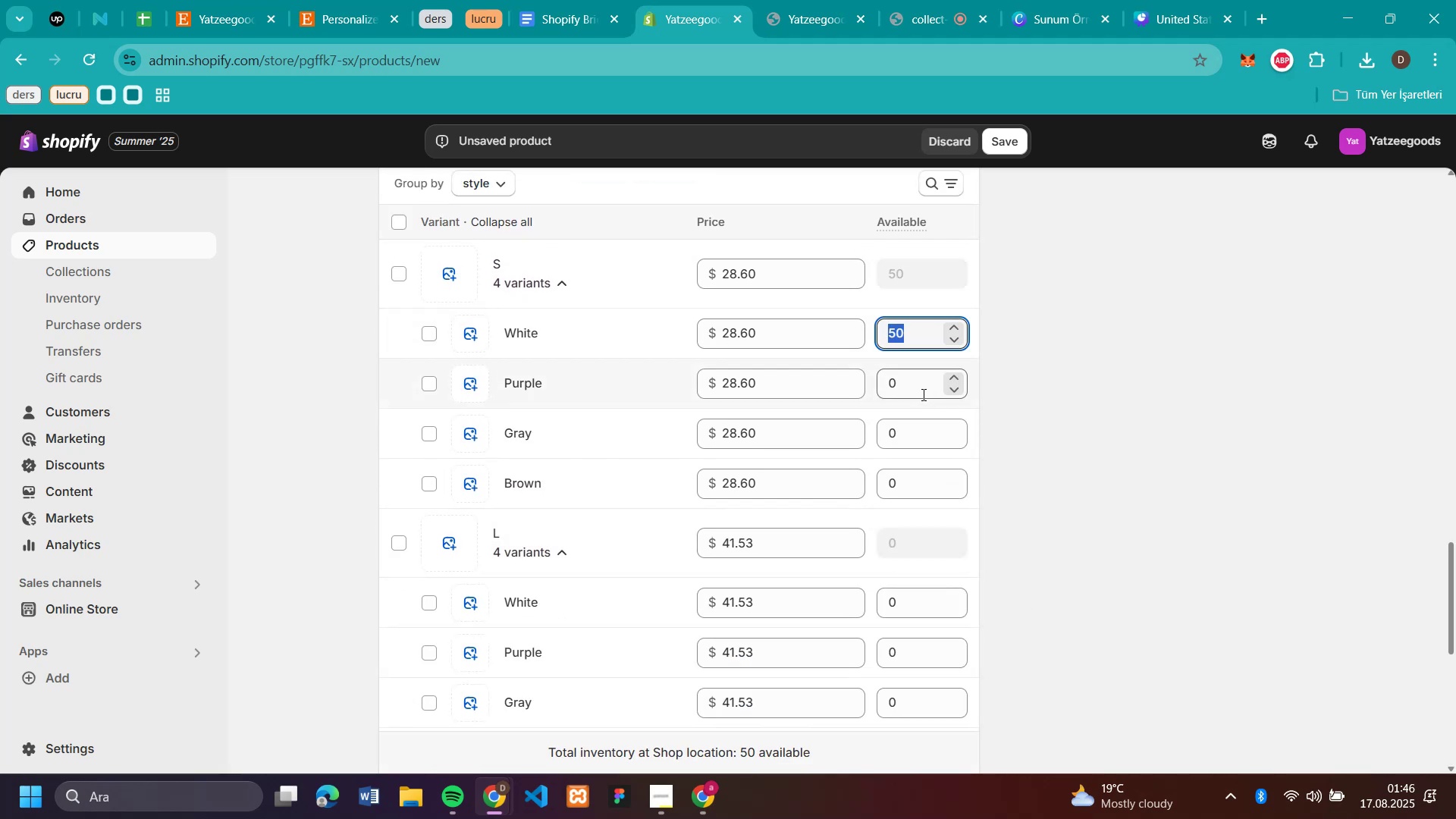 
left_click([922, 394])
 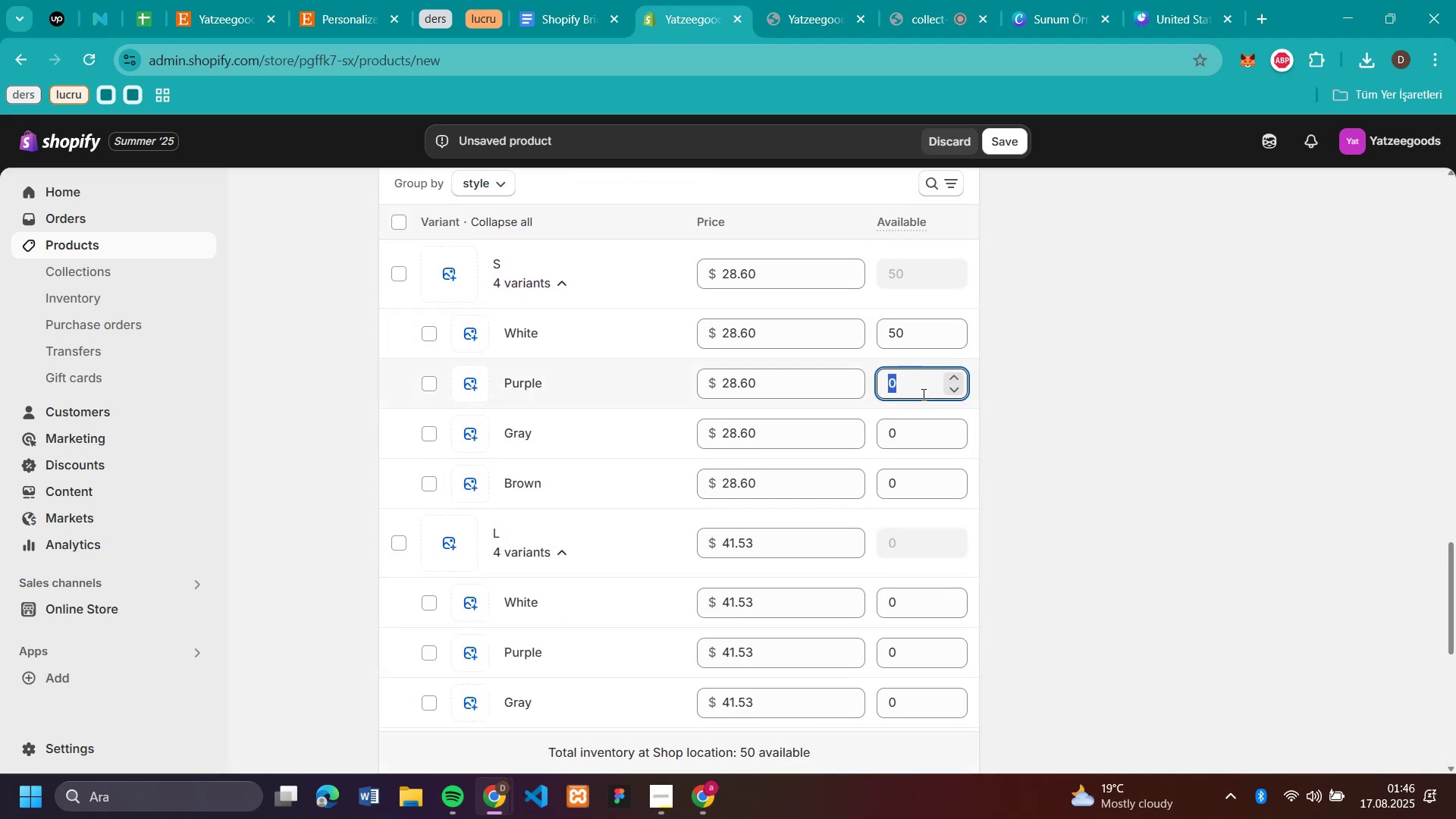 
key(Control+V)
 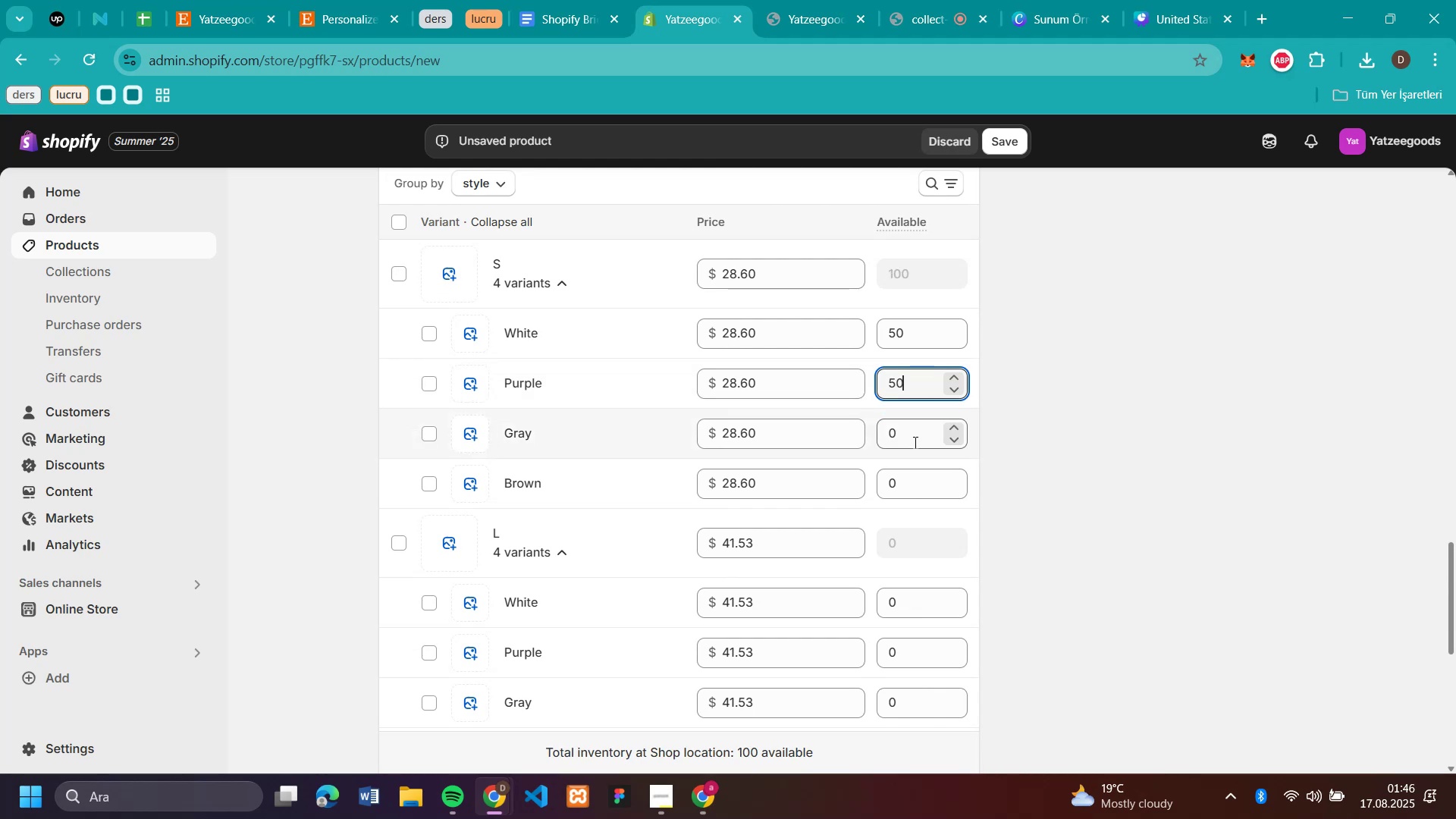 
left_click([914, 443])
 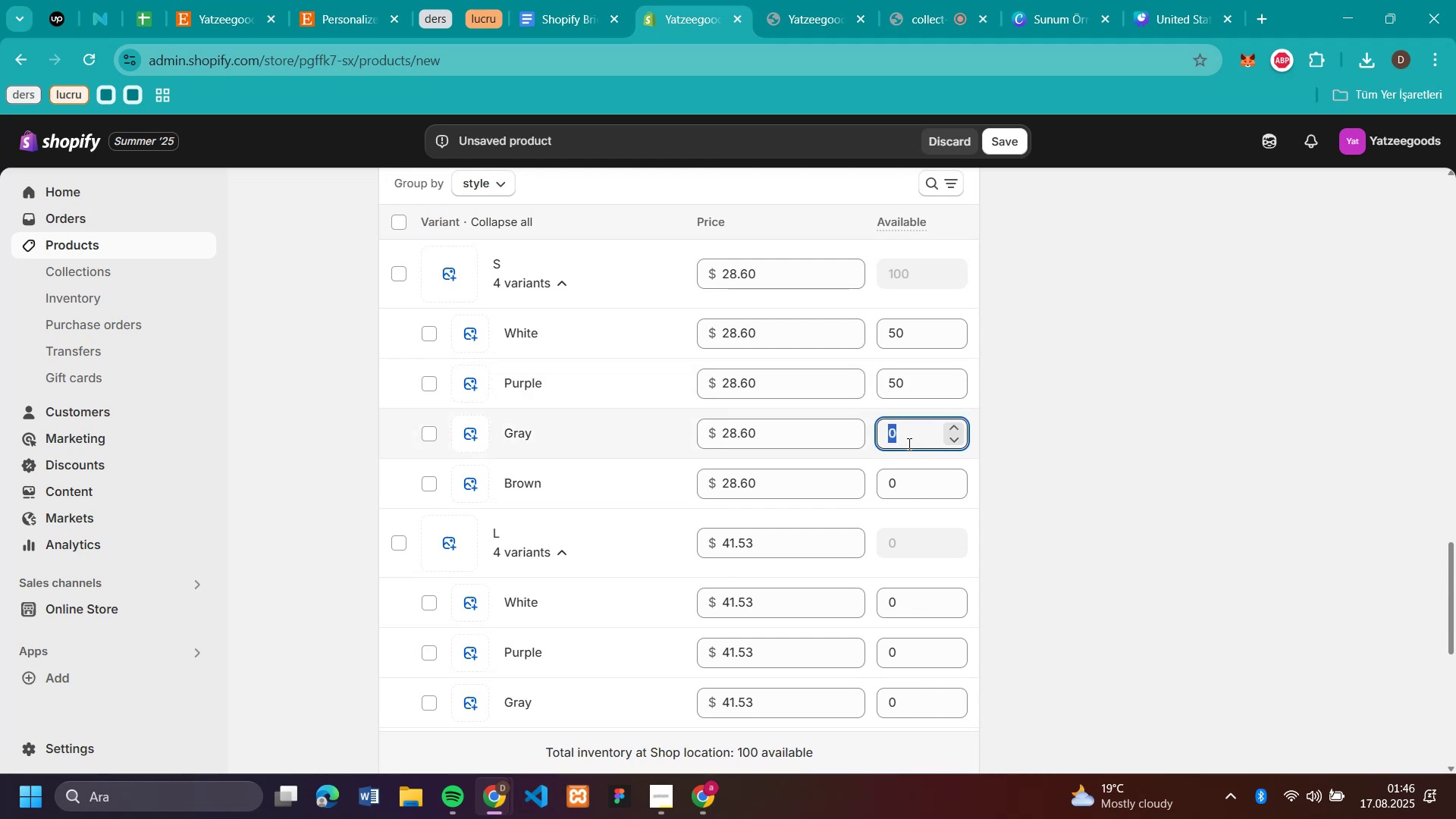 
key(Control+V)
 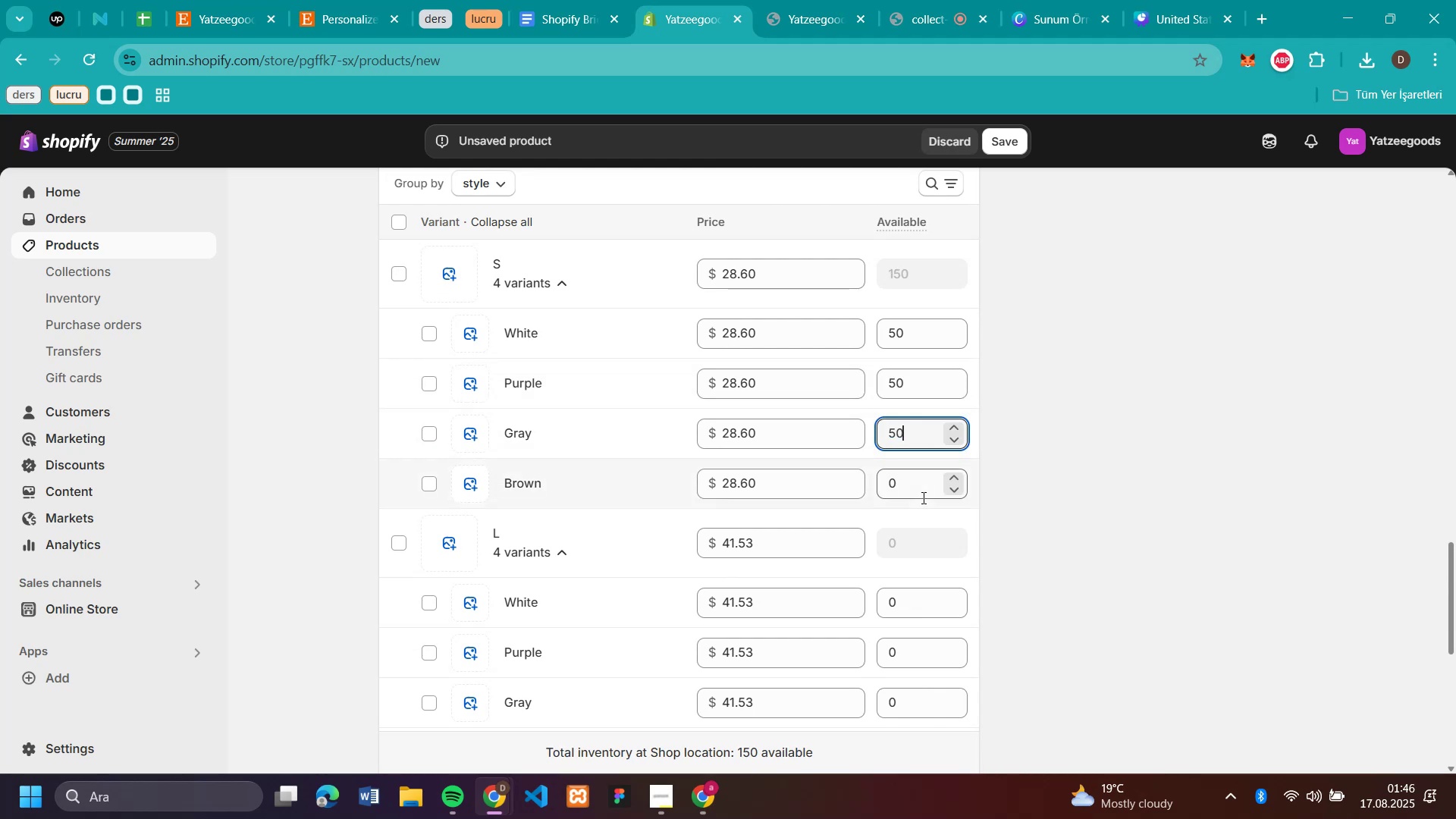 
left_click([922, 497])
 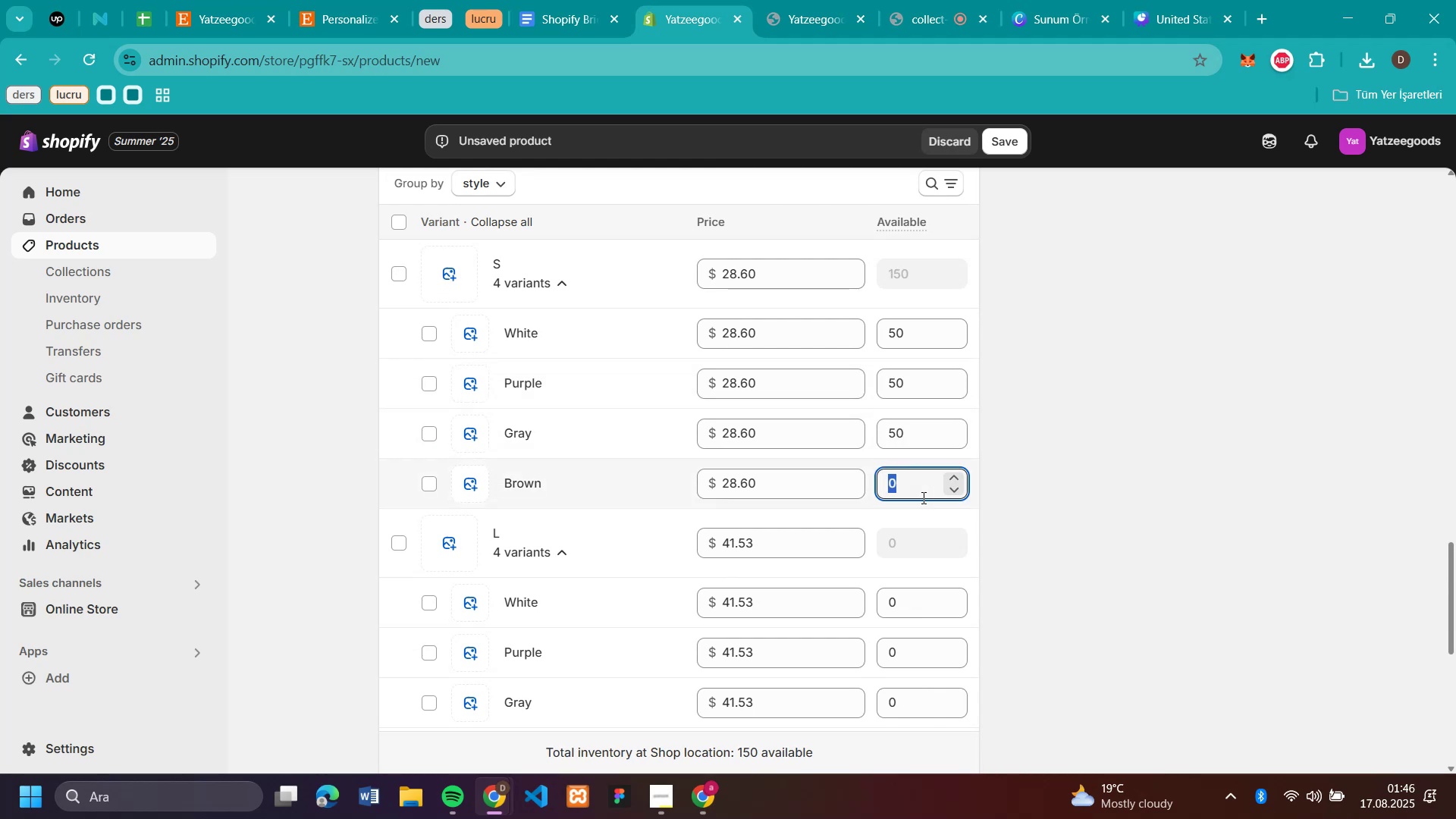 
key(Control+V)
 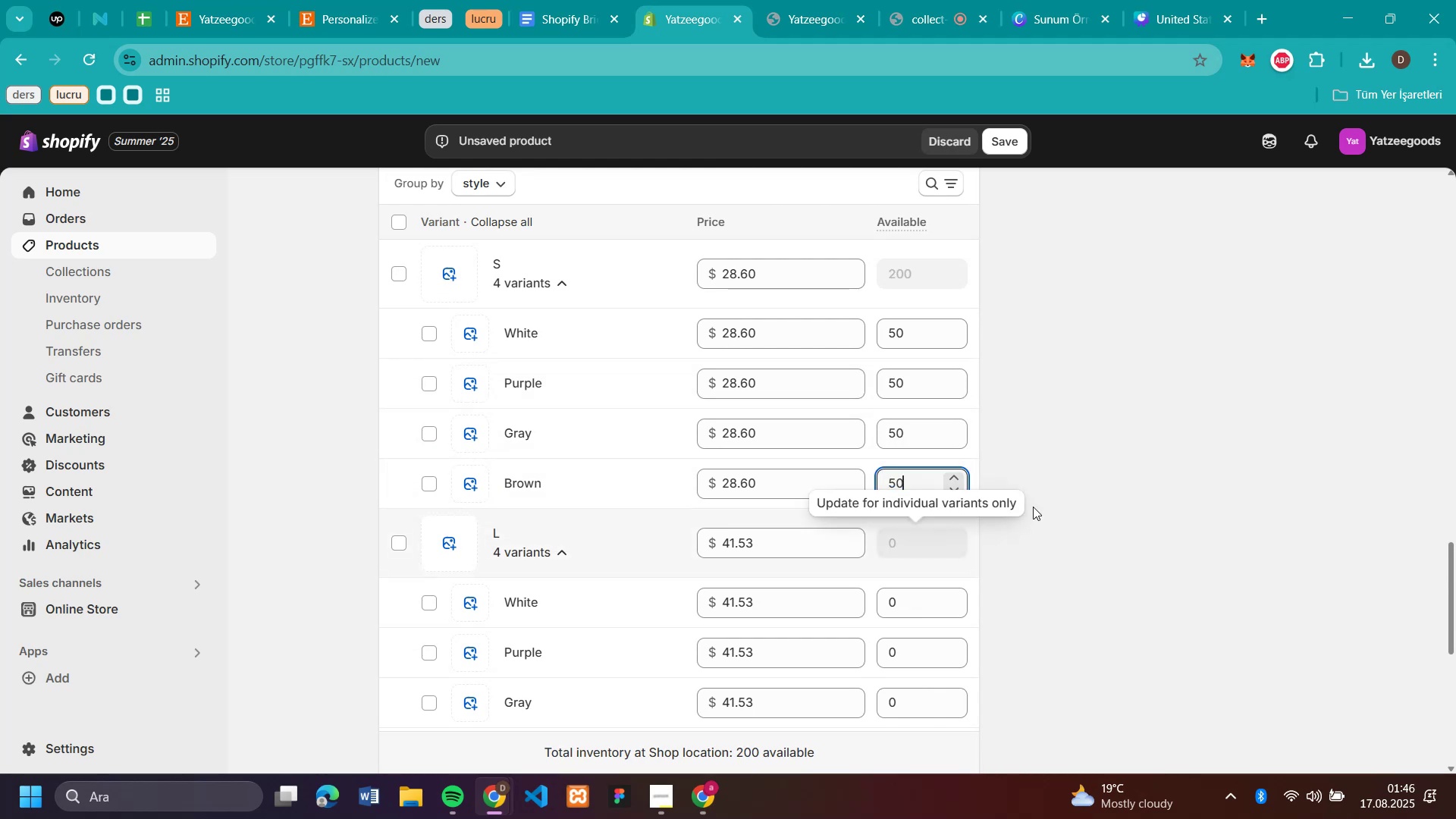 
left_click([1041, 505])
 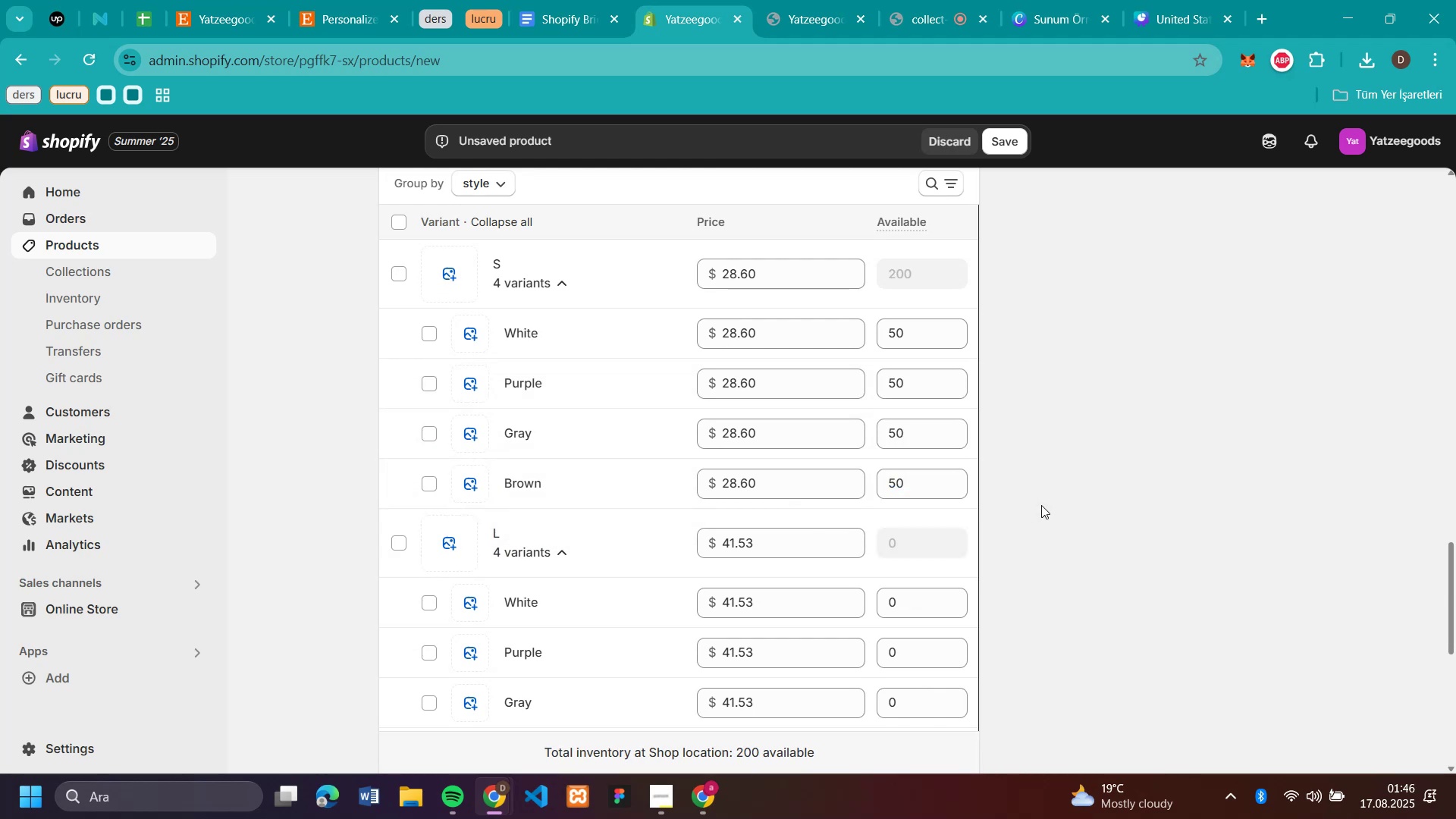 
scroll: coordinate [1041, 505], scroll_direction: down, amount: 3.0
 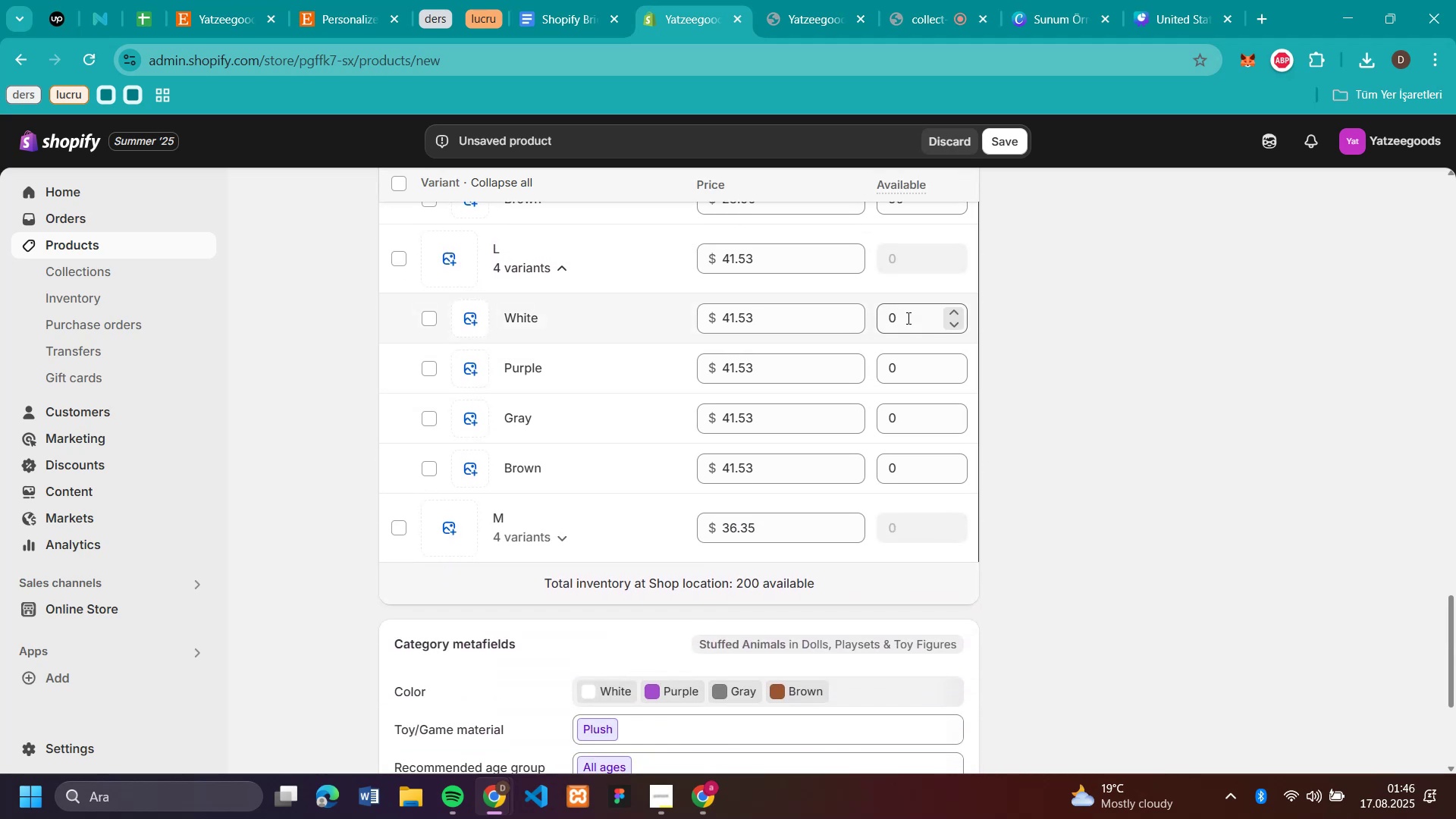 
left_click([907, 318])
 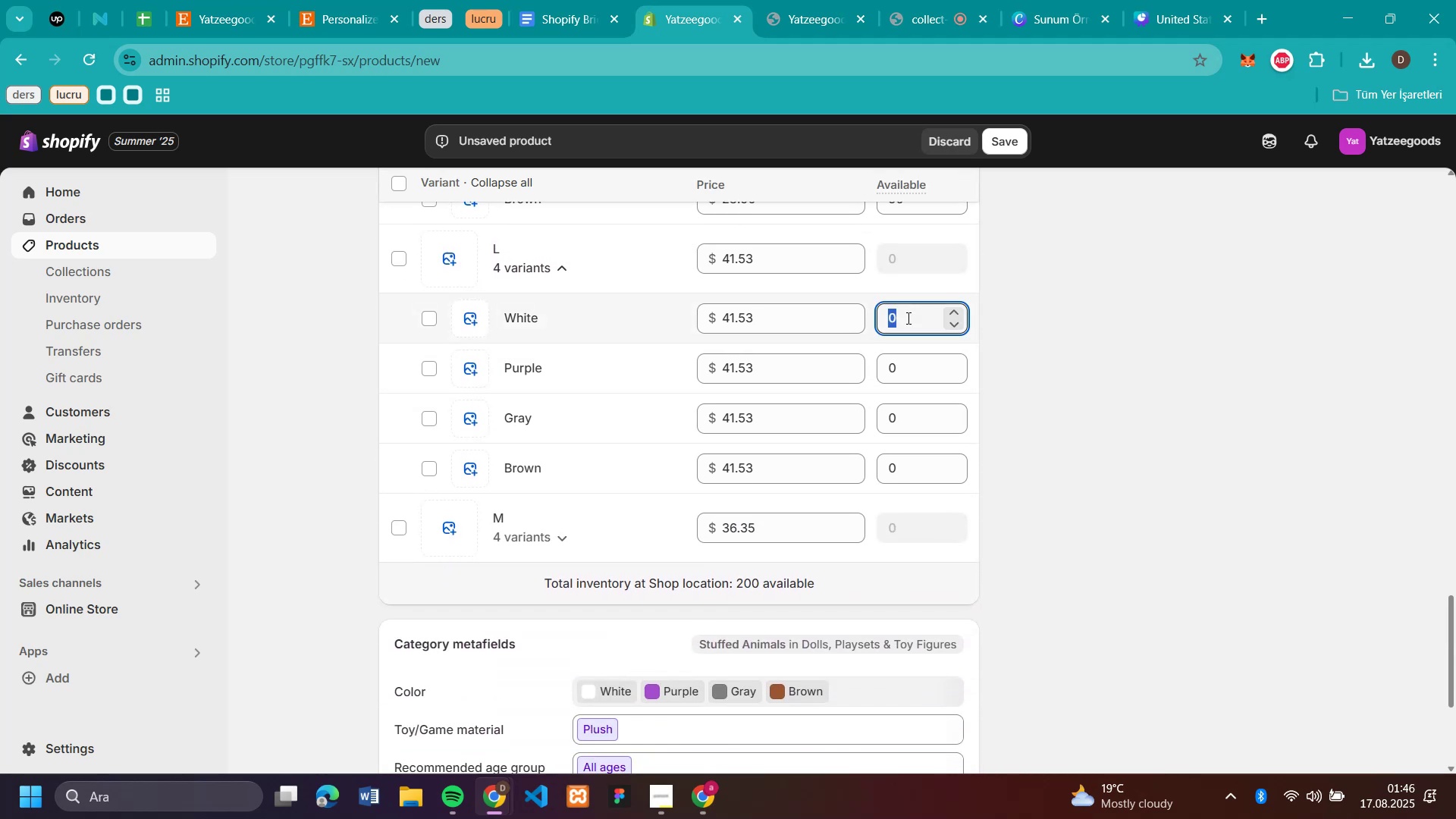 
key(Control+V)
 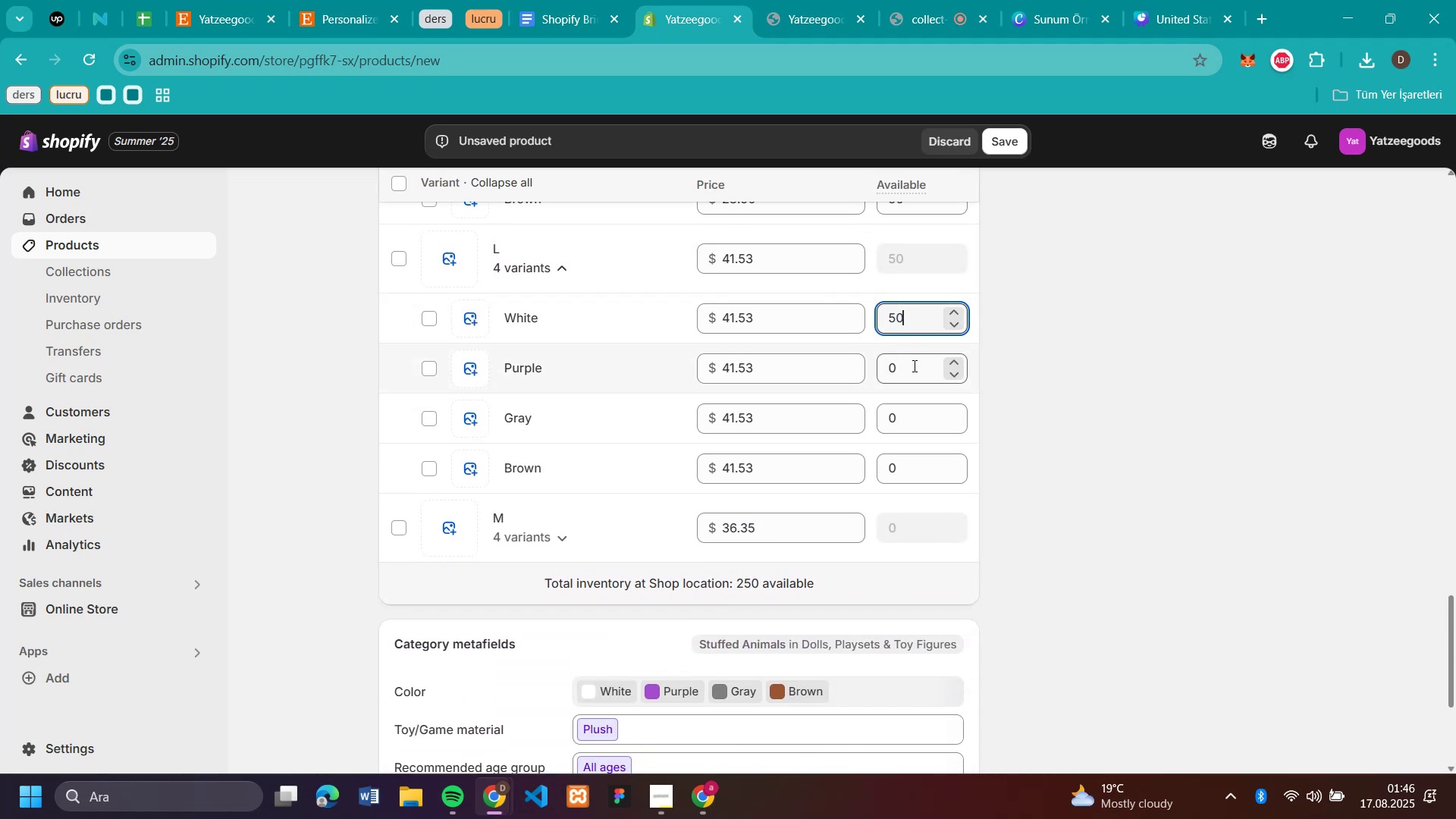 
left_click([915, 367])
 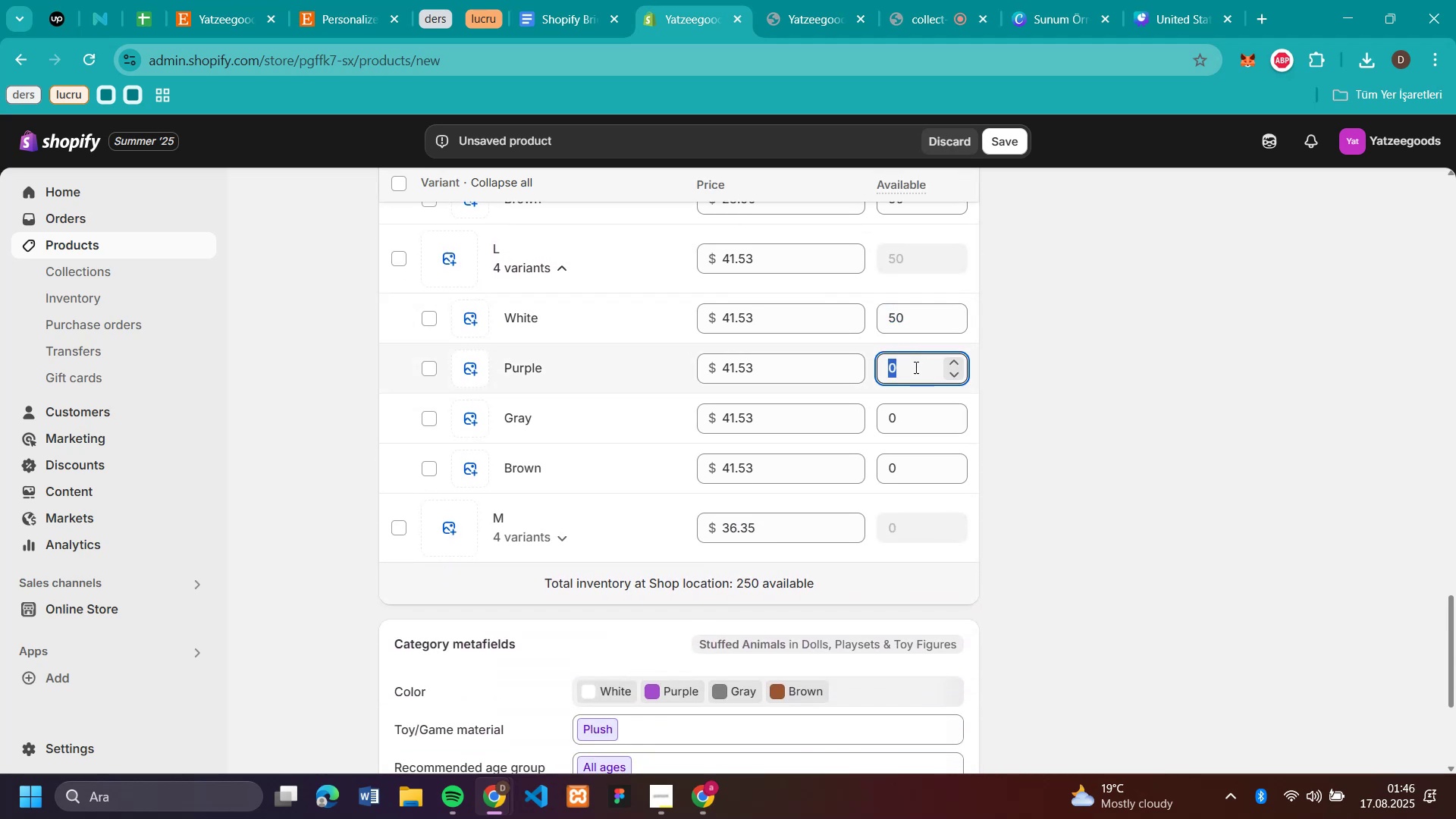 
key(Control+V)
 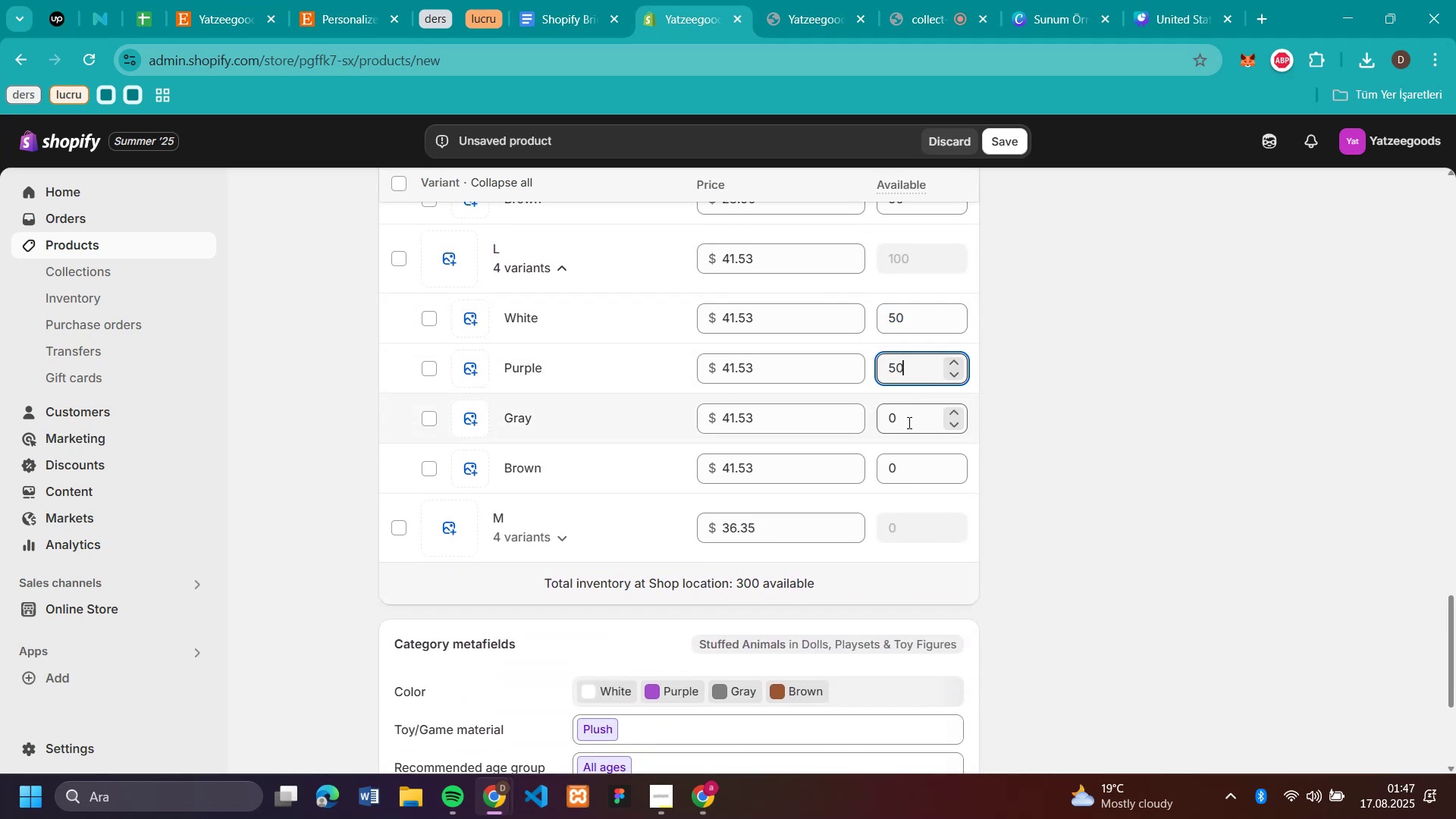 
left_click([908, 422])
 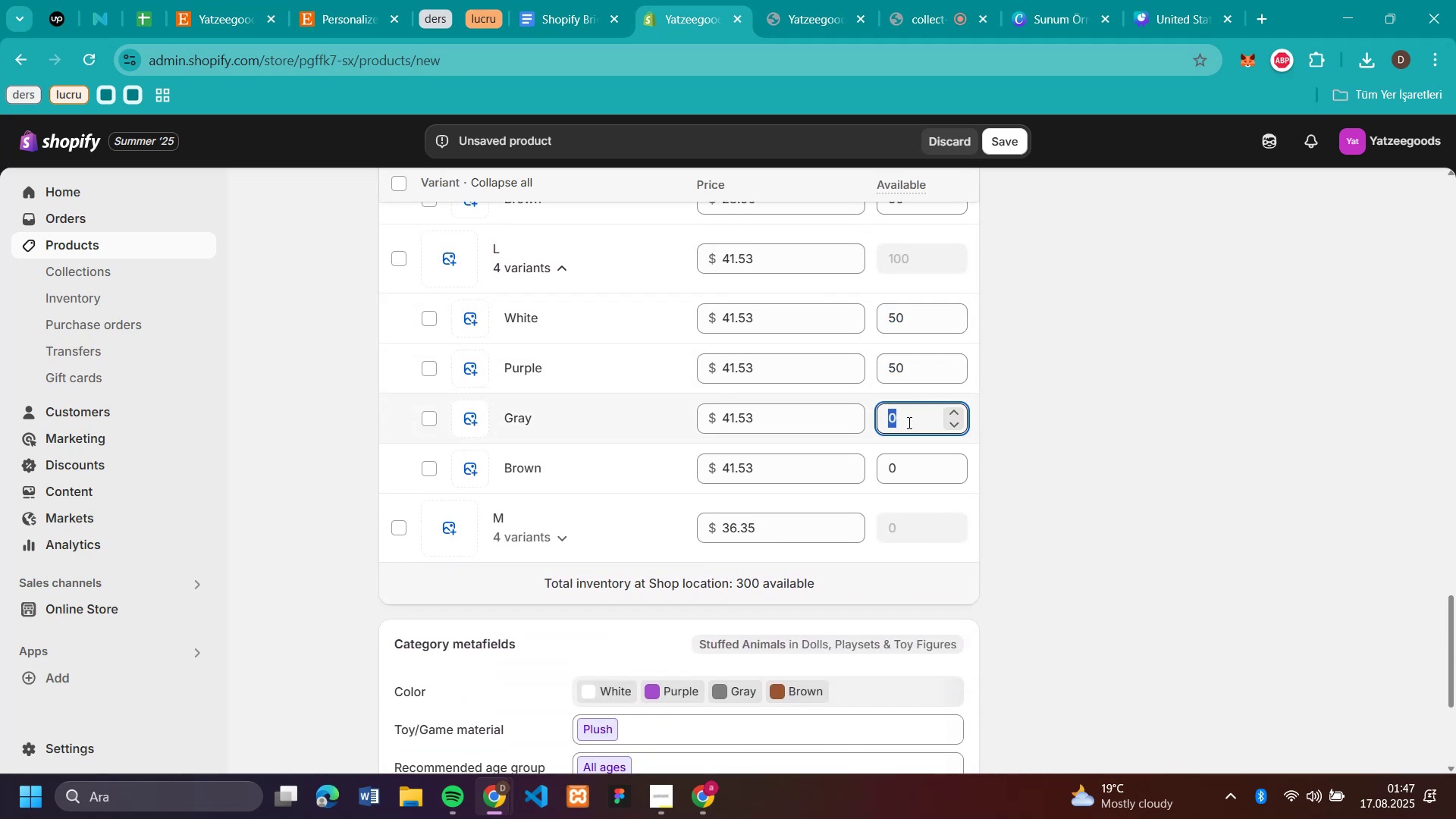 
key(Control+V)
 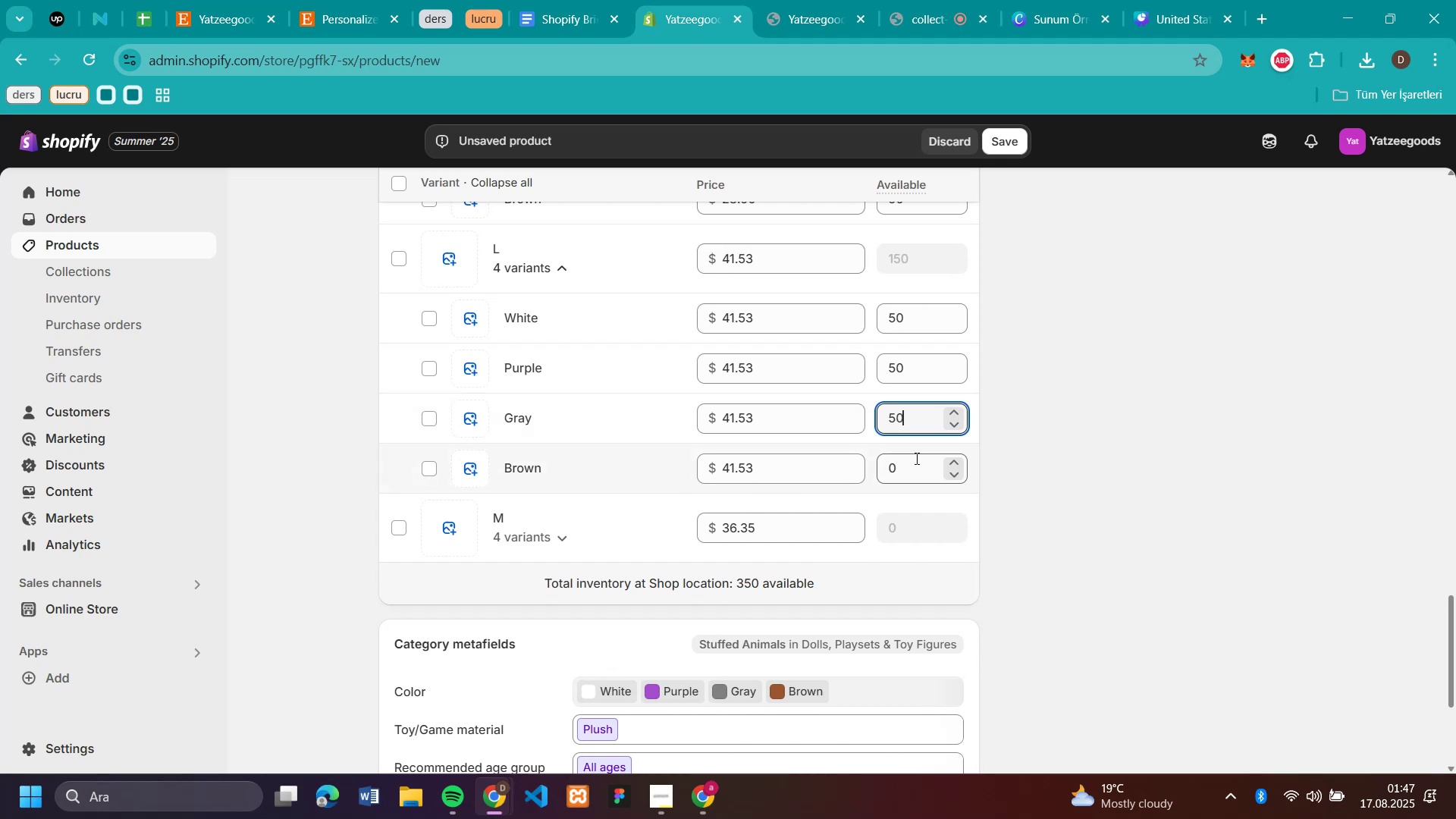 
left_click([915, 458])
 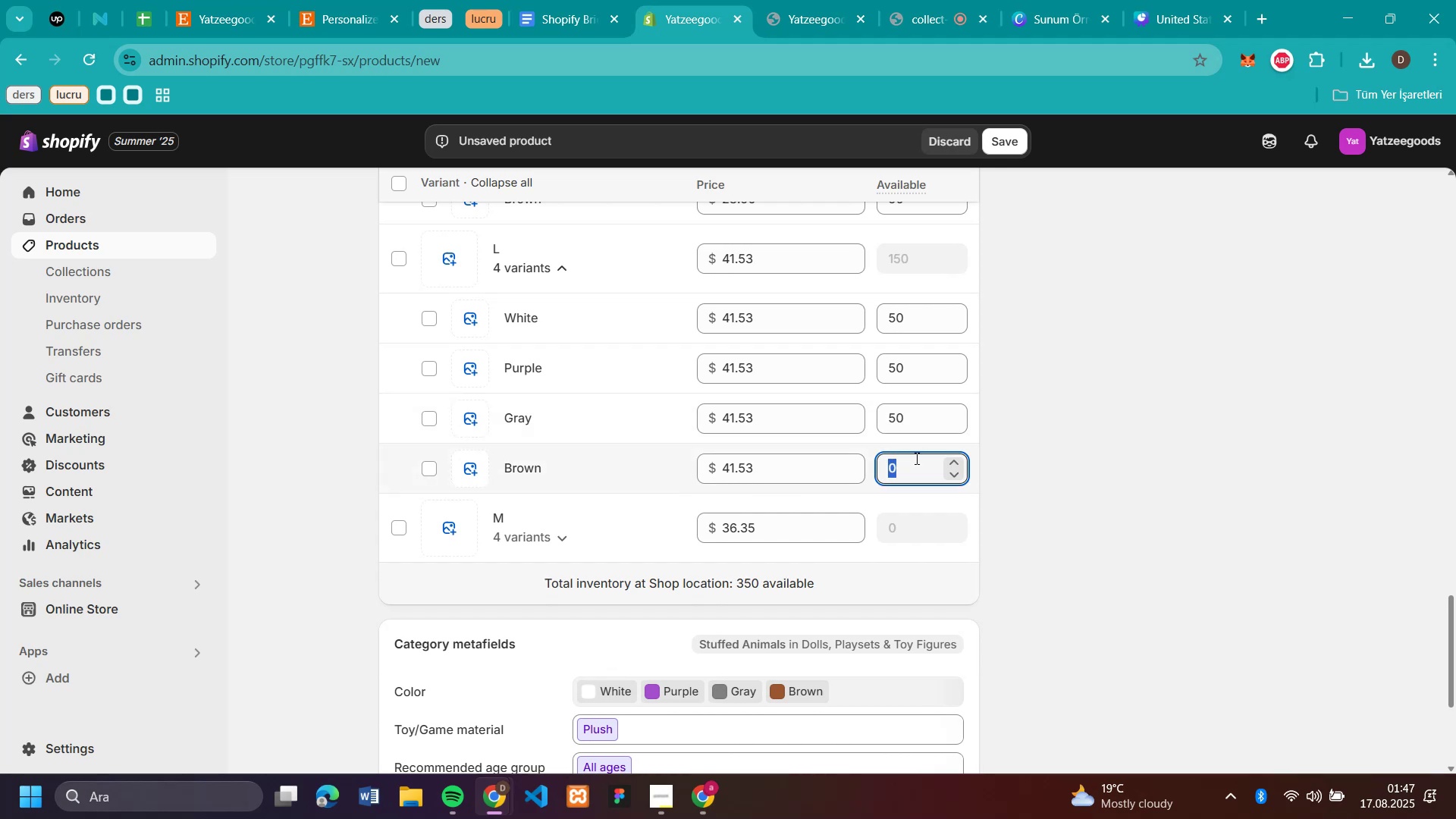 
key(Control+V)
 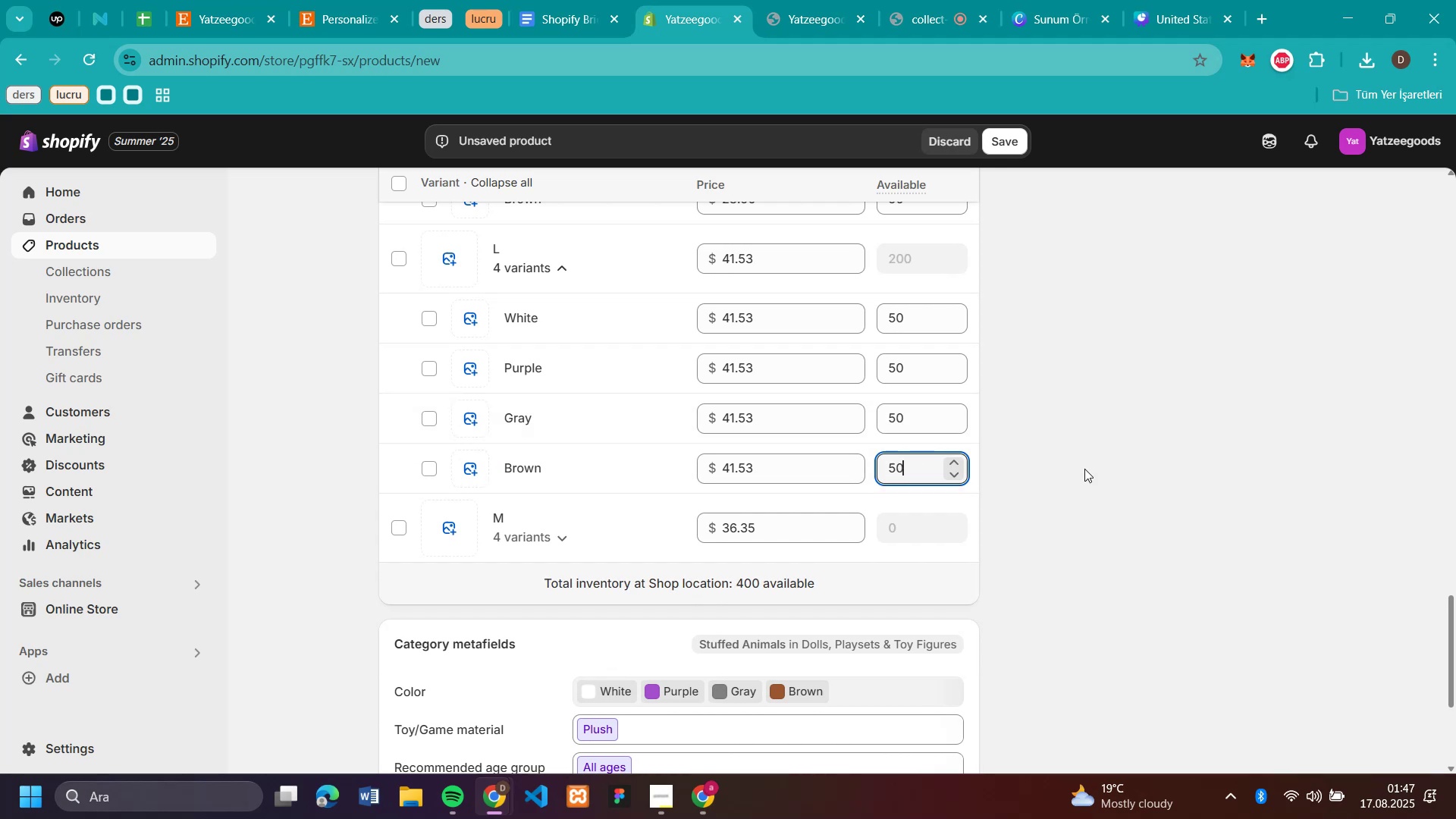 
left_click([1089, 469])
 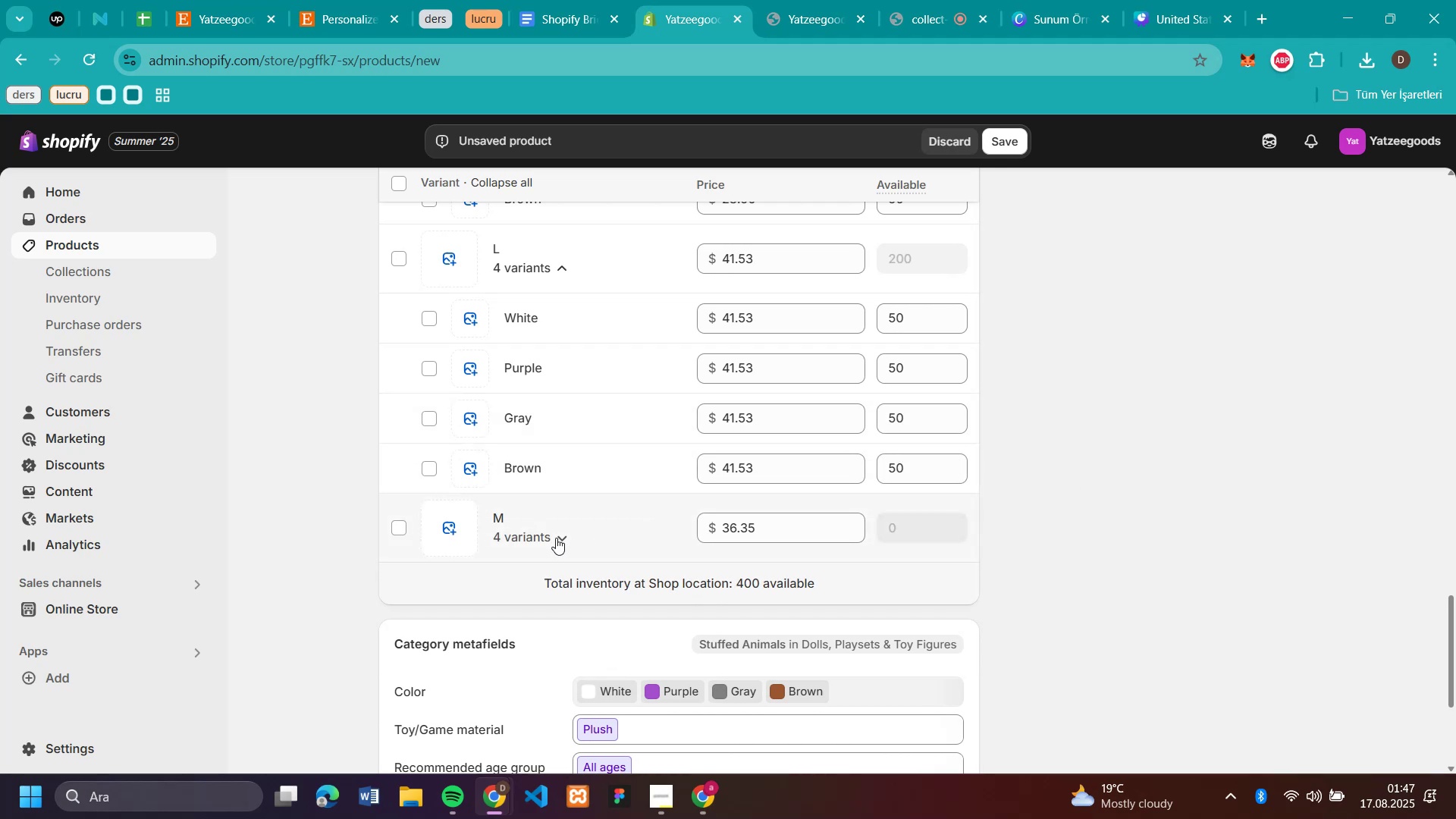 
left_click([553, 538])
 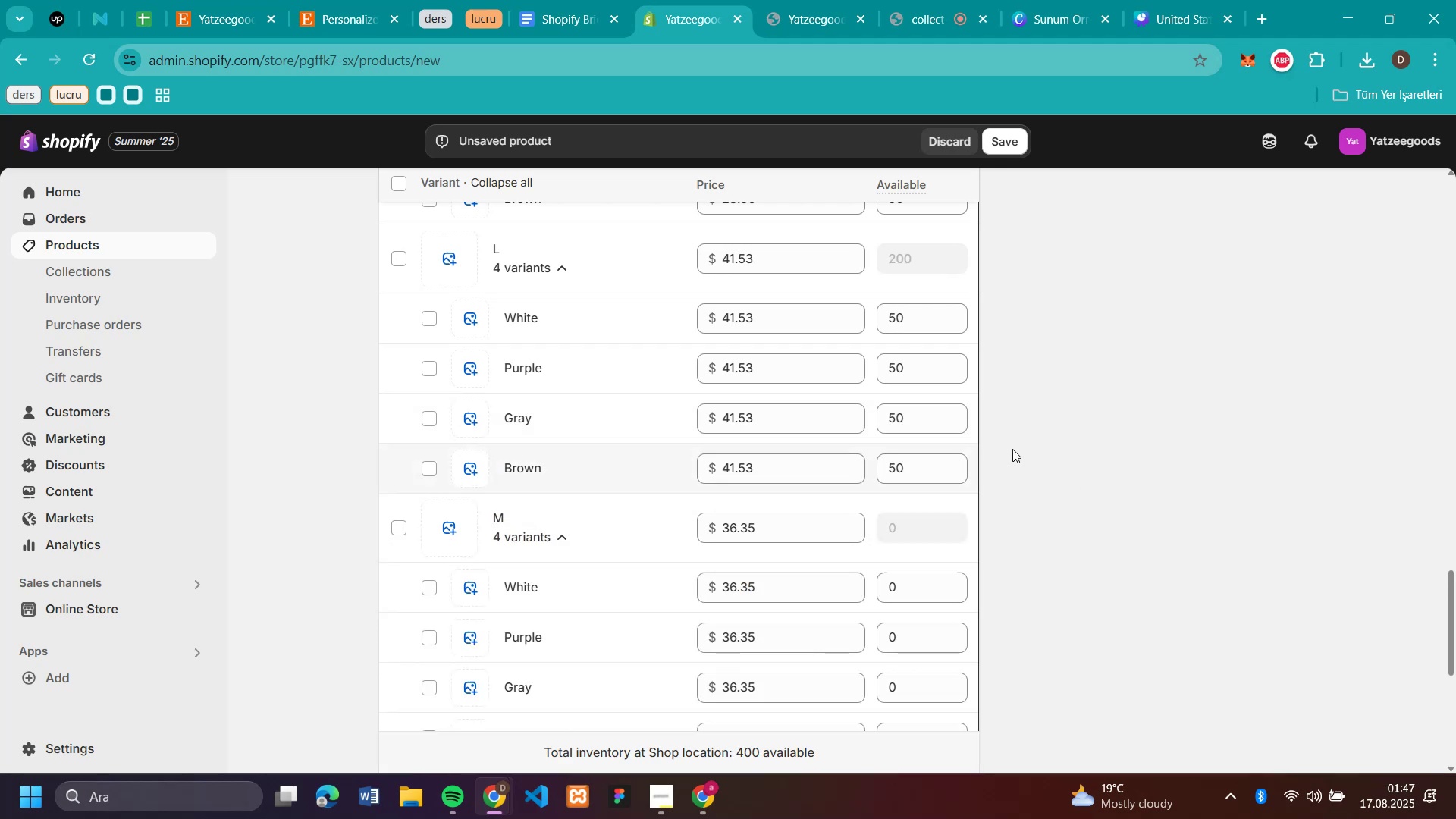 
scroll: coordinate [1012, 449], scroll_direction: down, amount: 2.0
 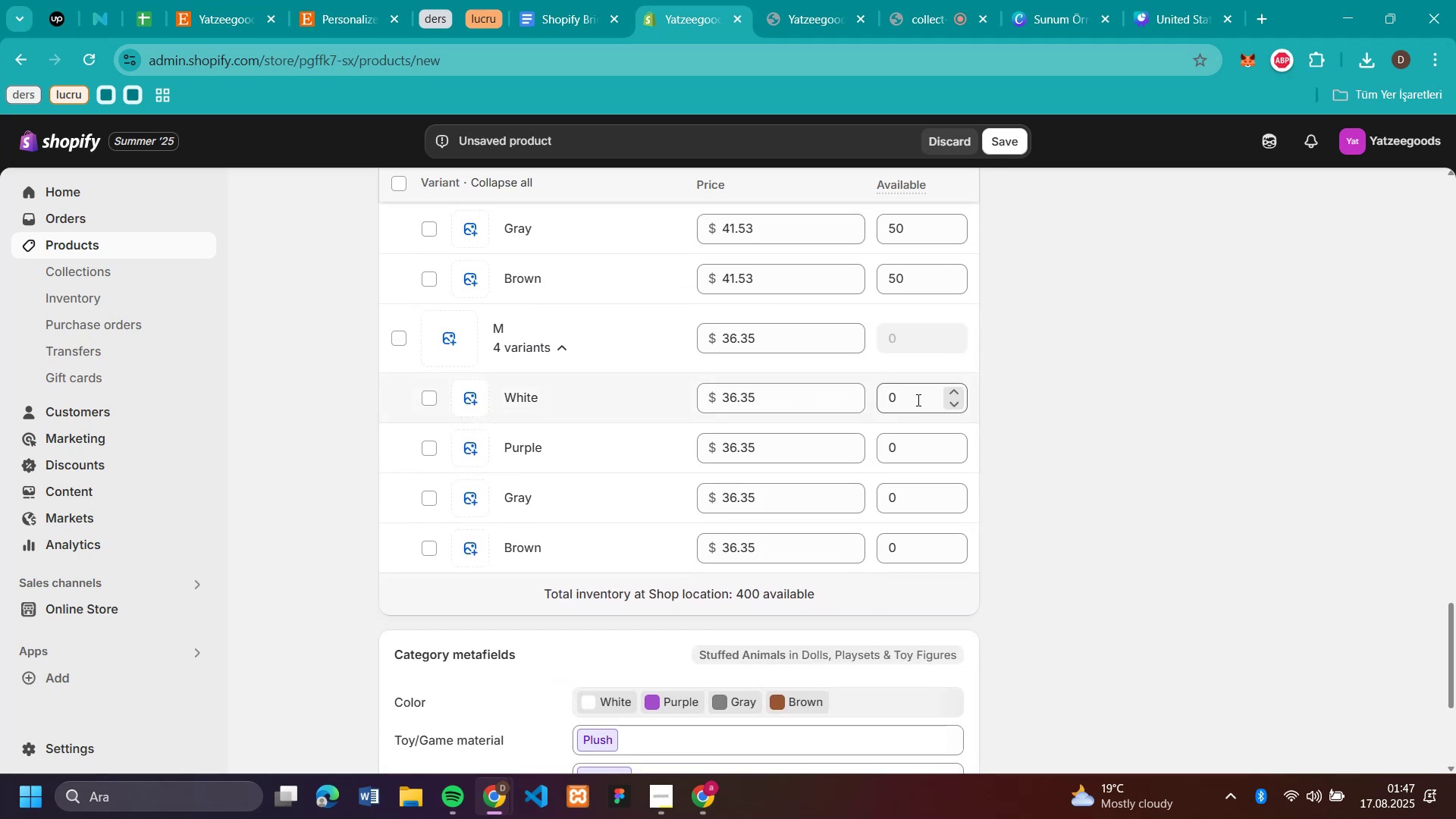 
left_click([917, 400])
 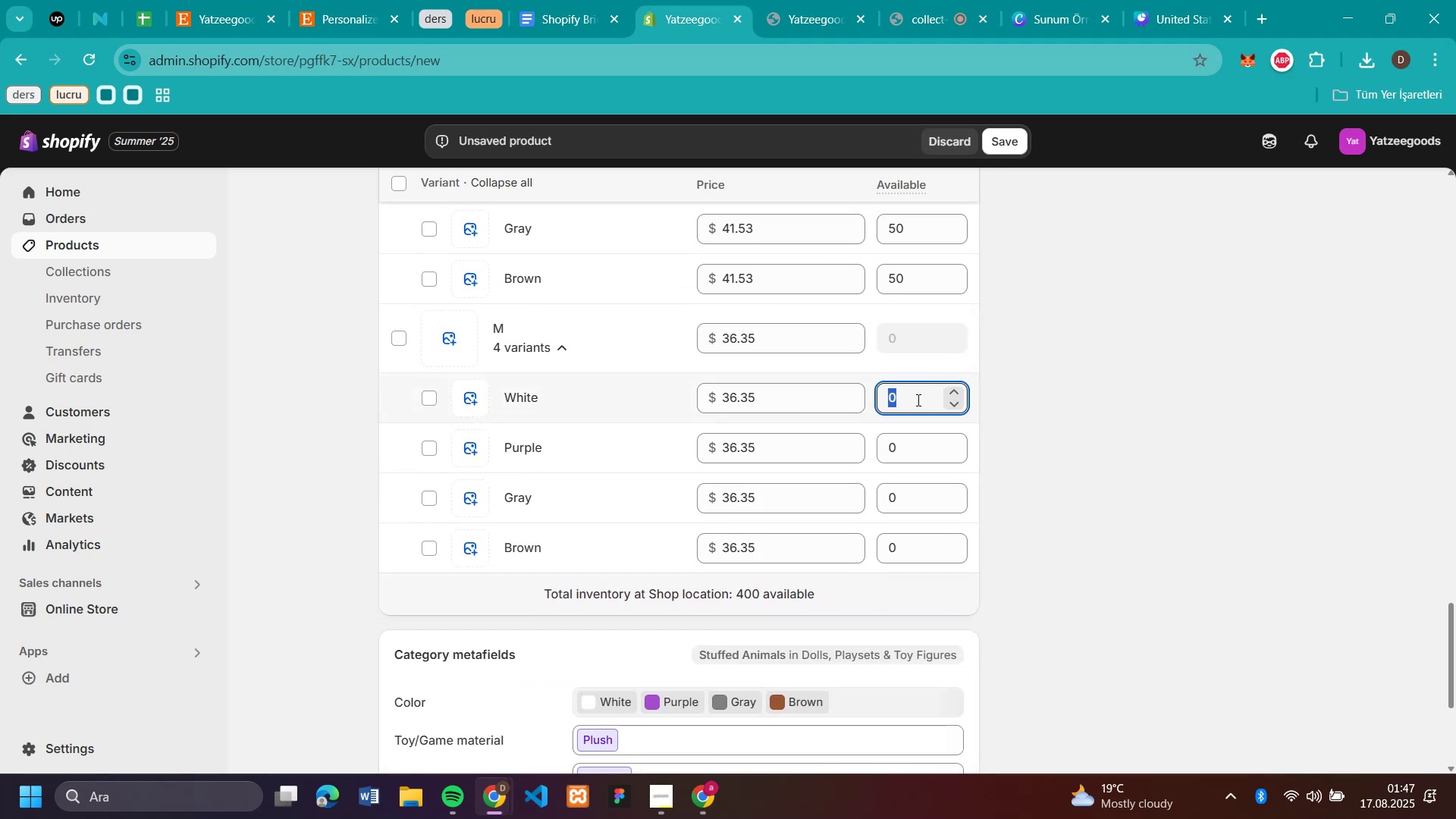 
key(Control+V)
 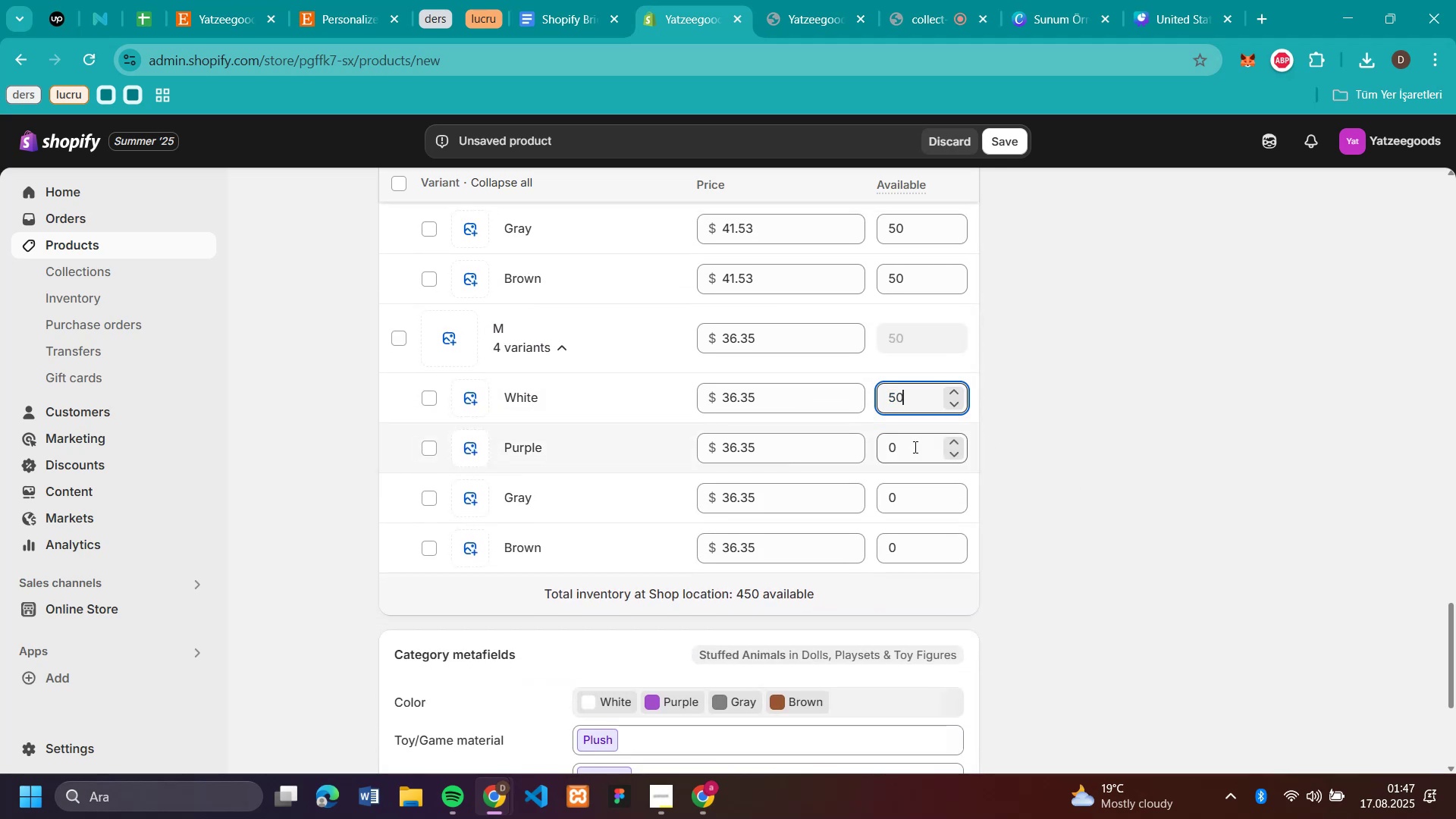 
left_click([914, 447])
 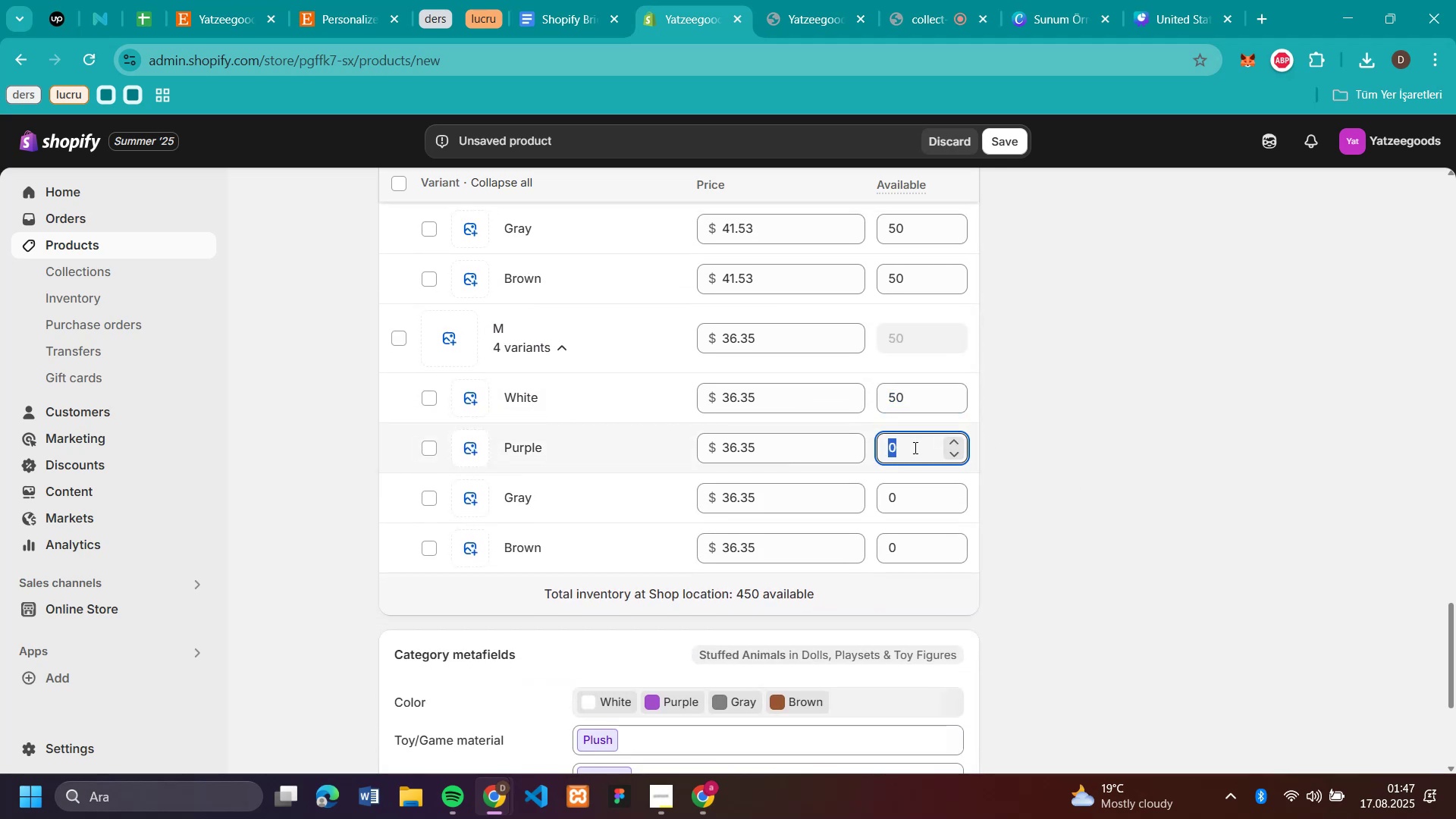 
key(Control+V)
 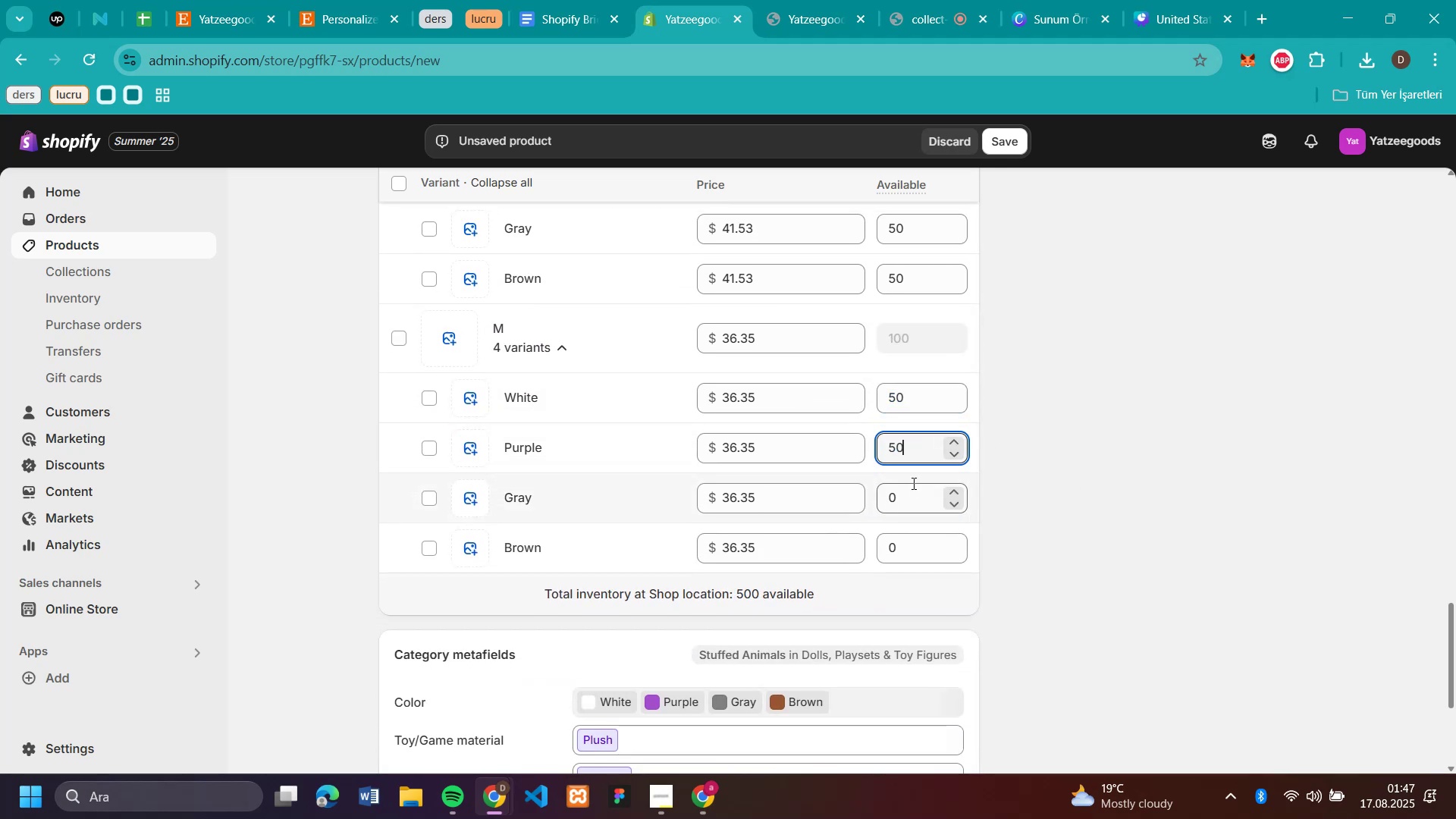 
left_click([912, 483])
 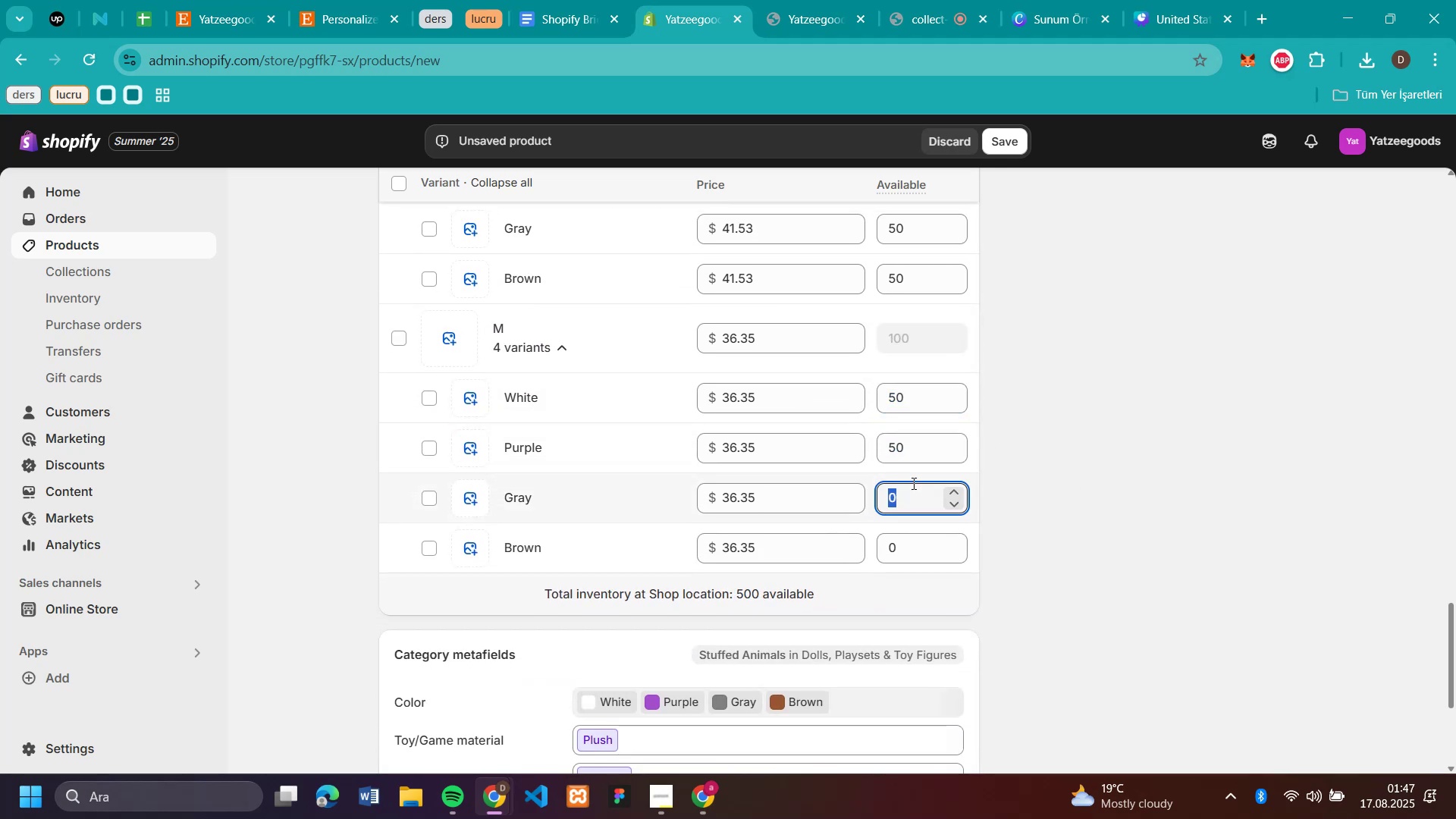 
key(Control+V)
 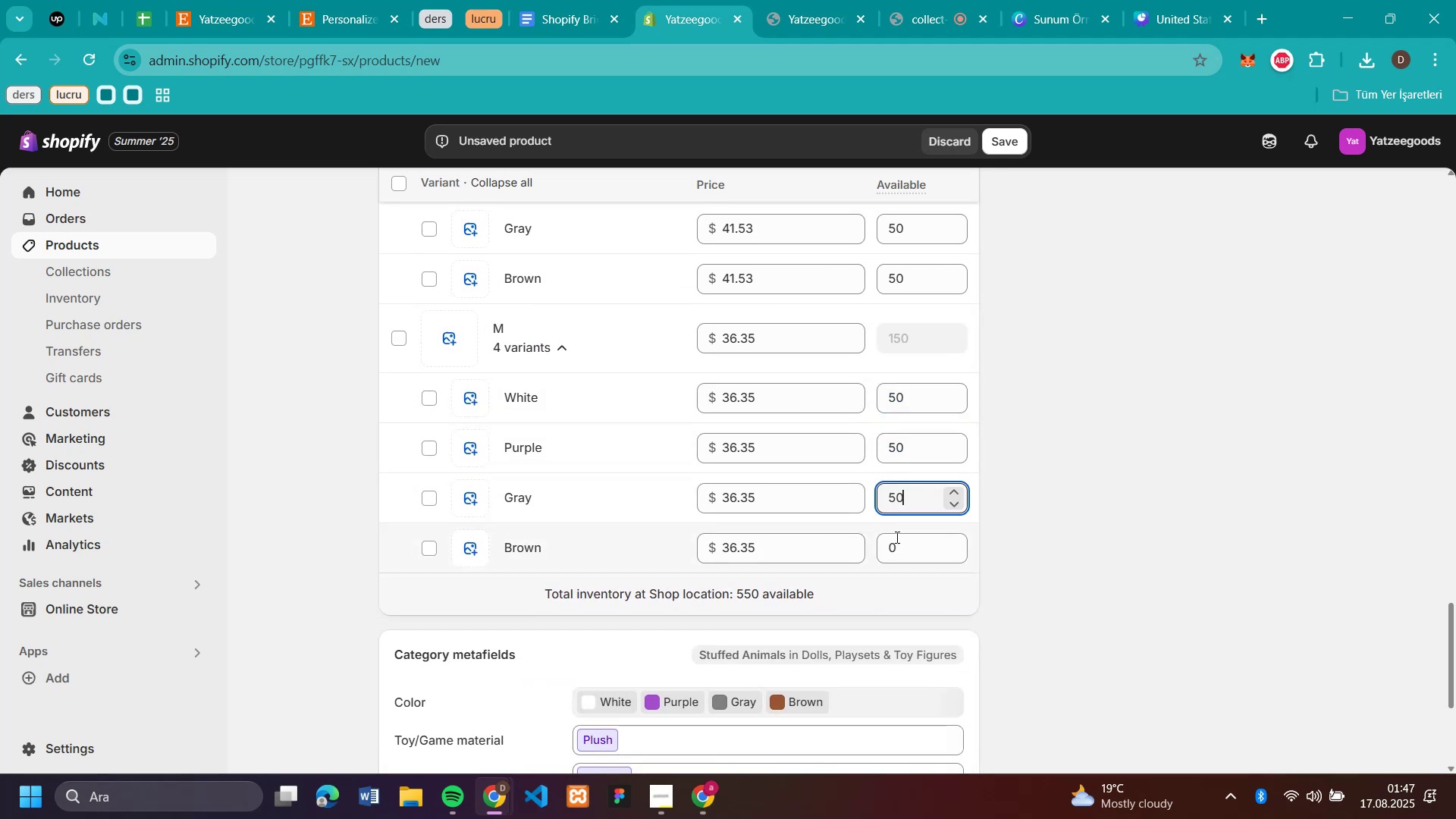 
left_click([896, 544])
 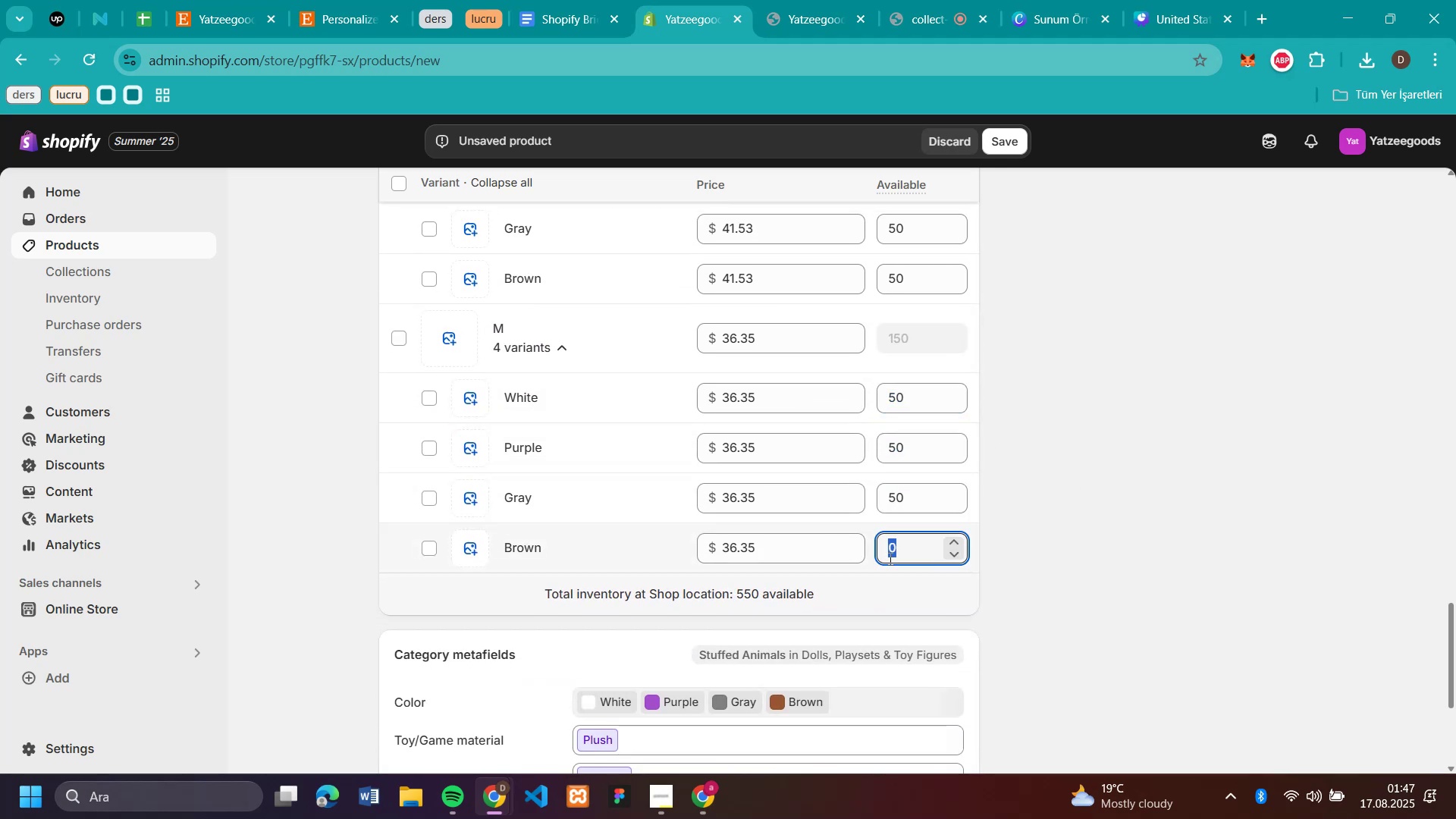 
key(Control+V)
 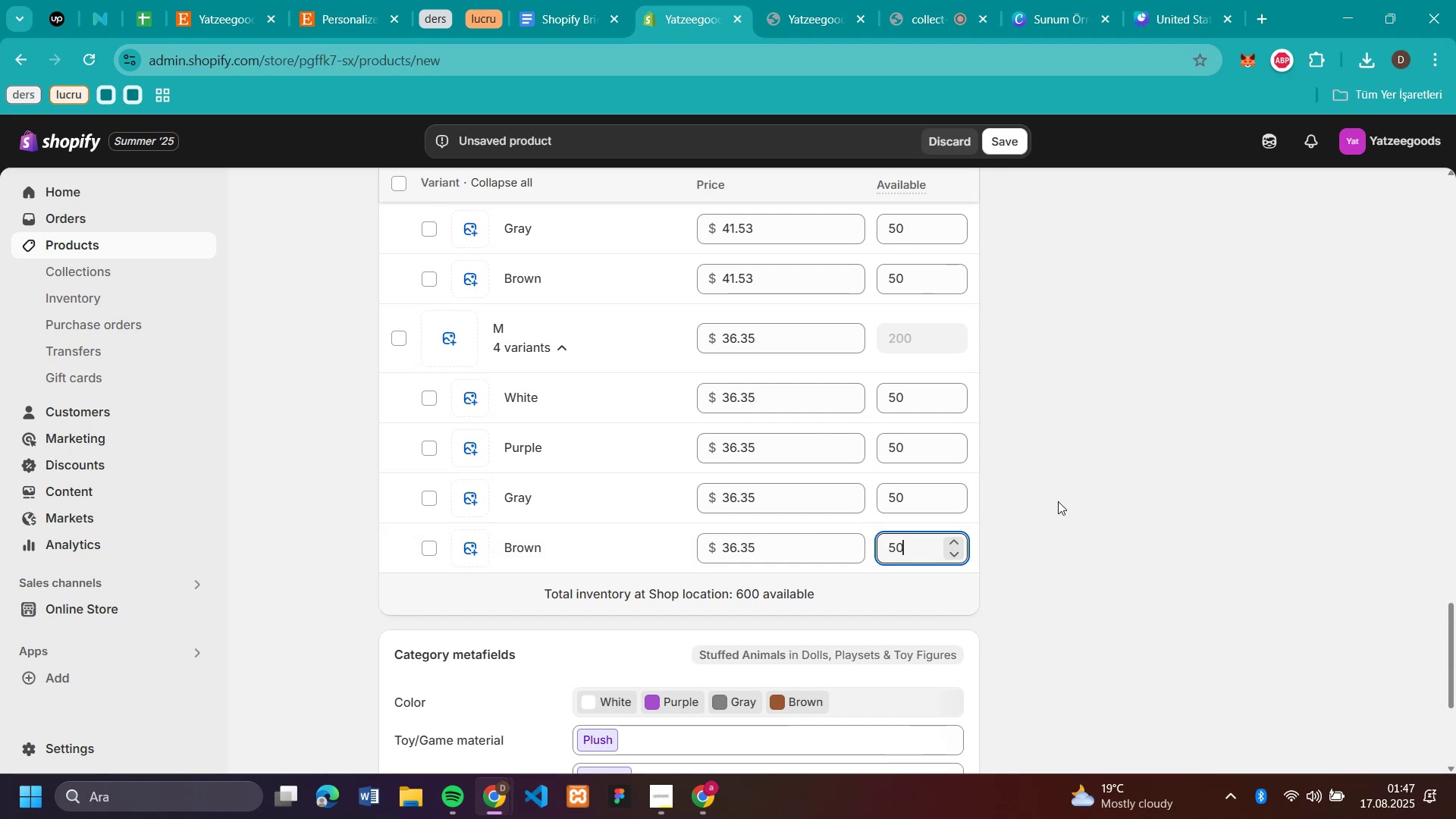 
left_click([1058, 501])
 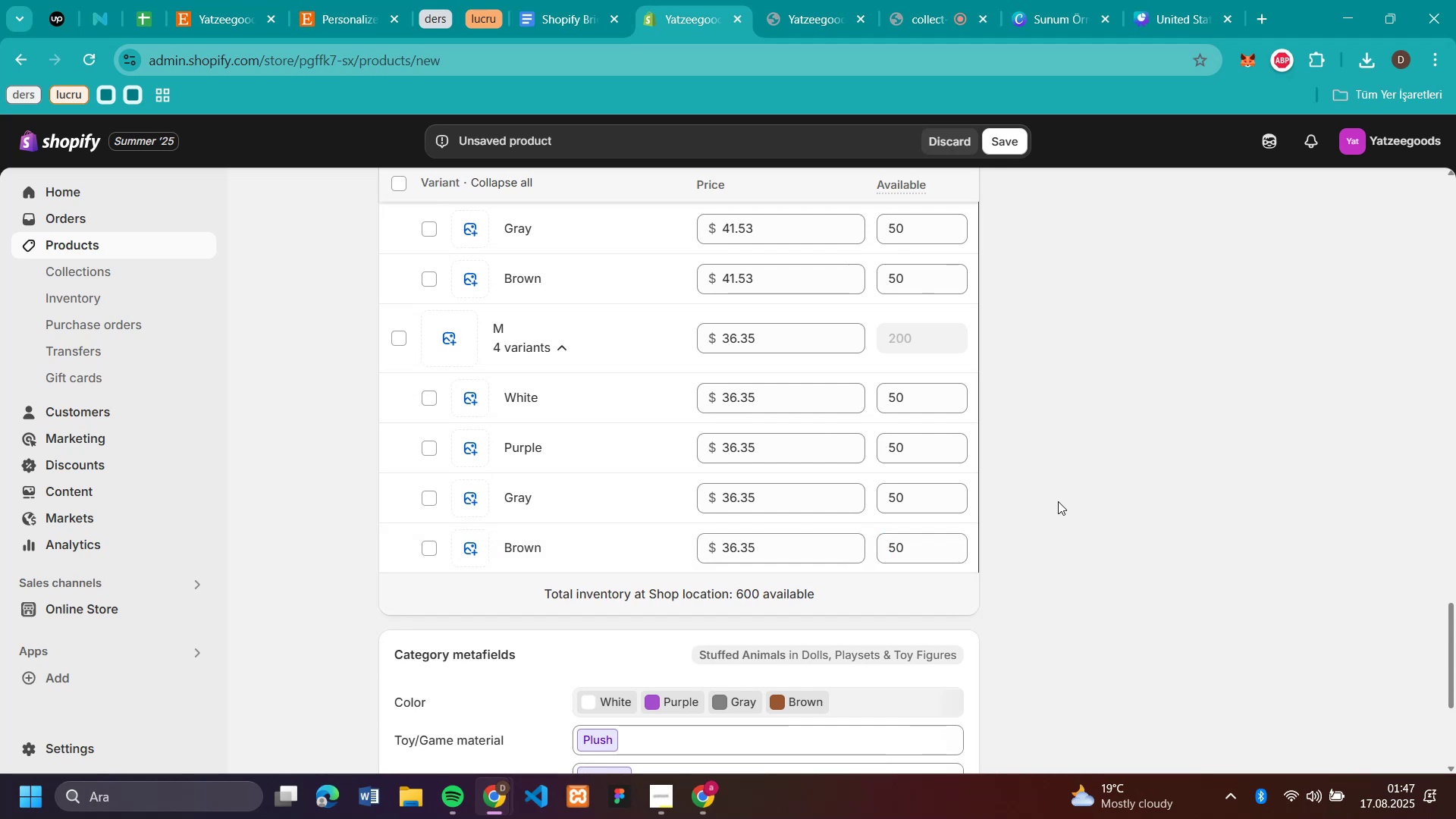 
scroll: coordinate [1047, 479], scroll_direction: up, amount: 23.0
 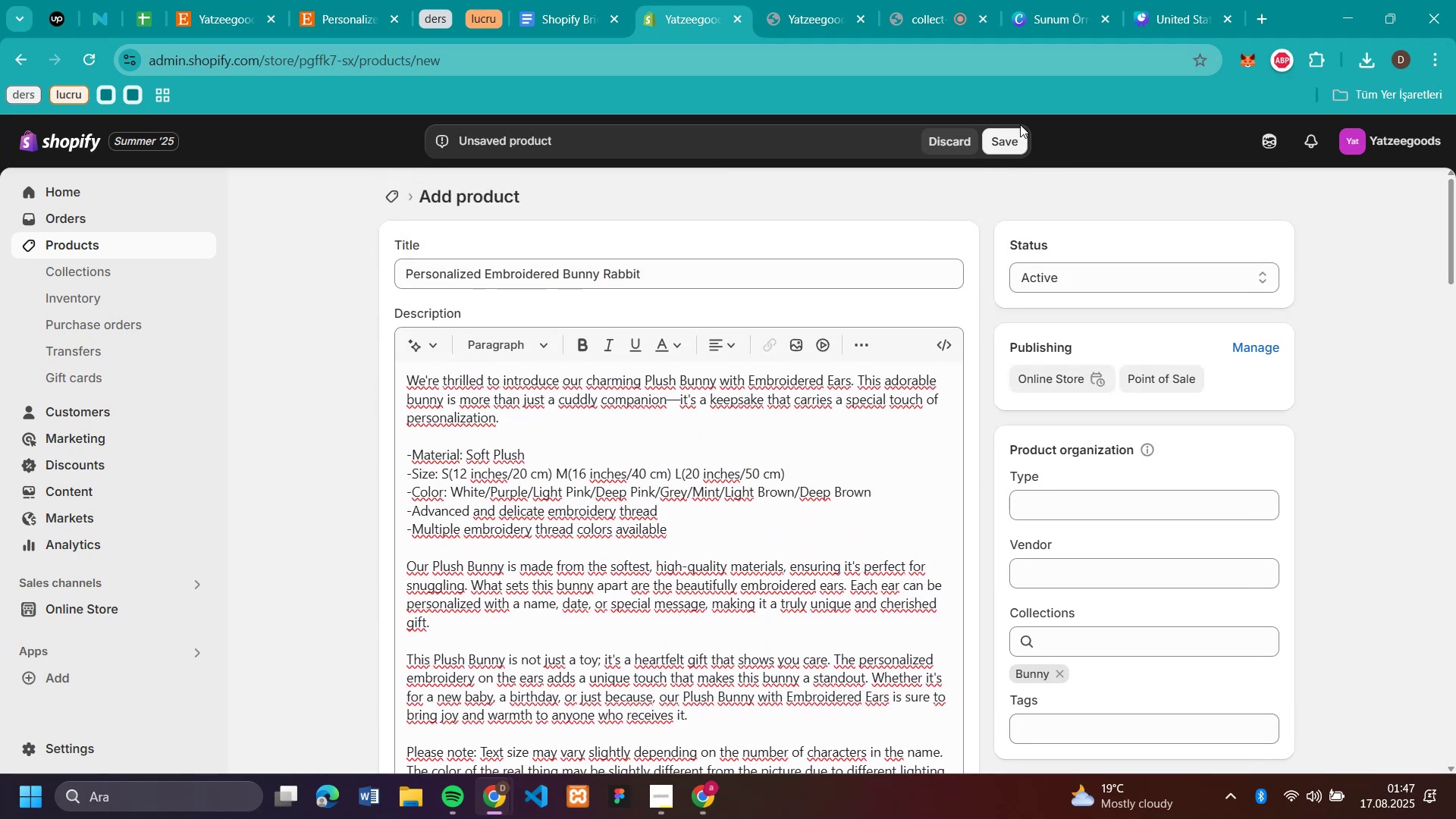 
left_click([1020, 124])
 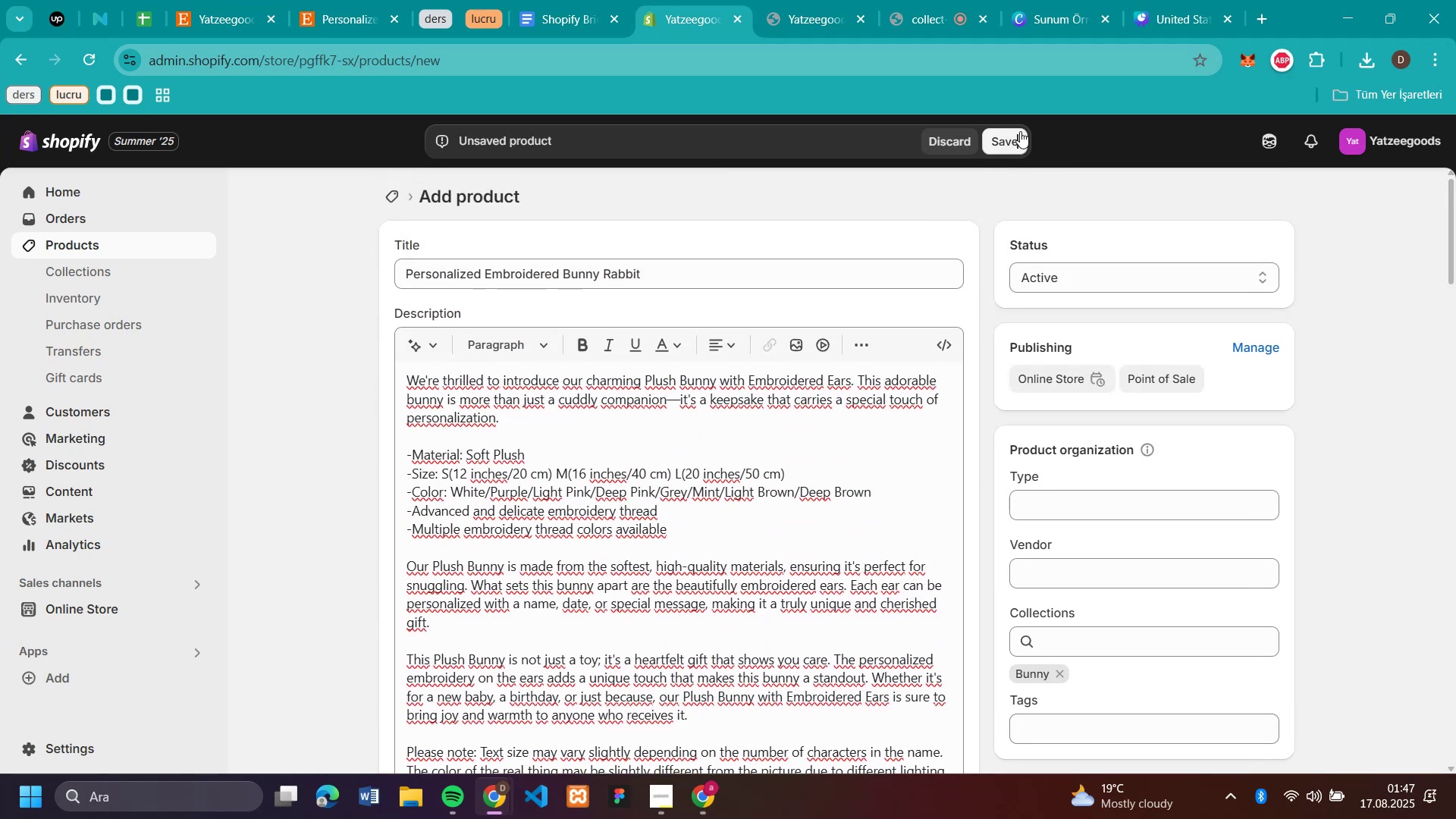 
left_click([1020, 131])
 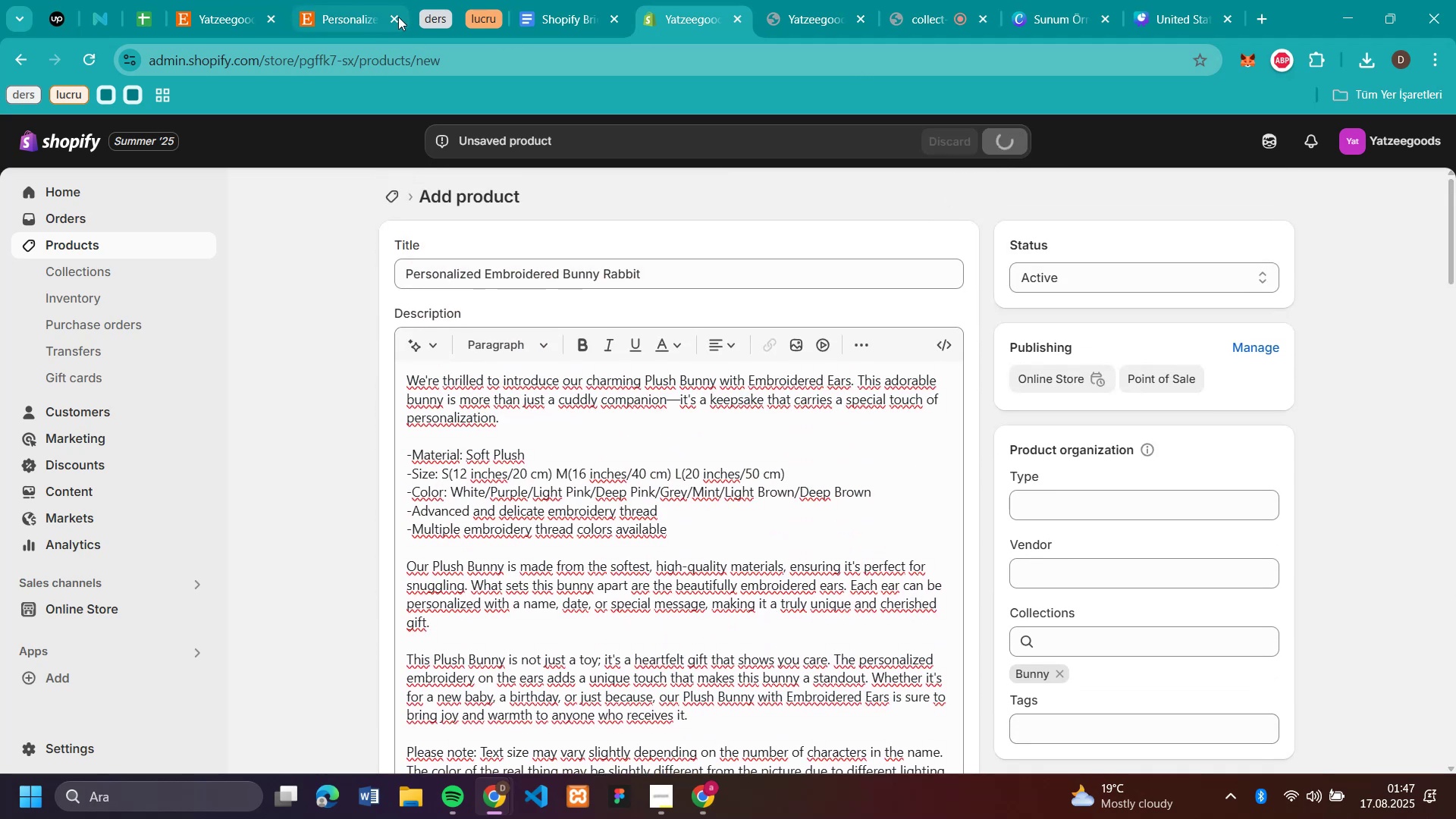 
left_click([389, 18])
 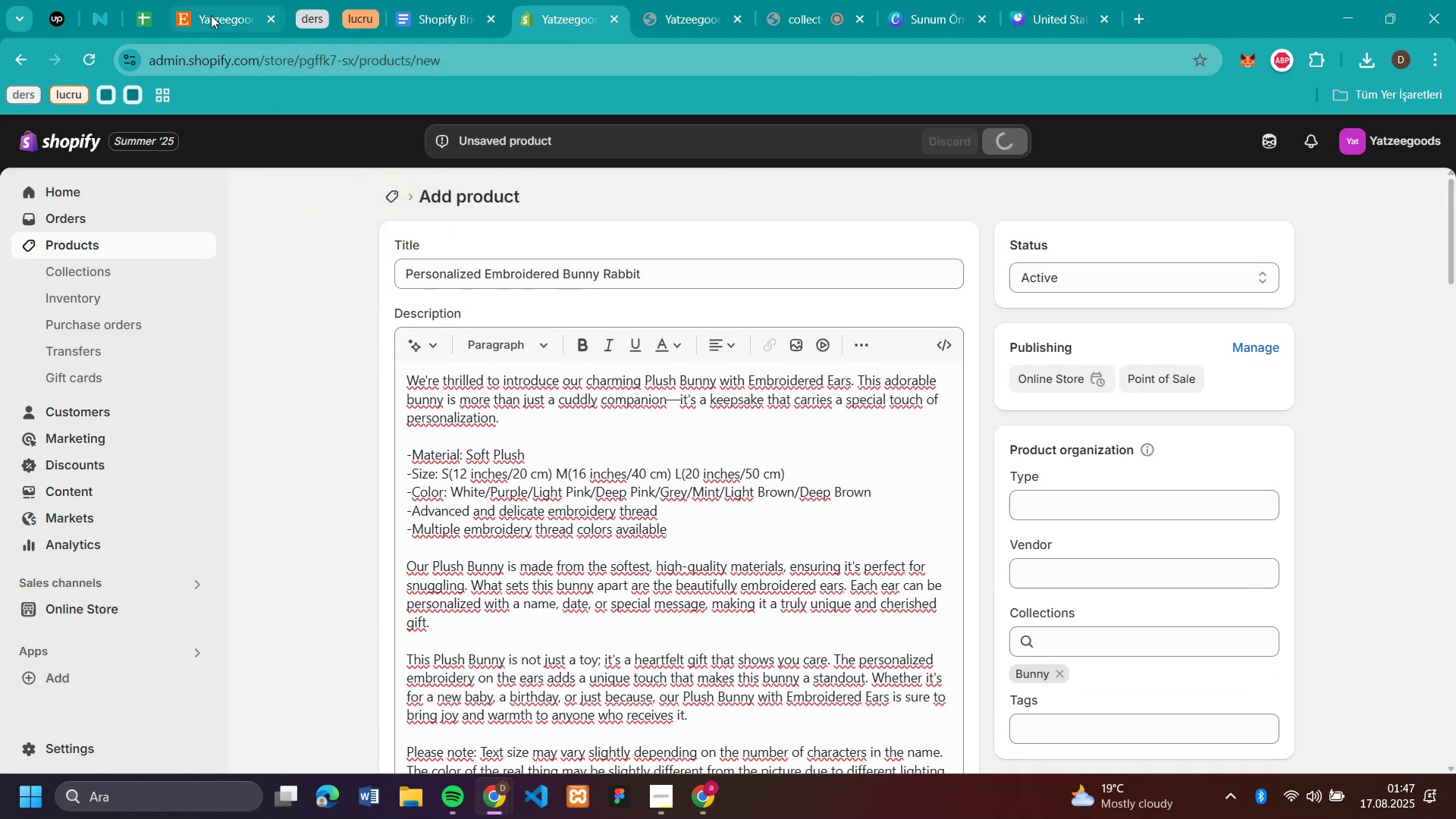 
left_click([211, 15])
 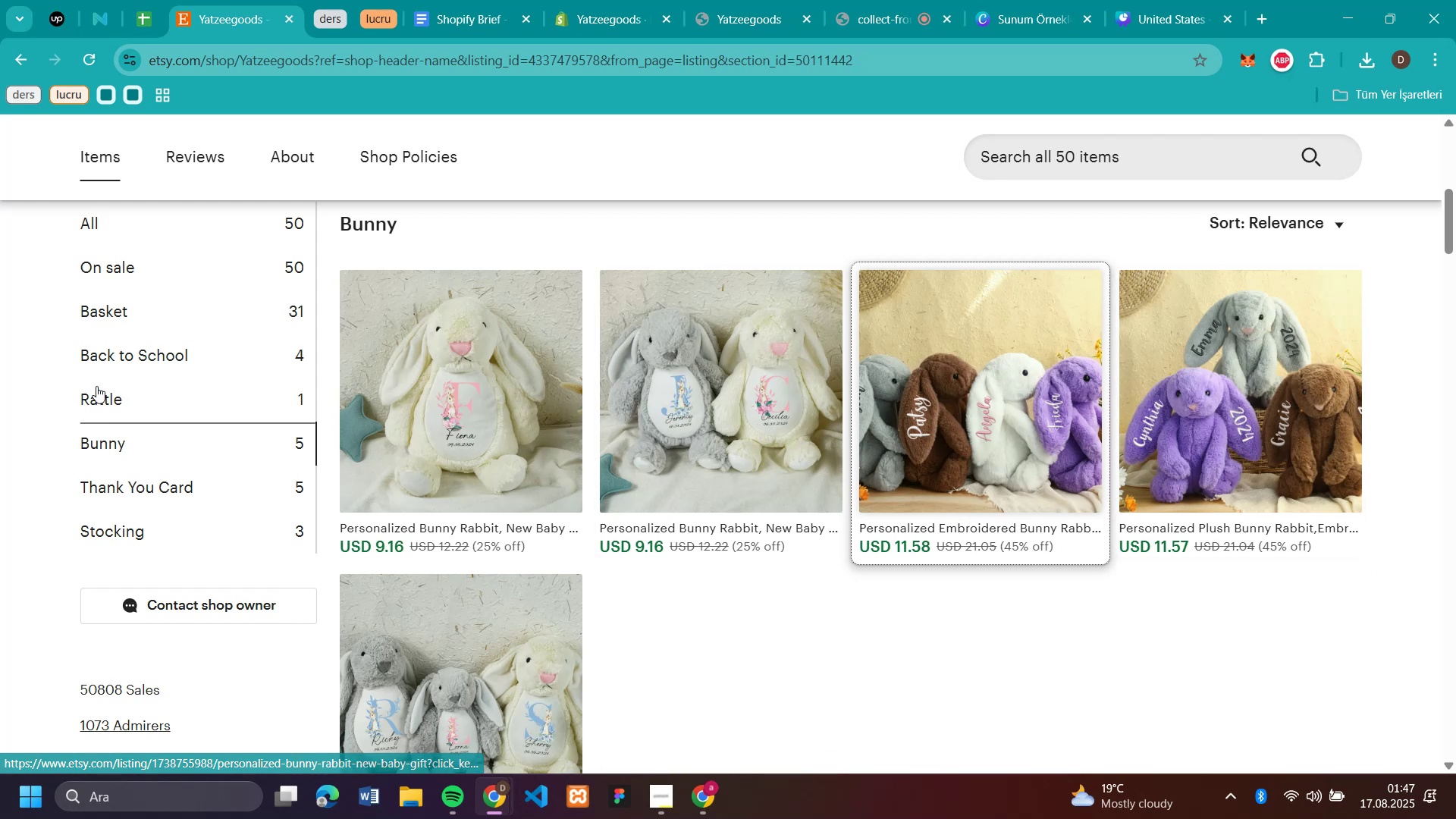 
wait(8.78)
 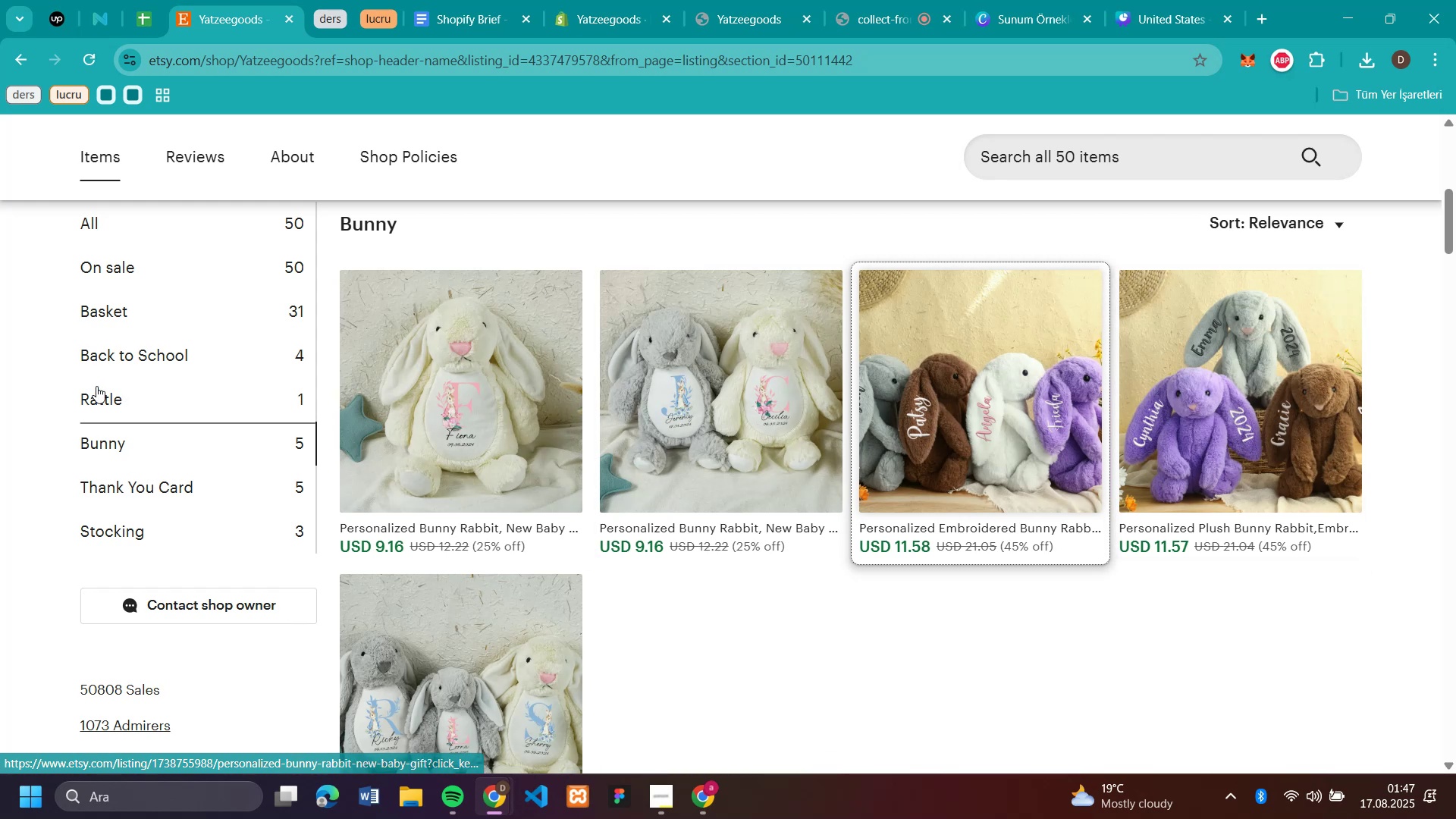 
left_click([152, 482])
 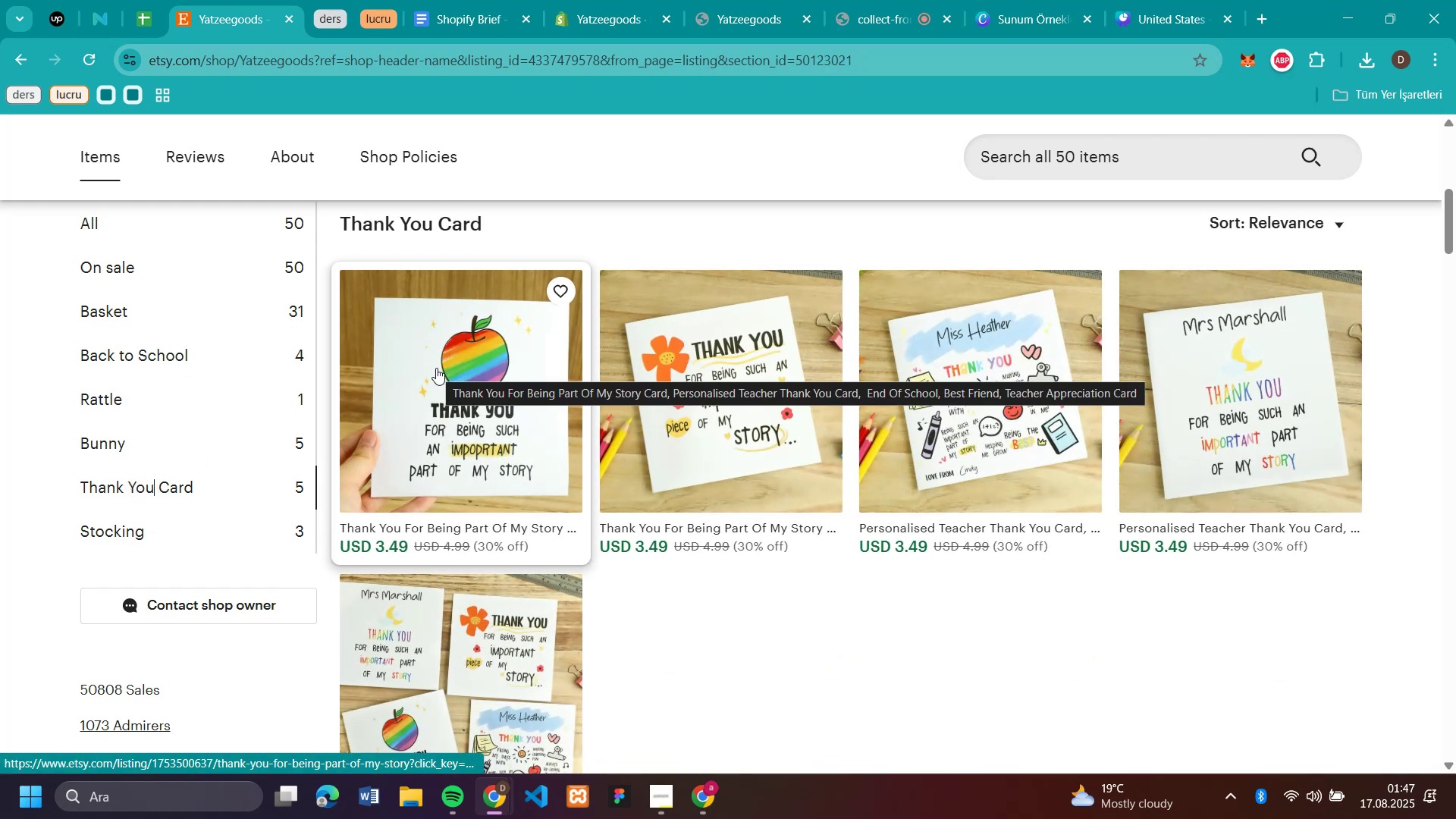 
left_click([436, 368])
 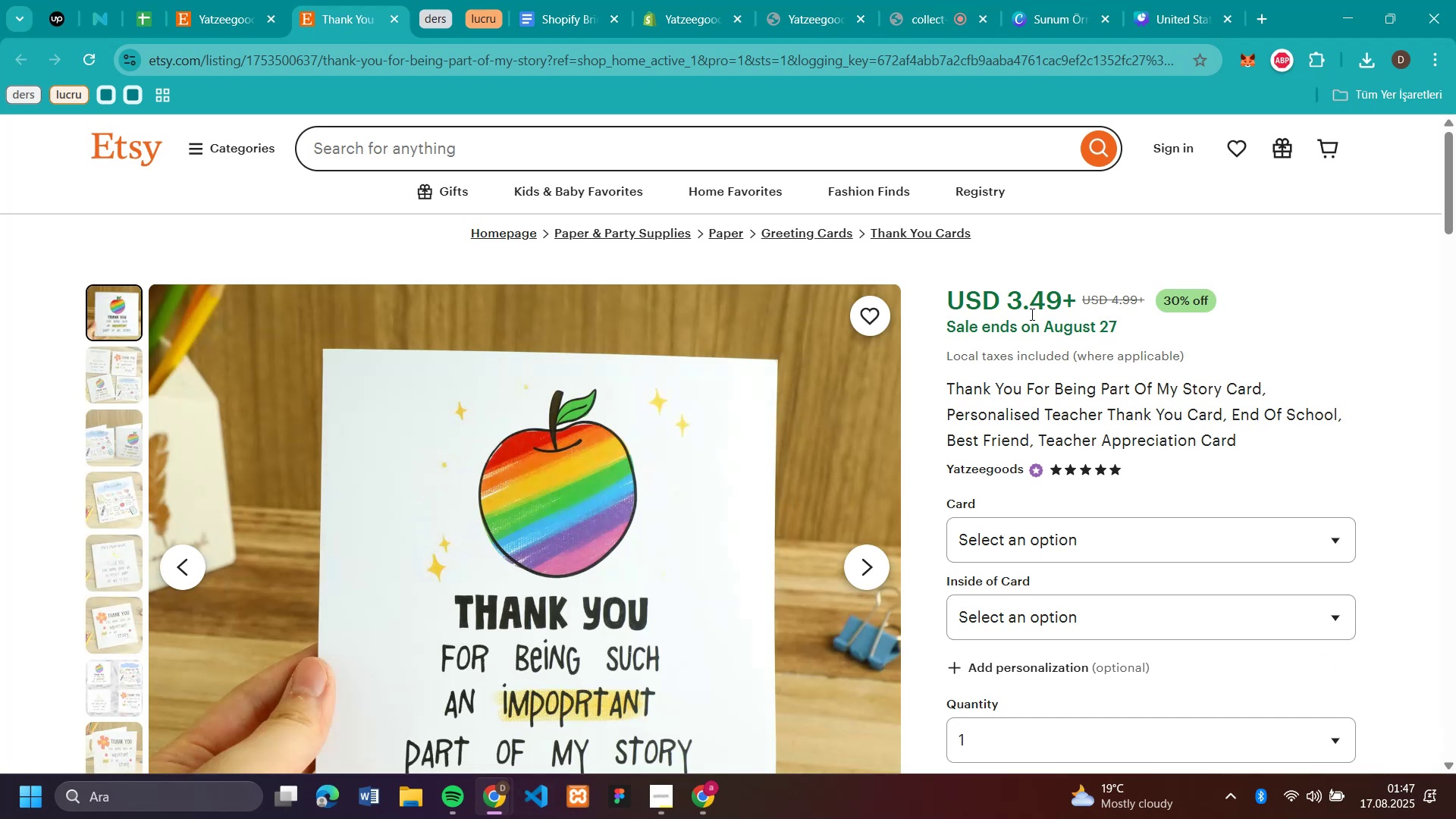 
wait(5.5)
 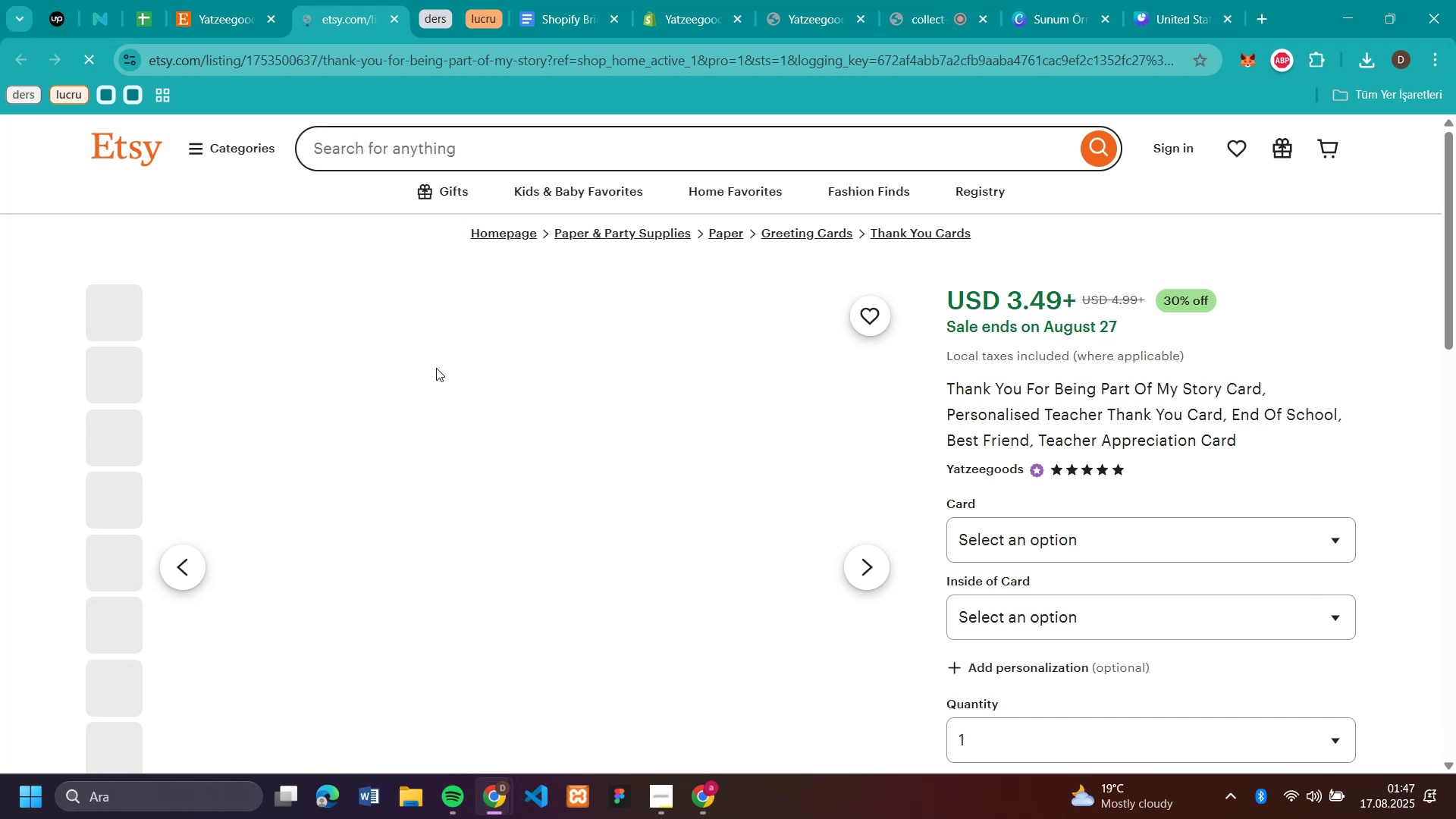 
double_click([1116, 605])
 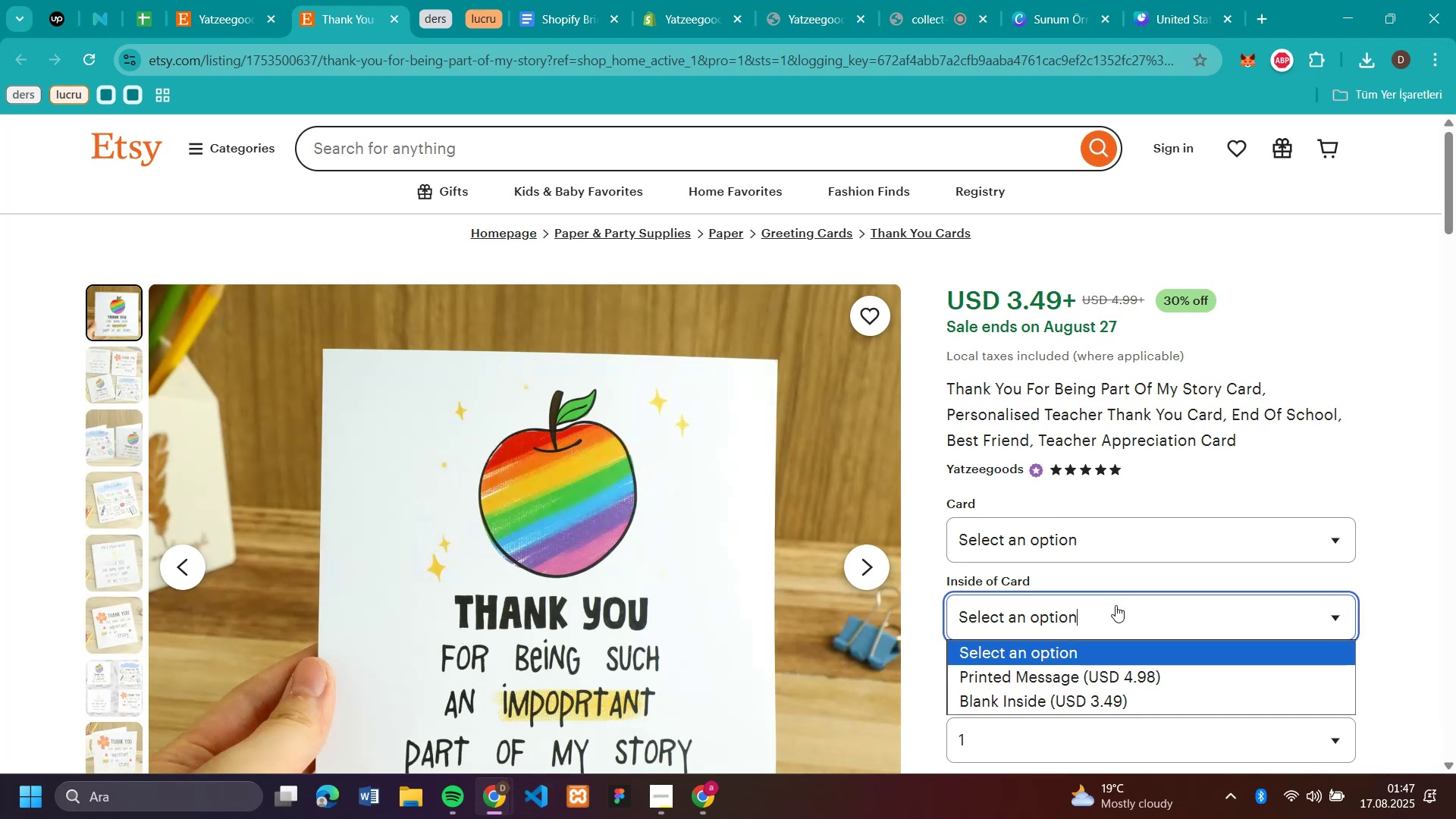 
left_click([1116, 605])
 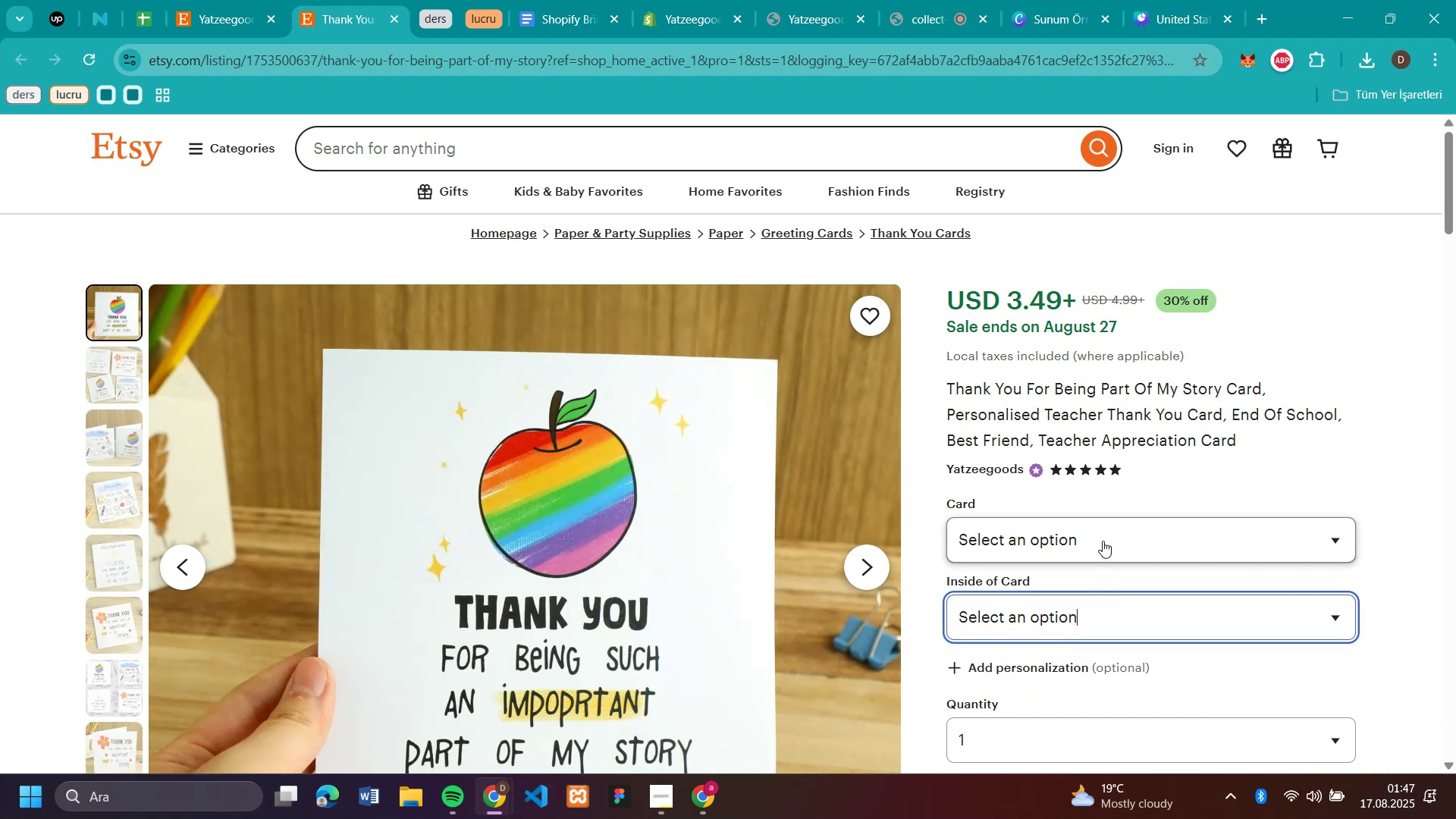 
left_click([1103, 541])
 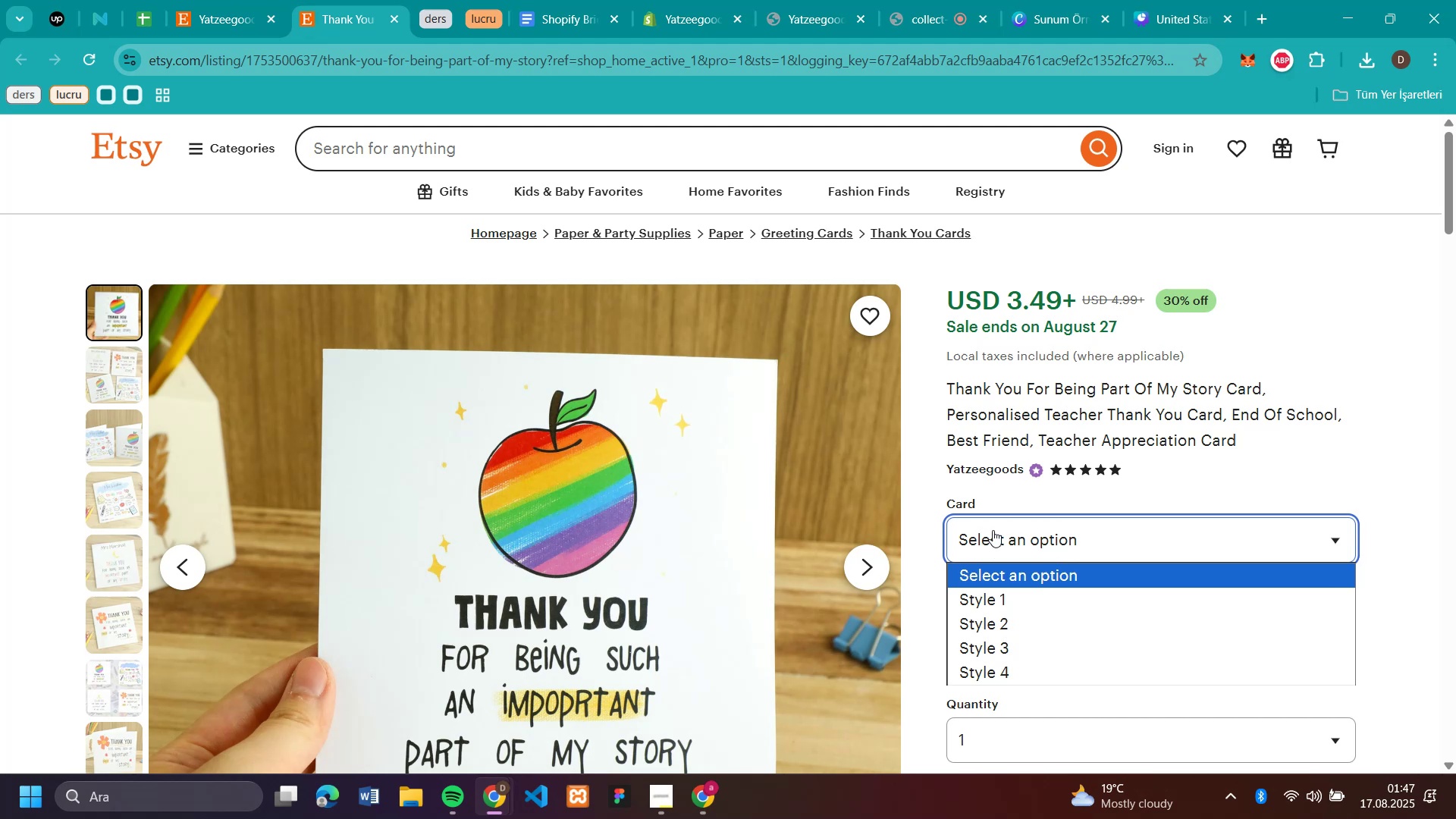 
left_click([993, 530])
 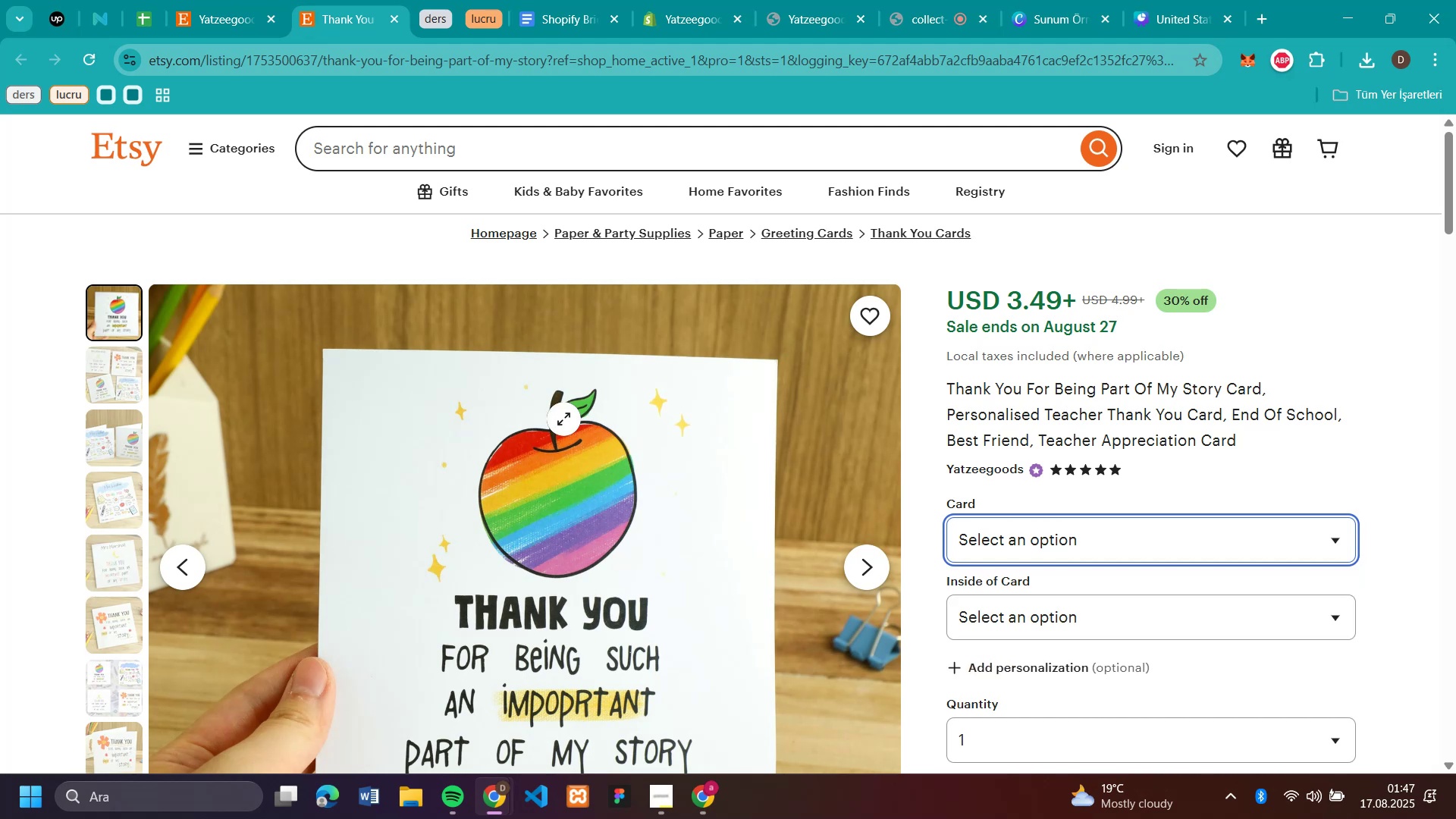 
scroll: coordinate [573, 460], scroll_direction: down, amount: 3.0
 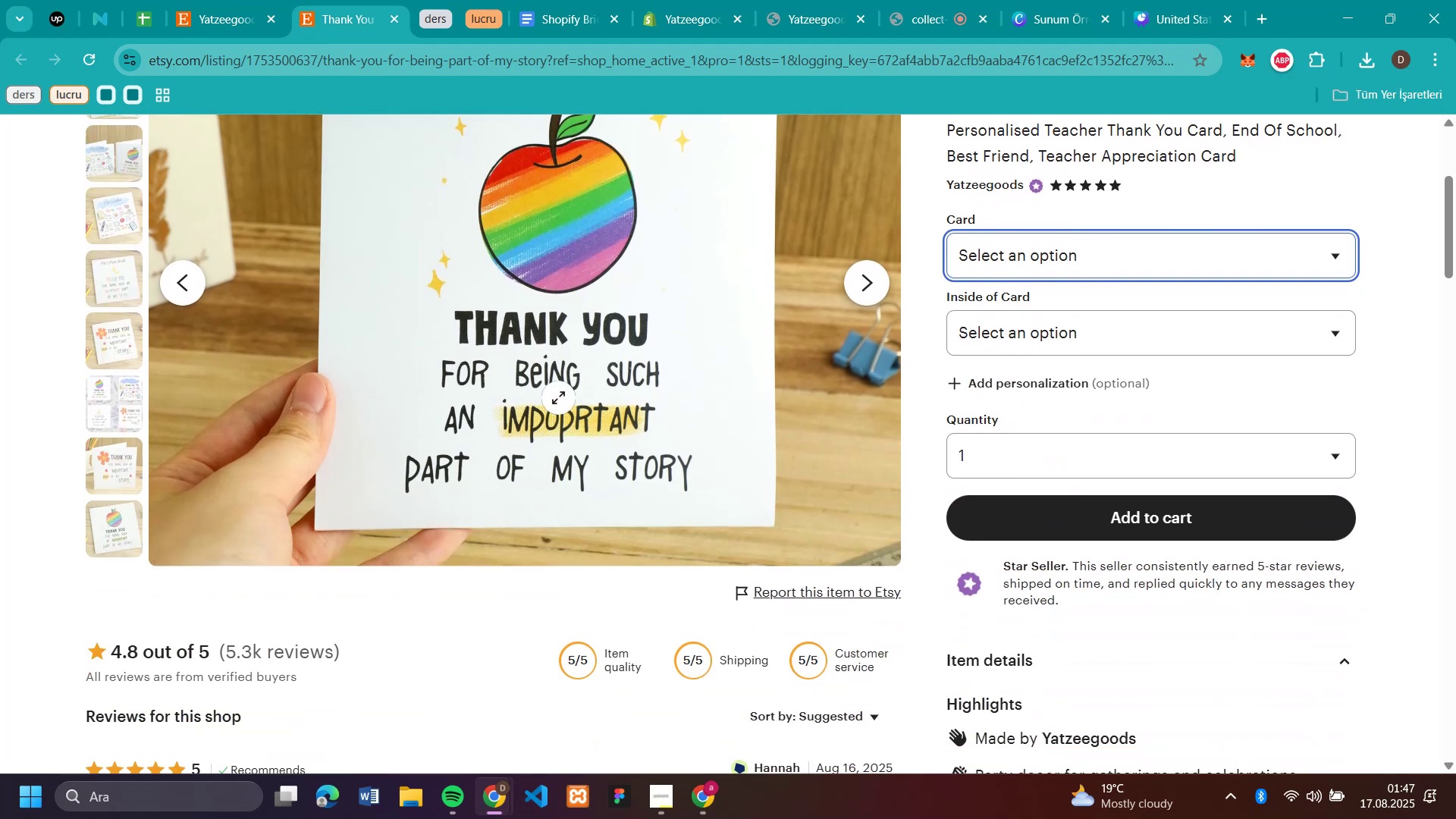 
scroll: coordinate [551, 384], scroll_direction: up, amount: 2.0
 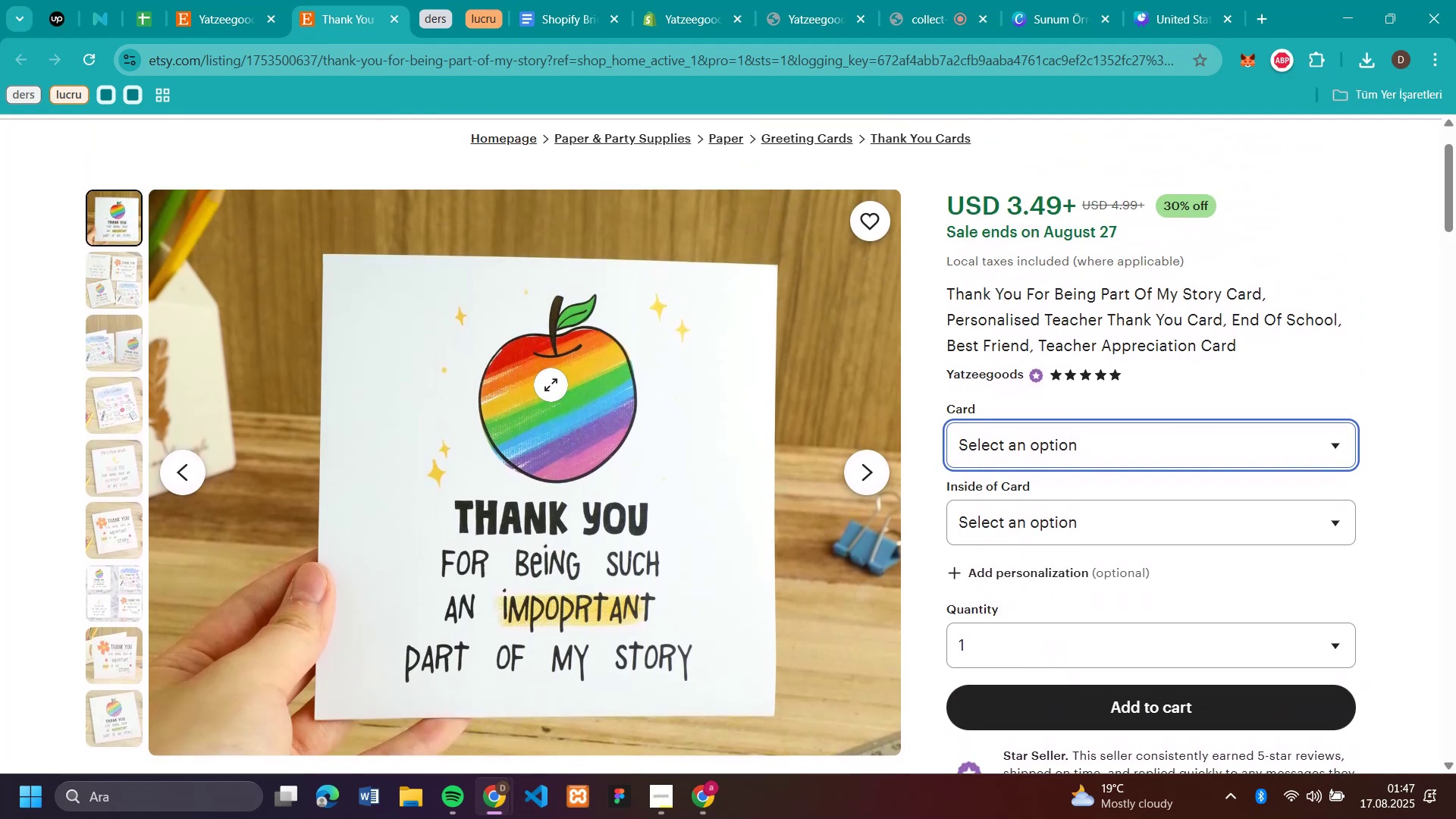 
right_click([551, 384])
 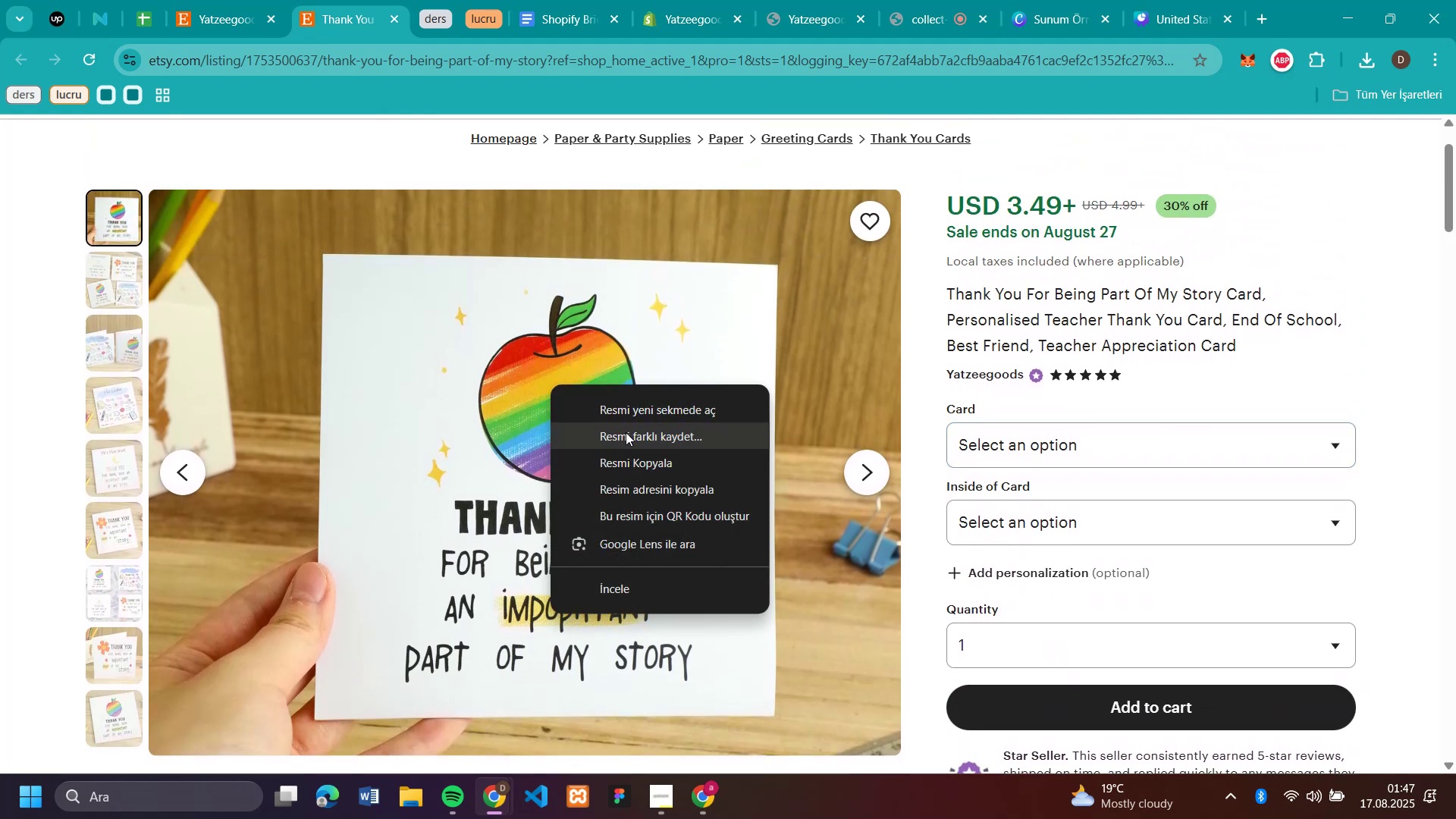 
left_click([628, 434])
 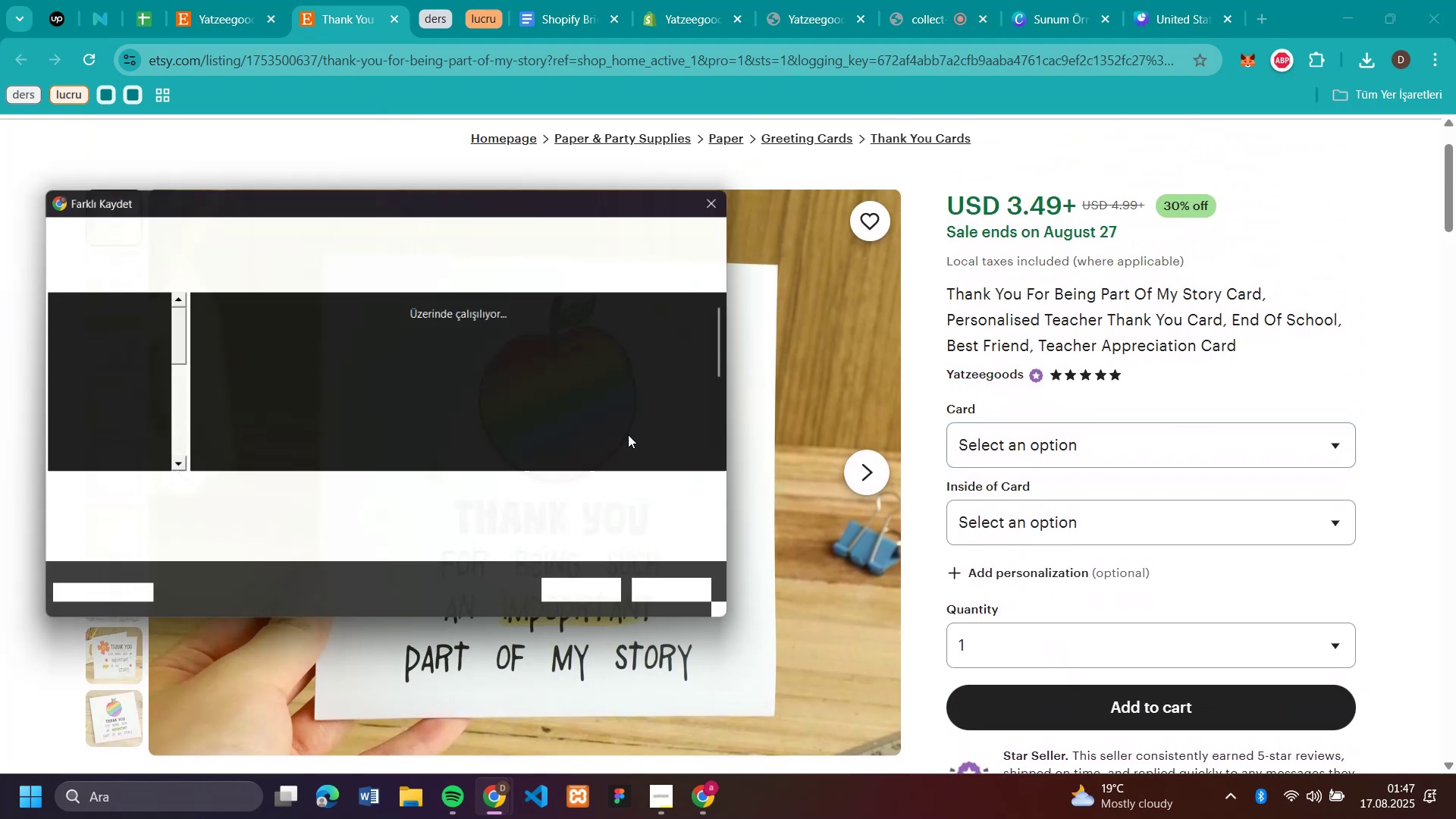 
key(Enter)
 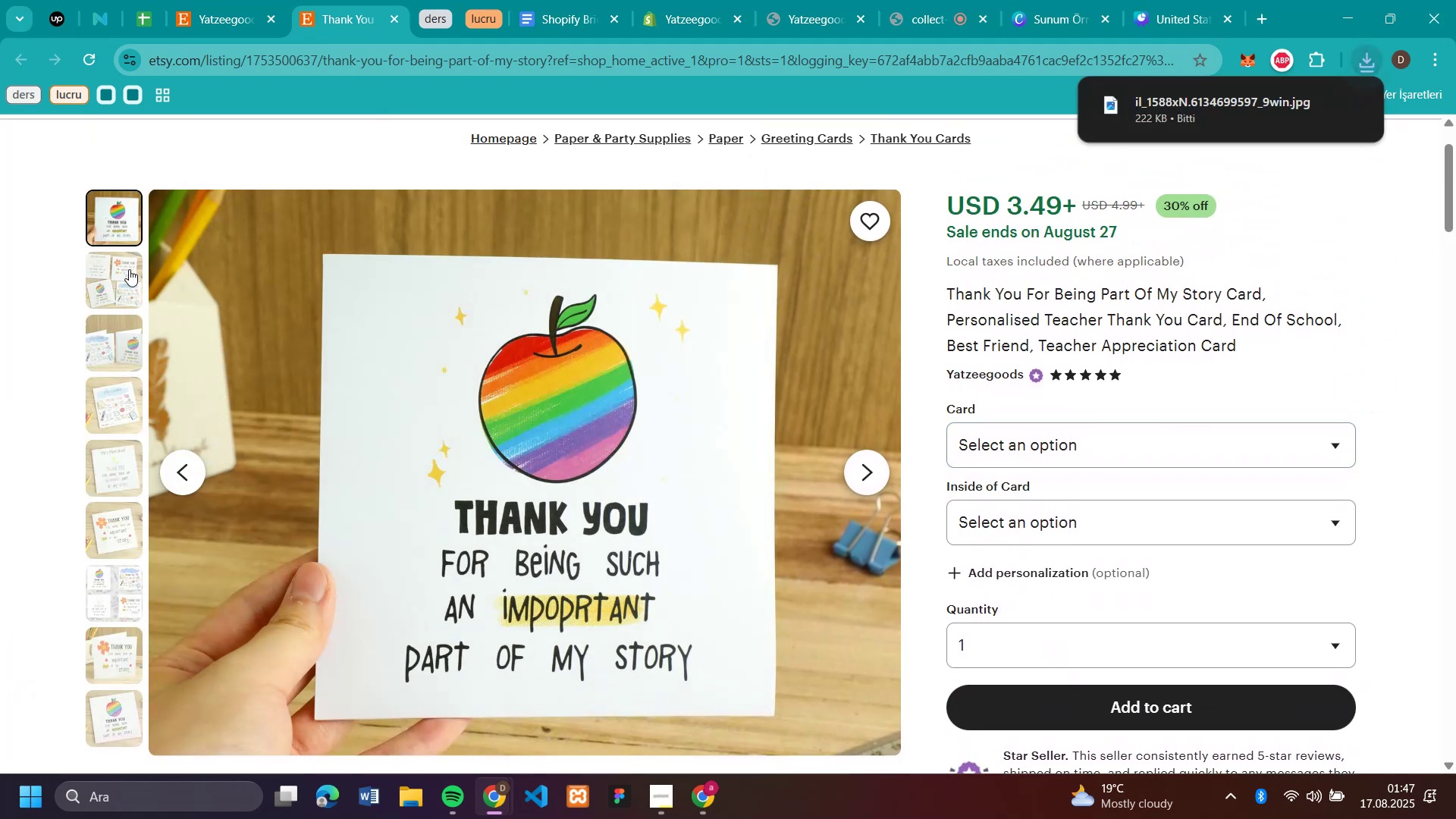 
left_click([124, 271])
 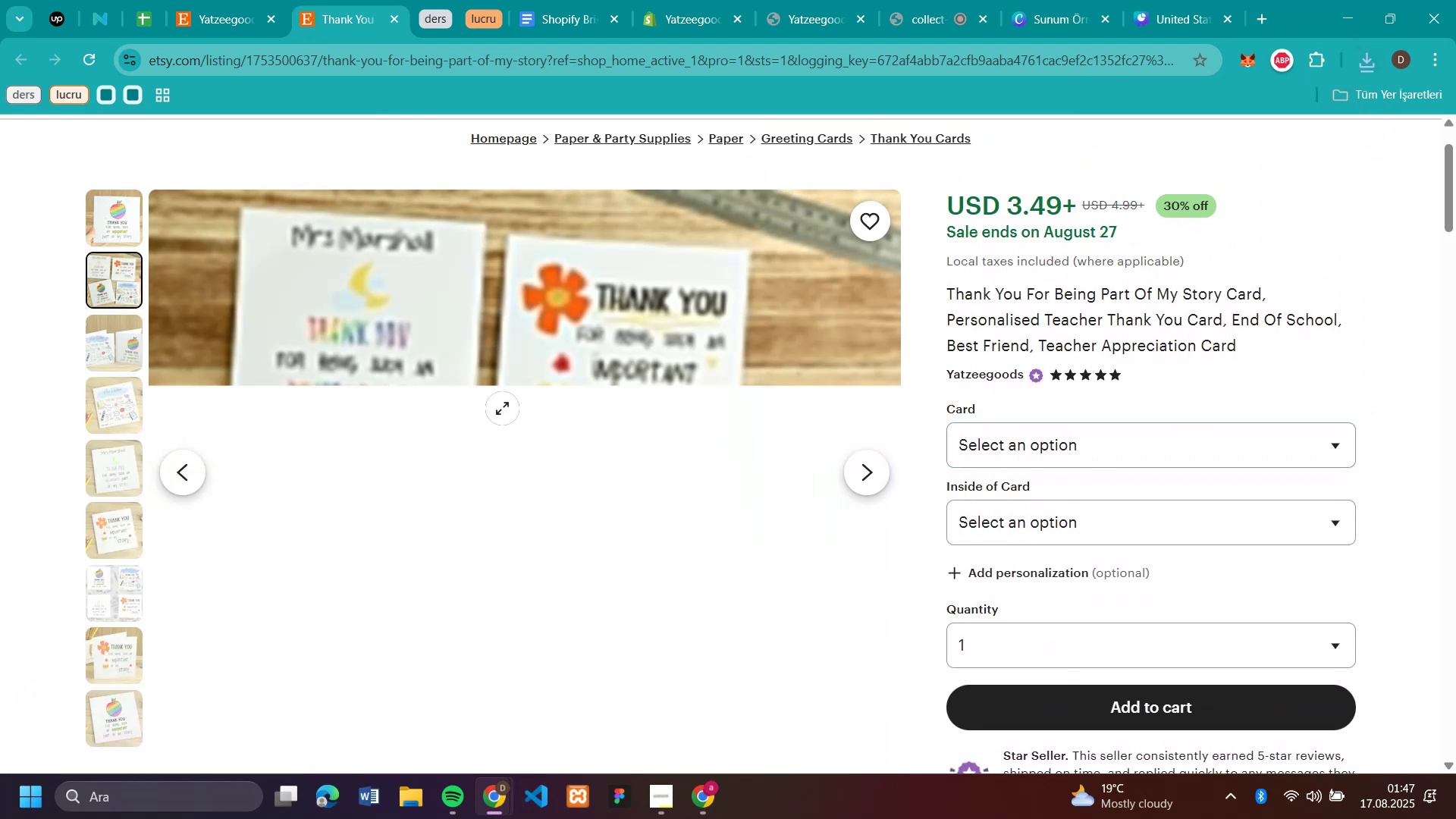 
right_click([502, 408])
 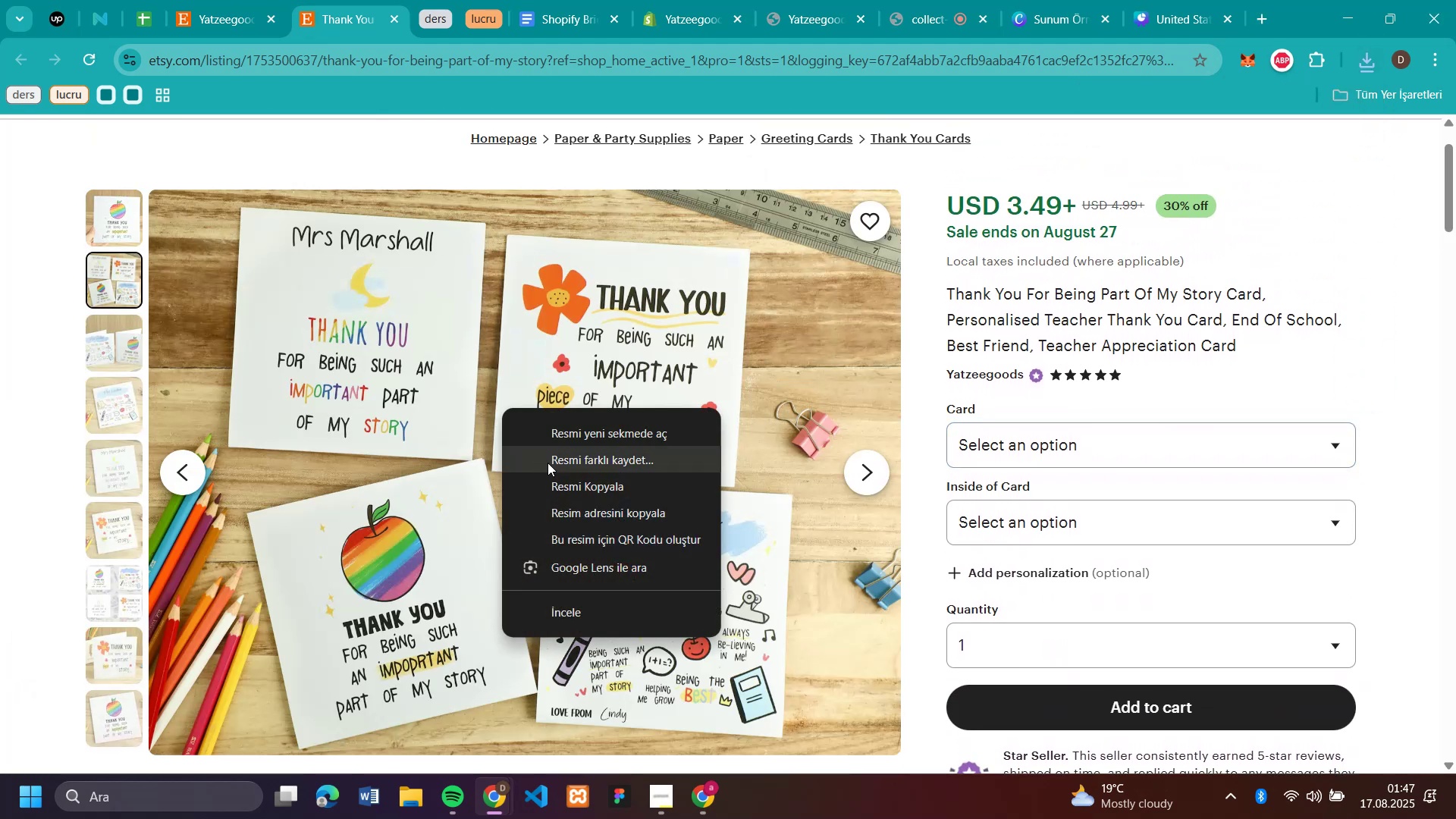 
left_click([548, 463])
 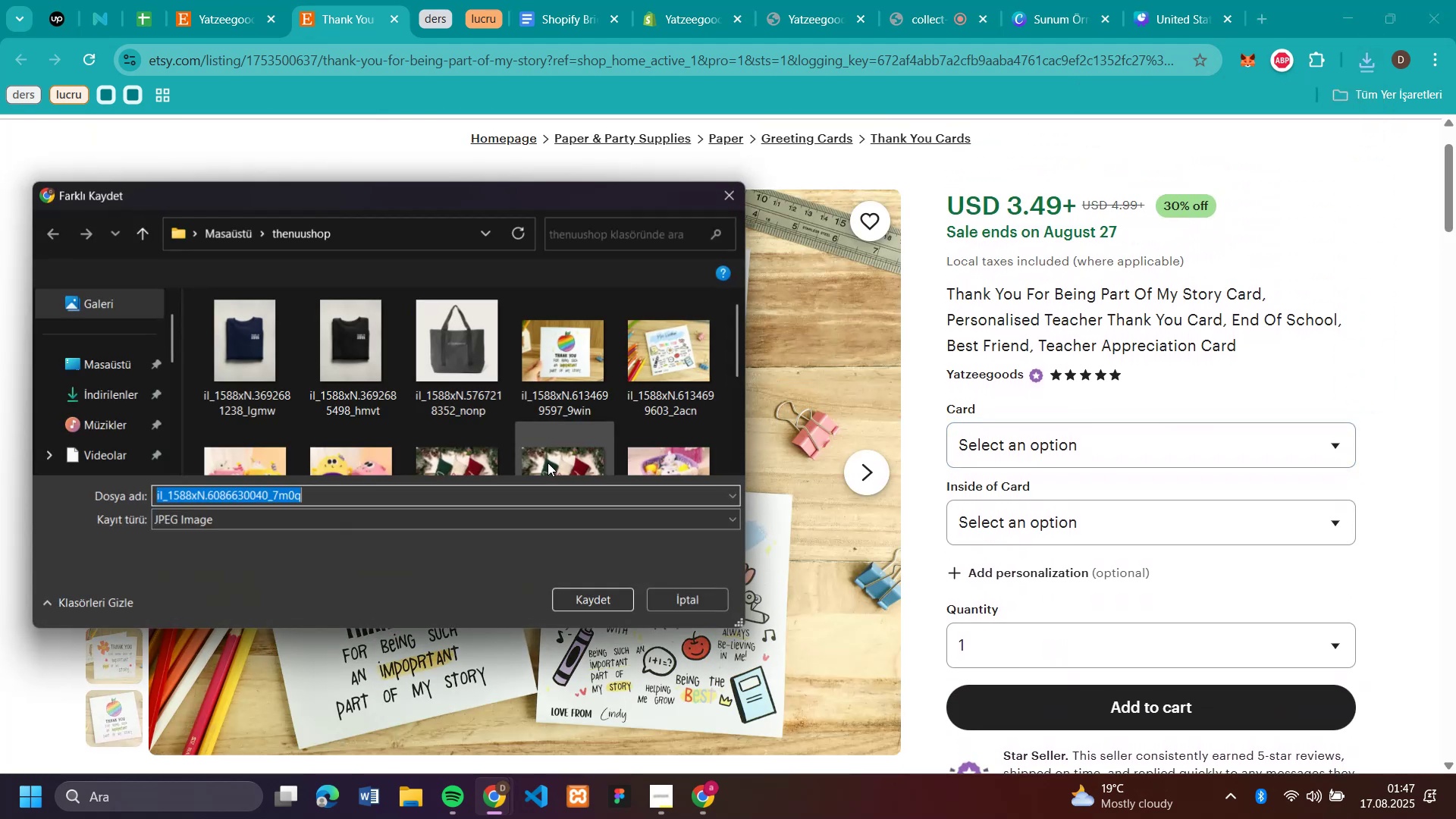 
key(Enter)
 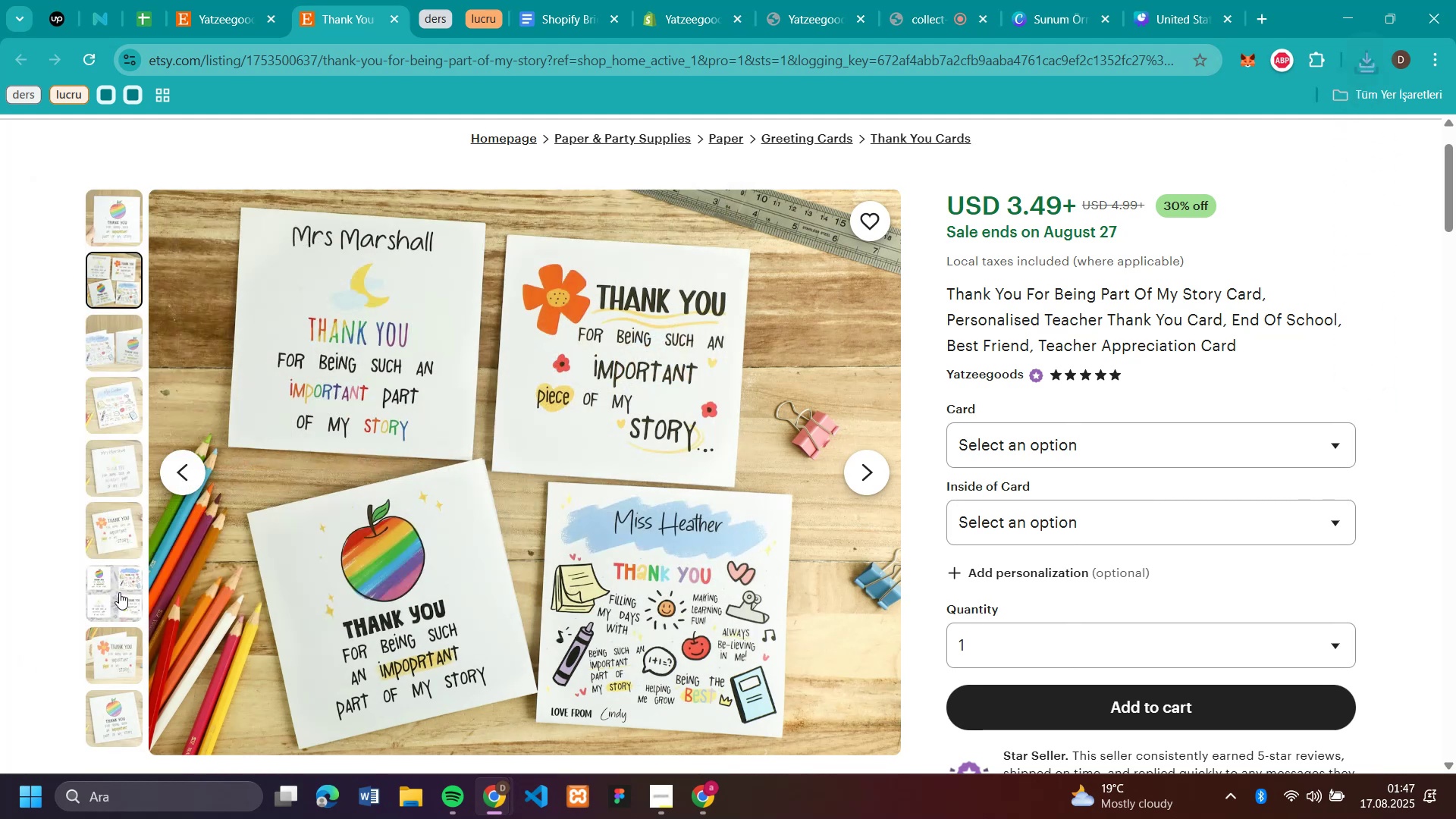 
left_click([119, 592])
 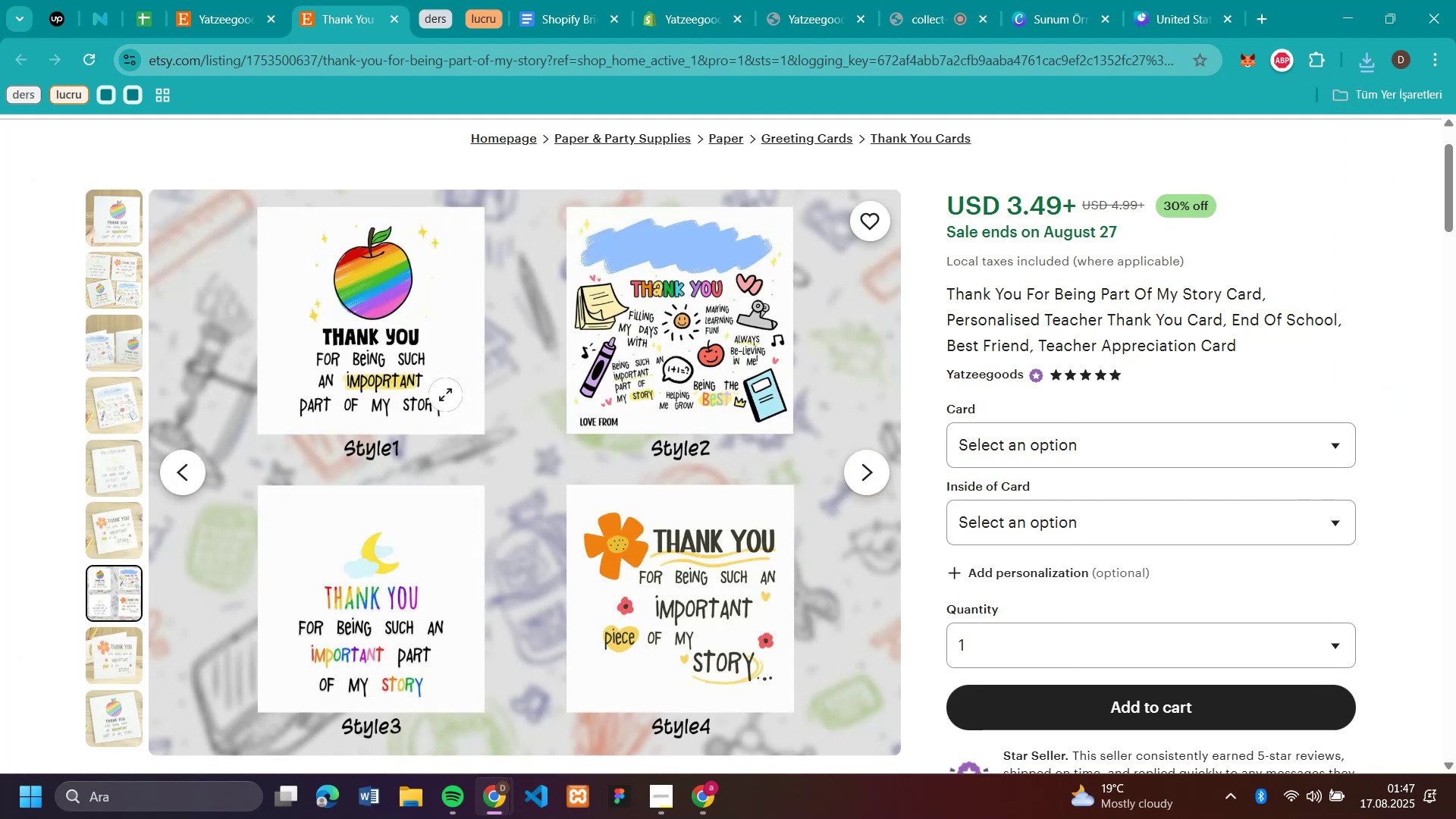 
right_click([445, 394])
 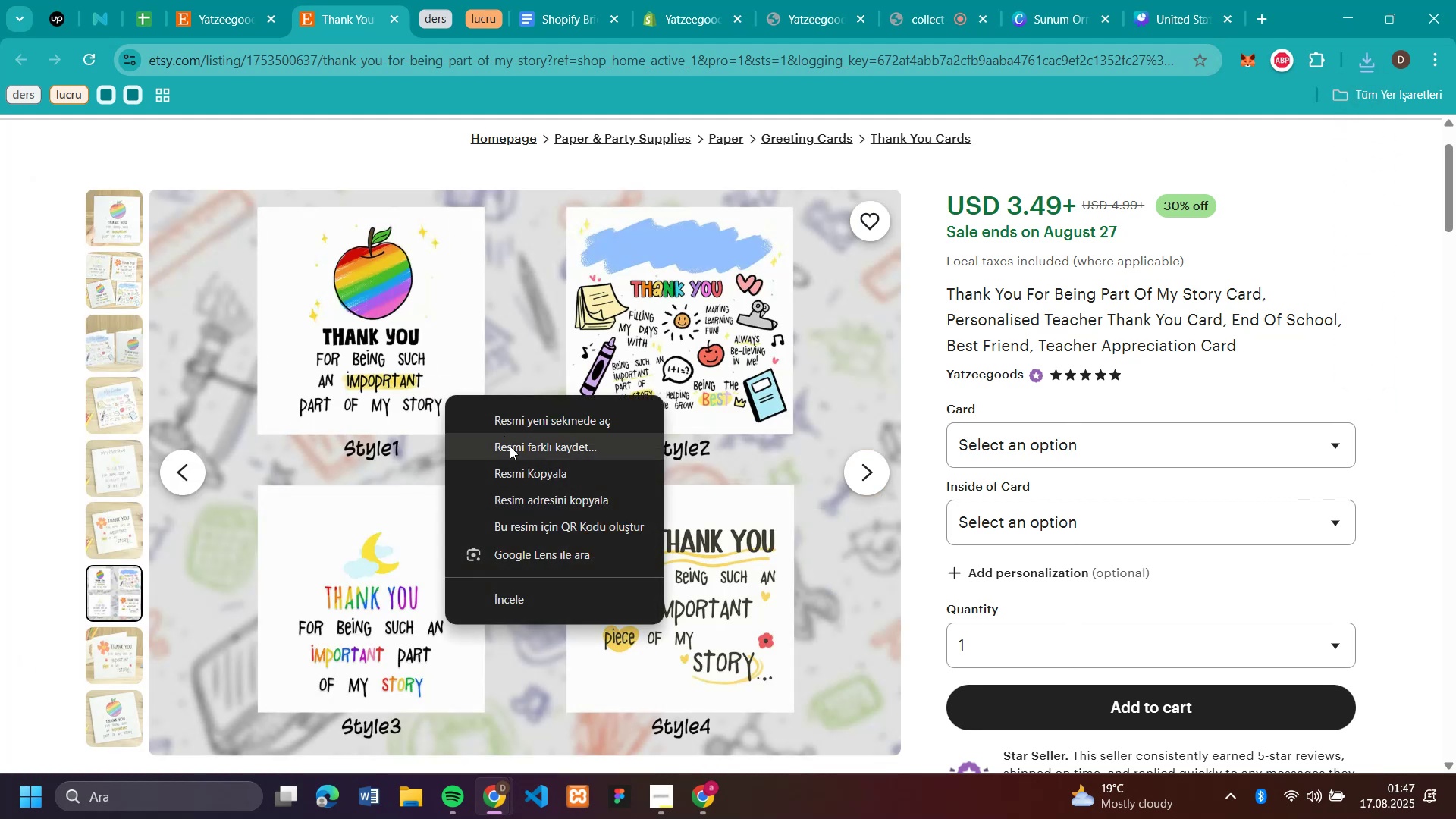 
left_click([510, 446])
 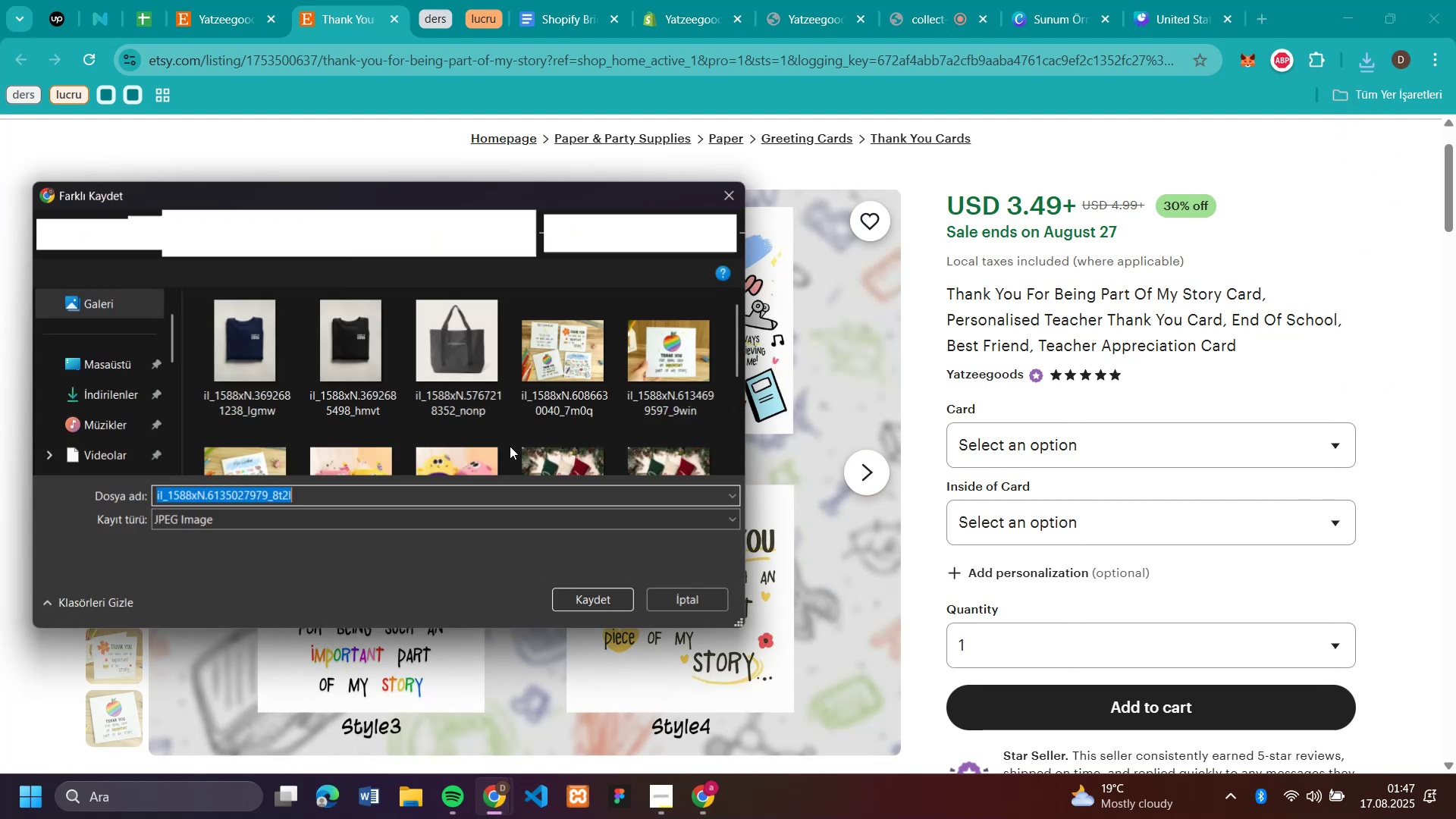 
key(Enter)
 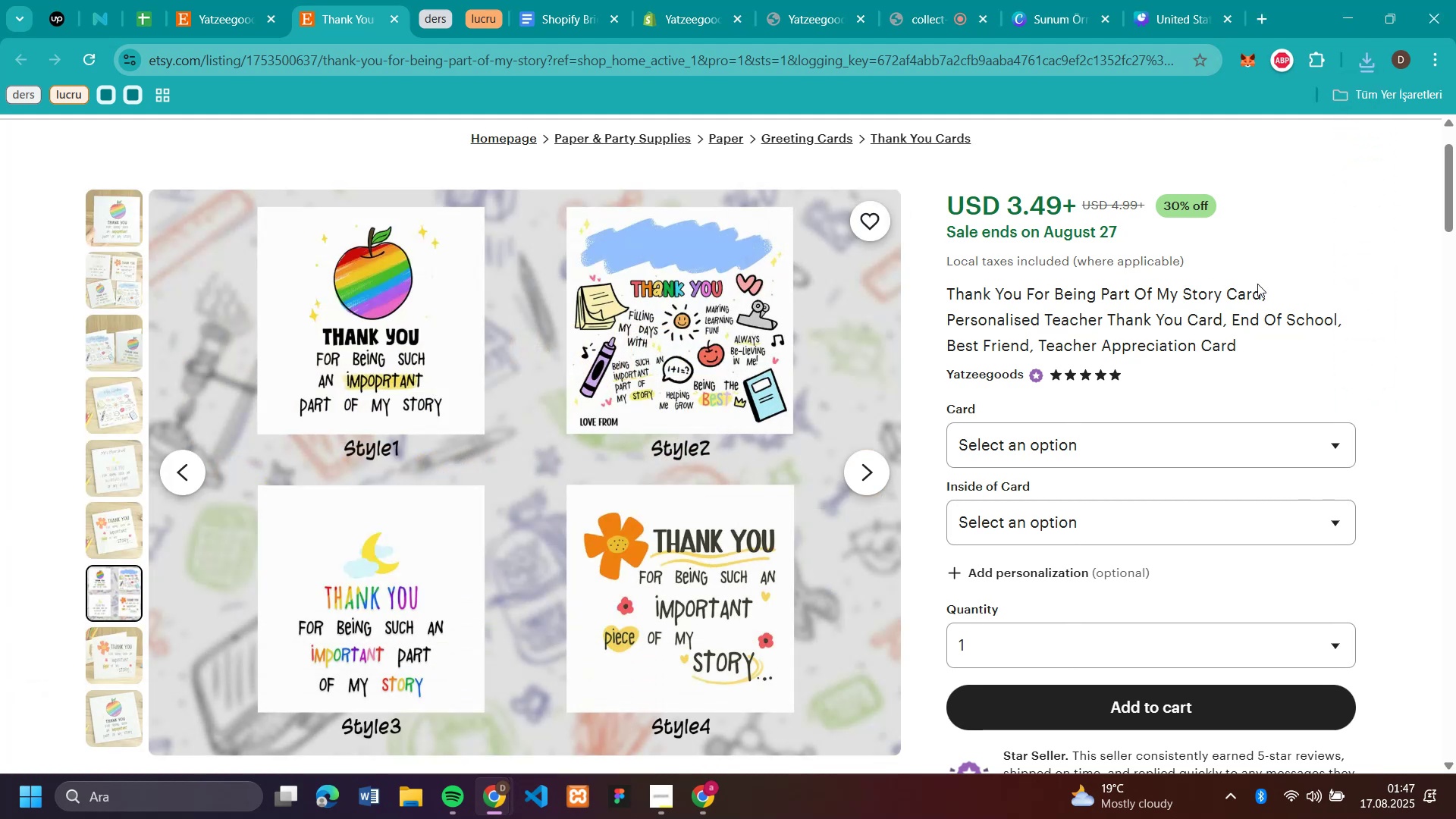 
left_click_drag(start_coordinate=[1261, 292], to_coordinate=[949, 302])
 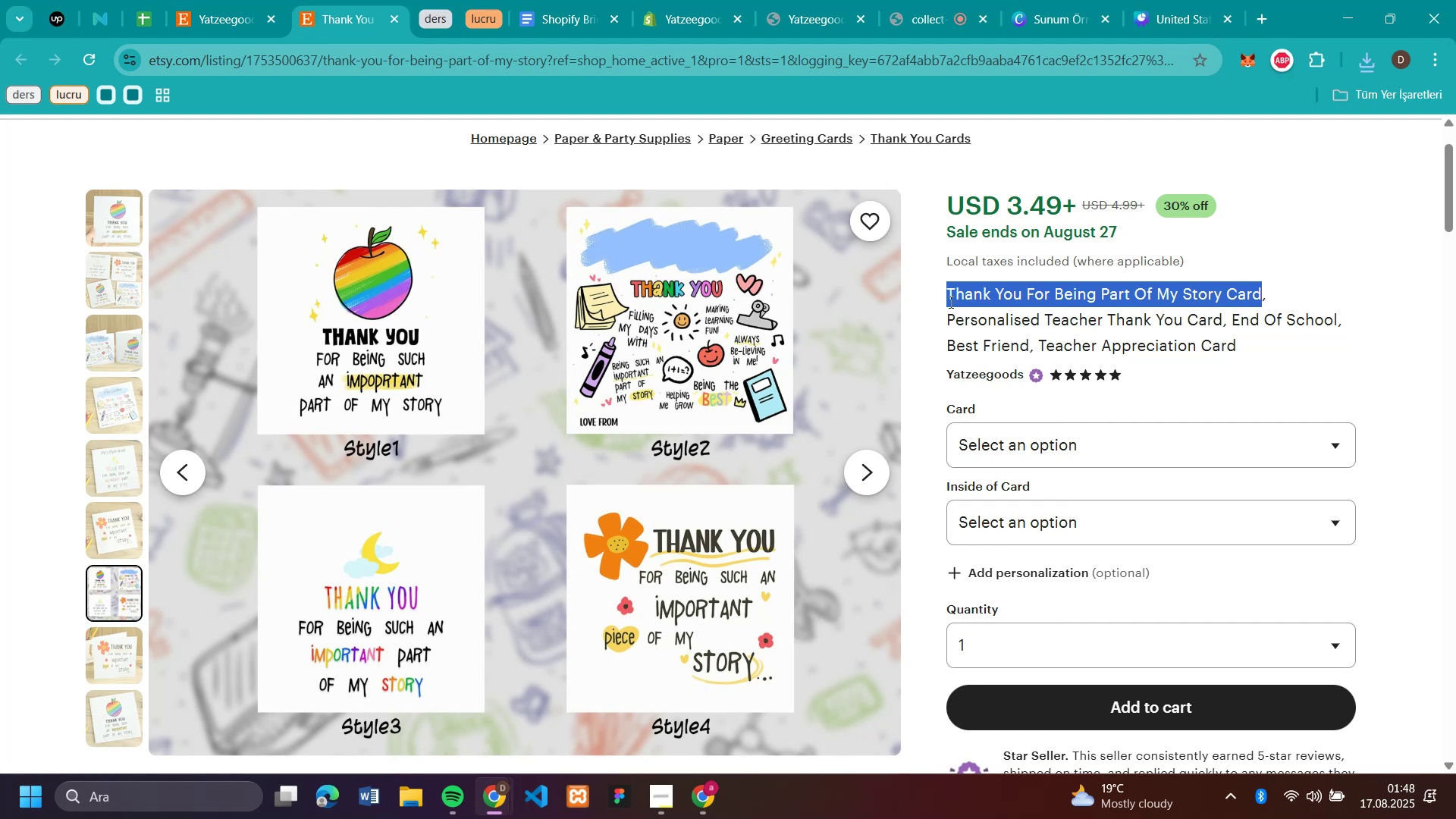 
key(Control+C)
 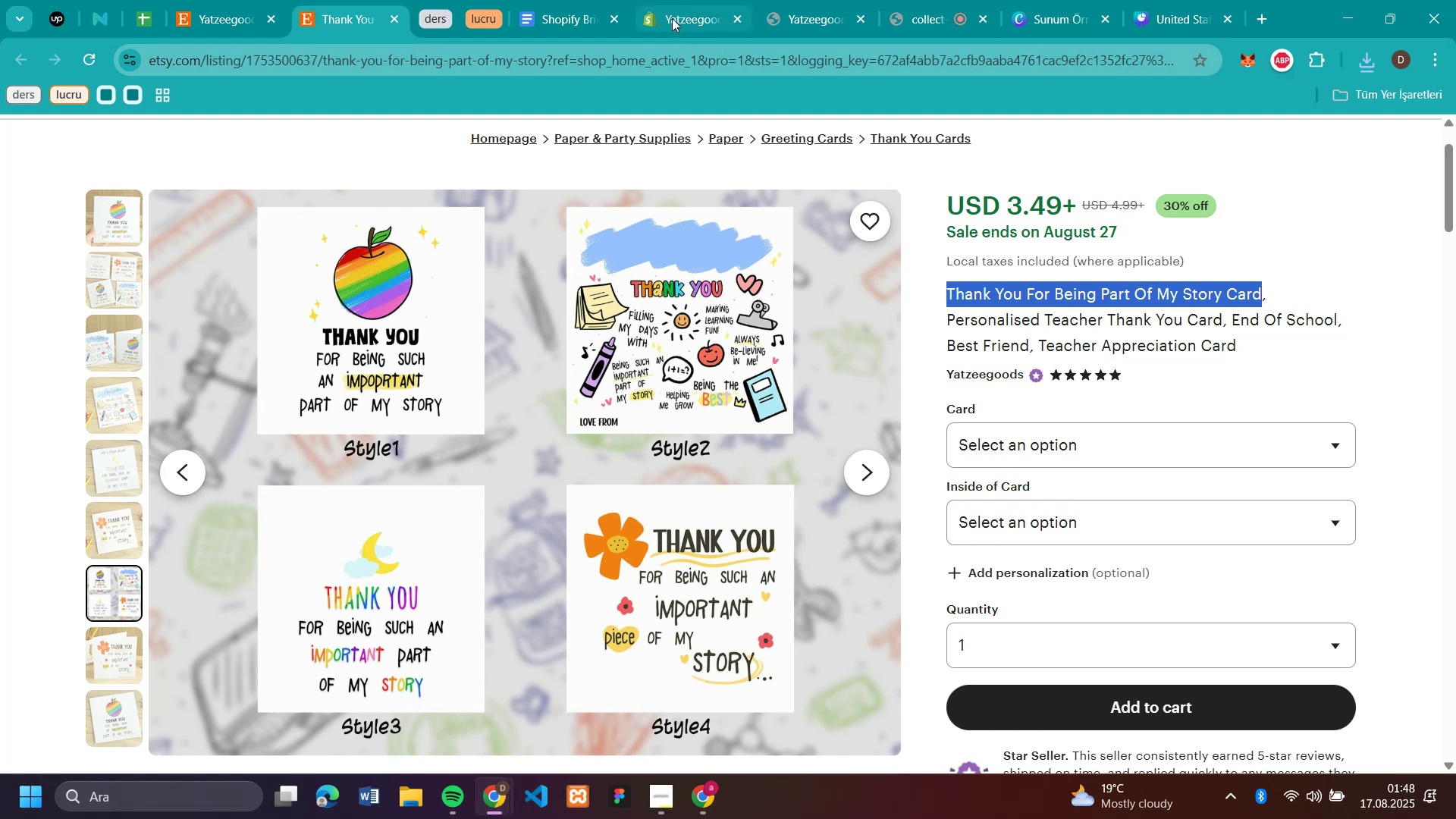 
left_click([672, 18])
 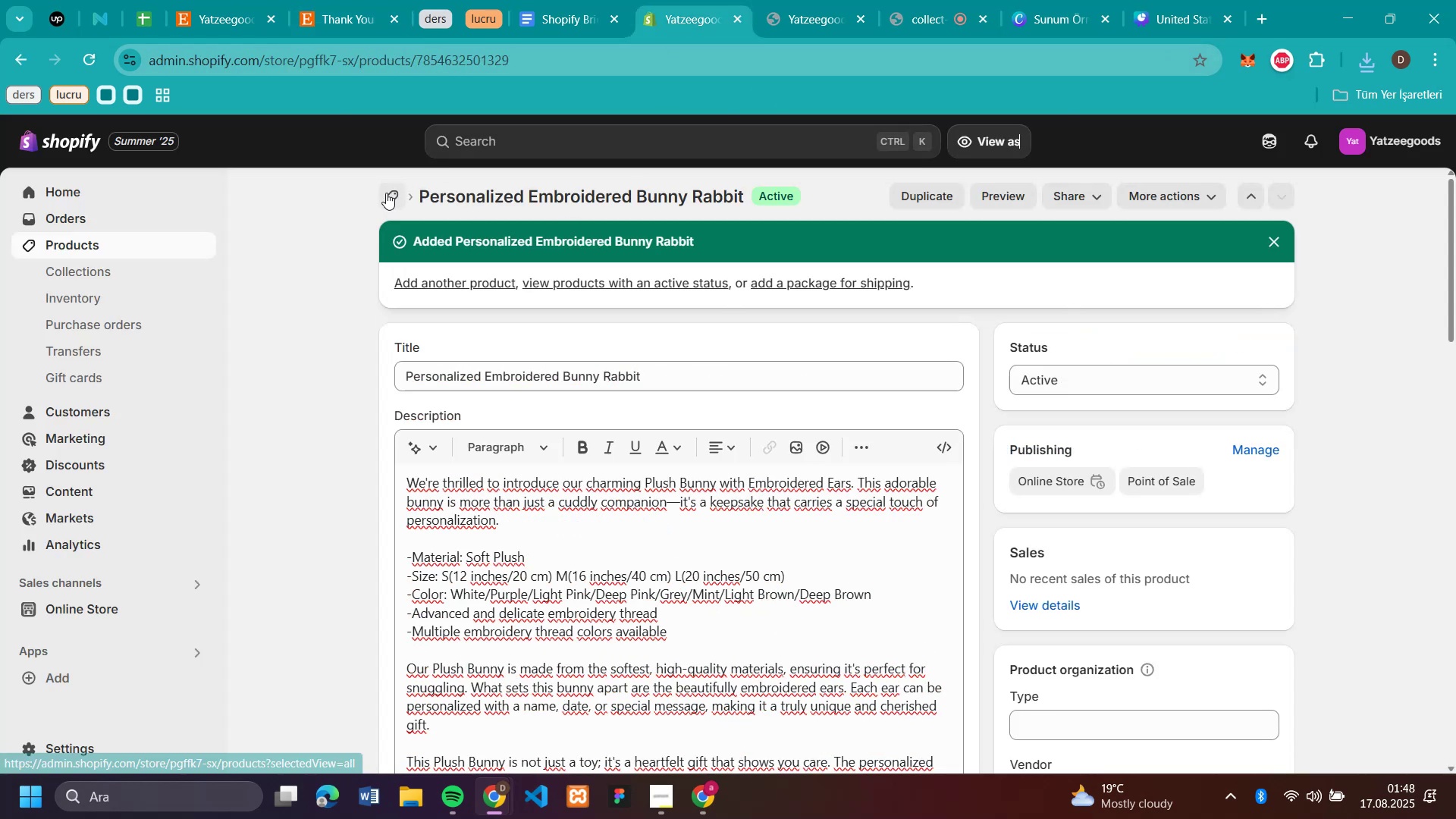 
left_click([386, 193])
 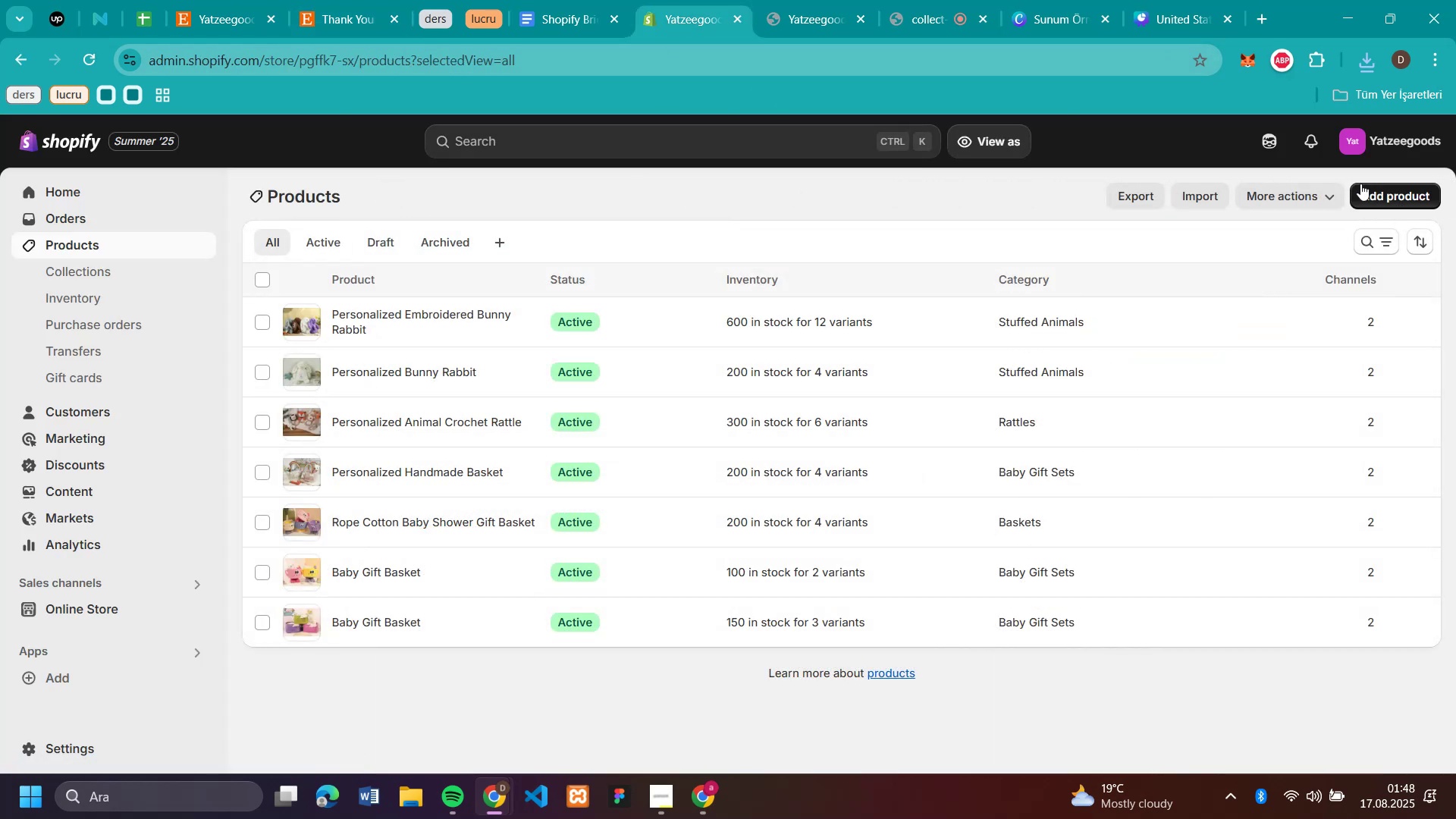 
left_click([1382, 201])
 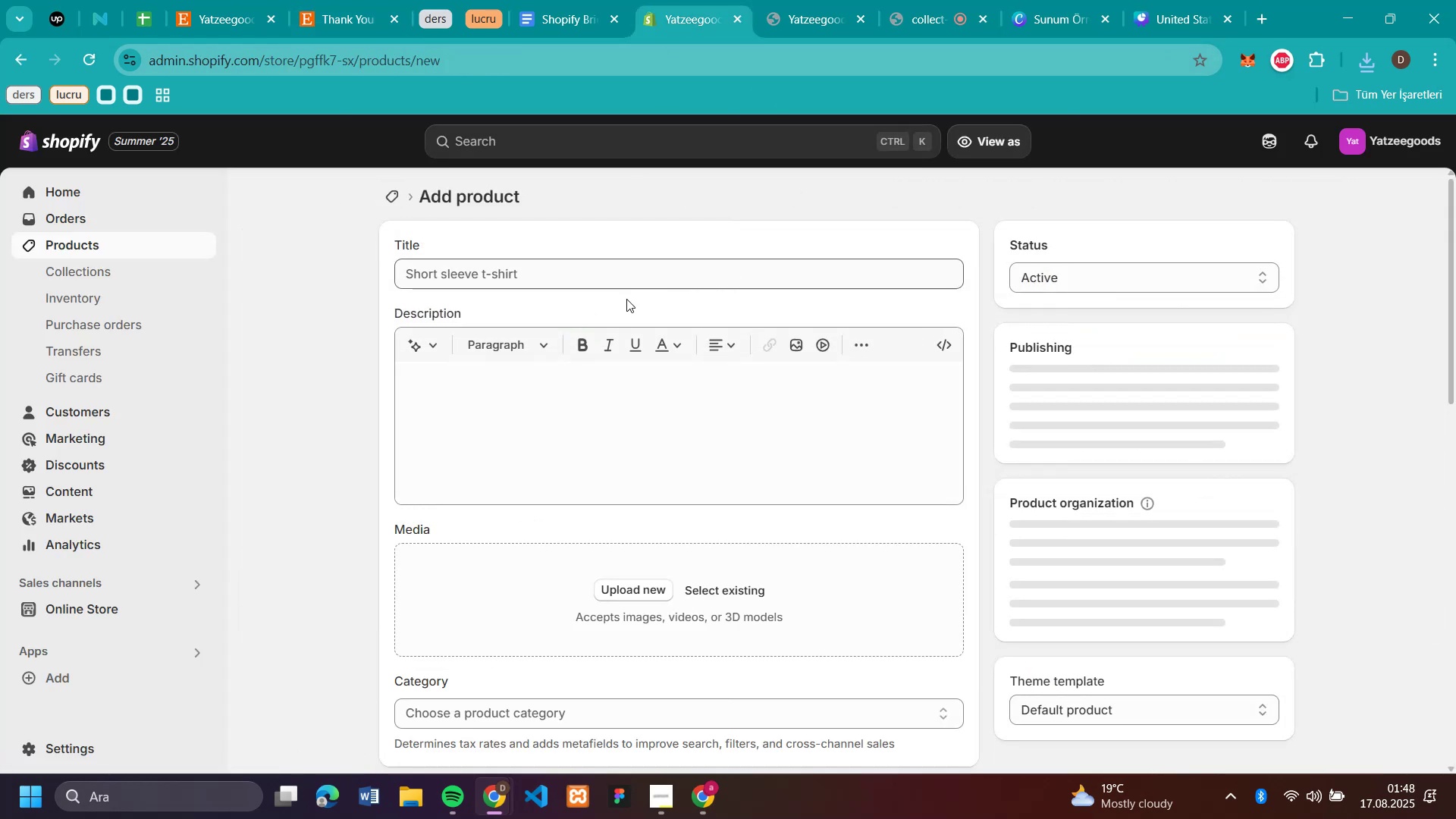 
left_click([605, 276])
 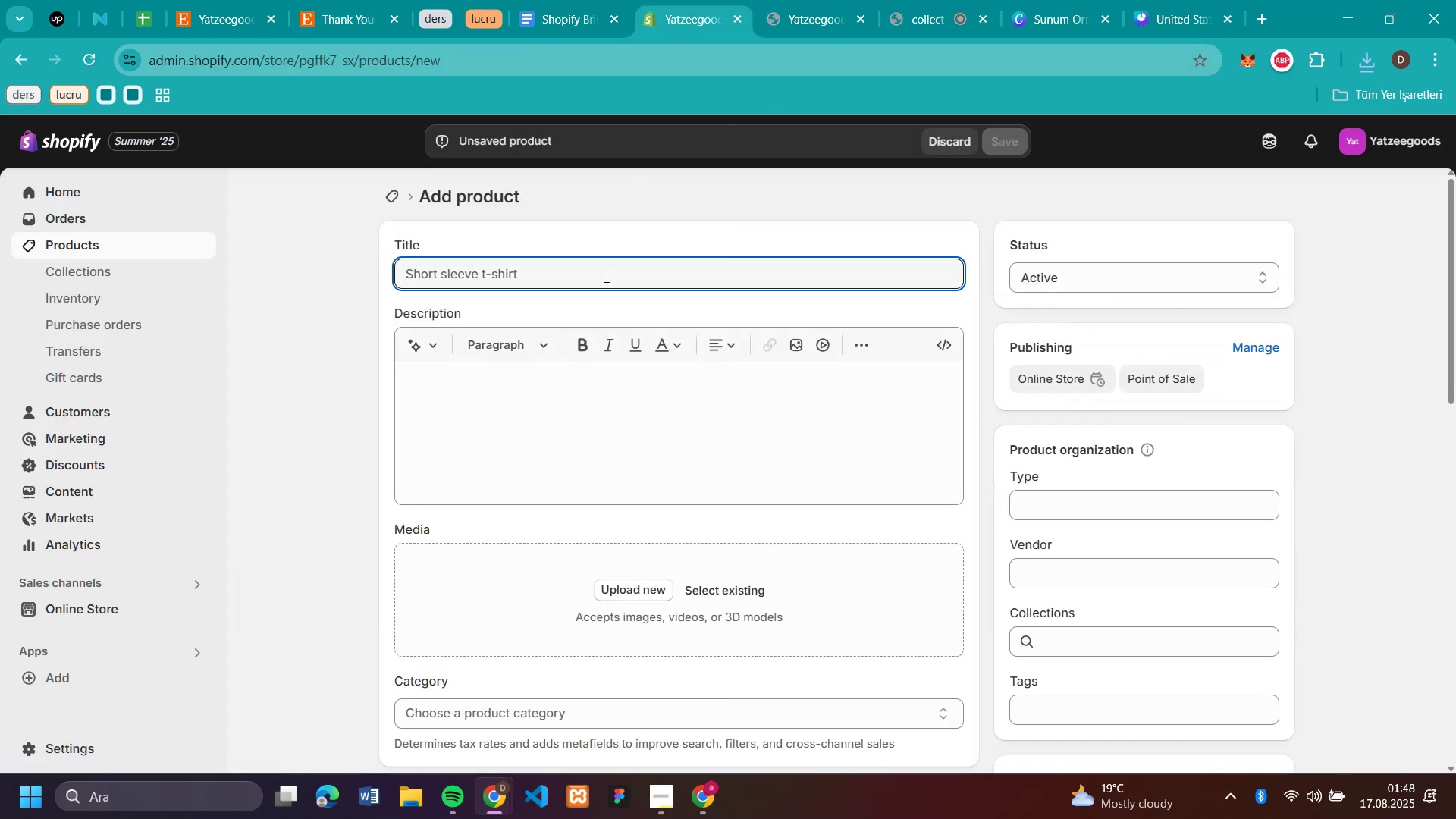 
key(Control+V)
 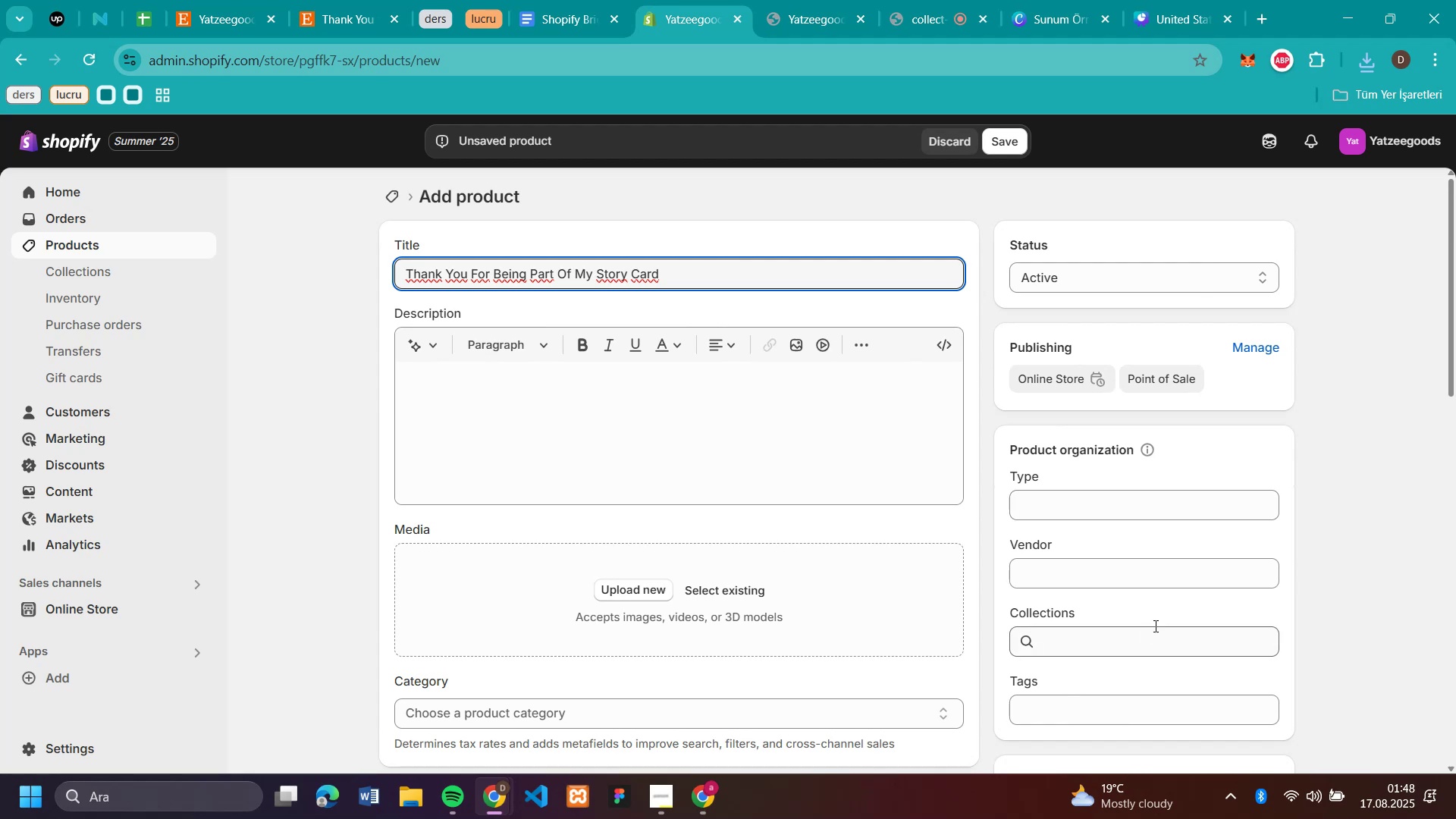 
scroll: coordinate [1438, 497], scroll_direction: down, amount: 1.0
 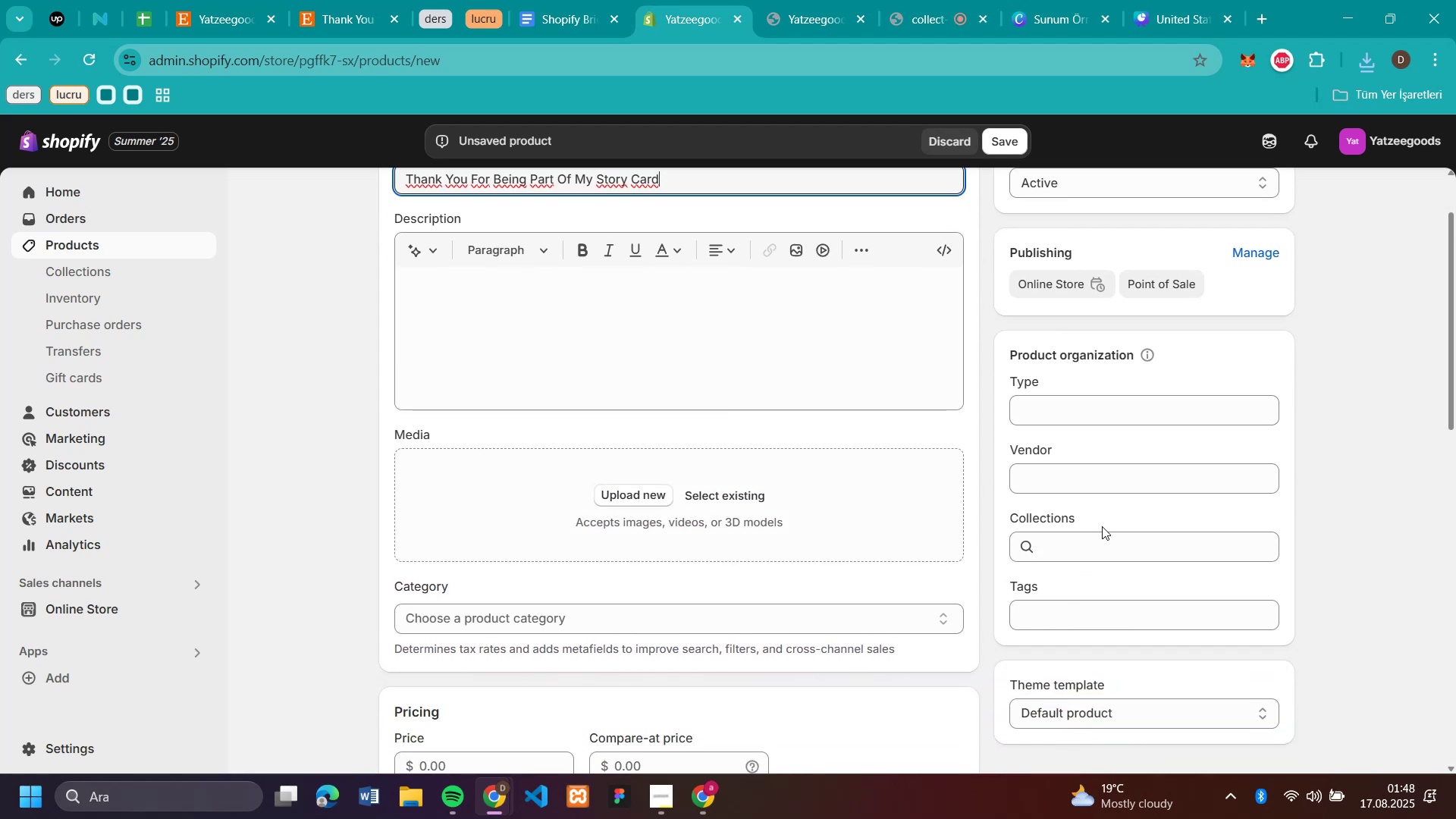 
left_click([1101, 538])
 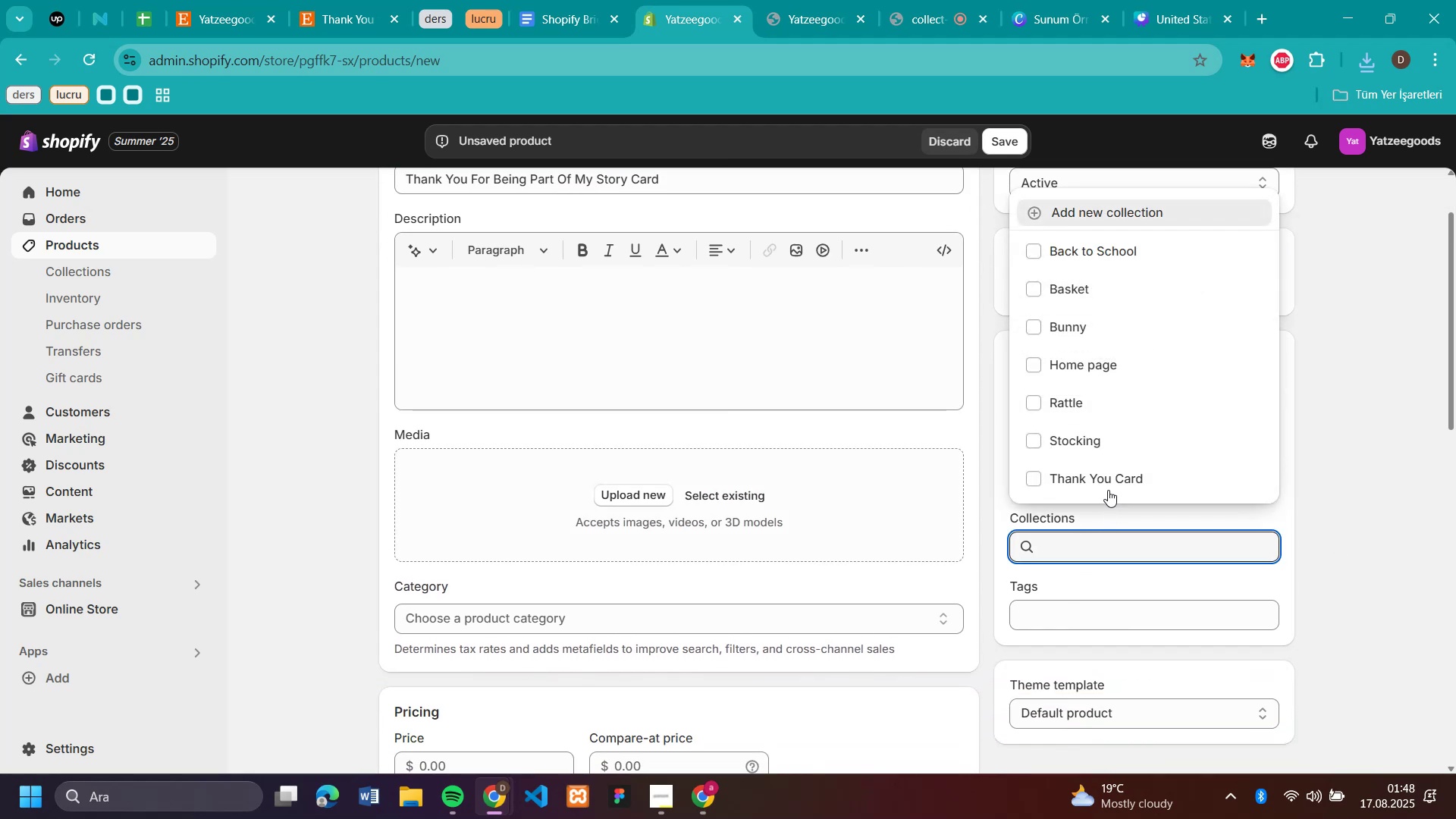 
left_click([1106, 476])
 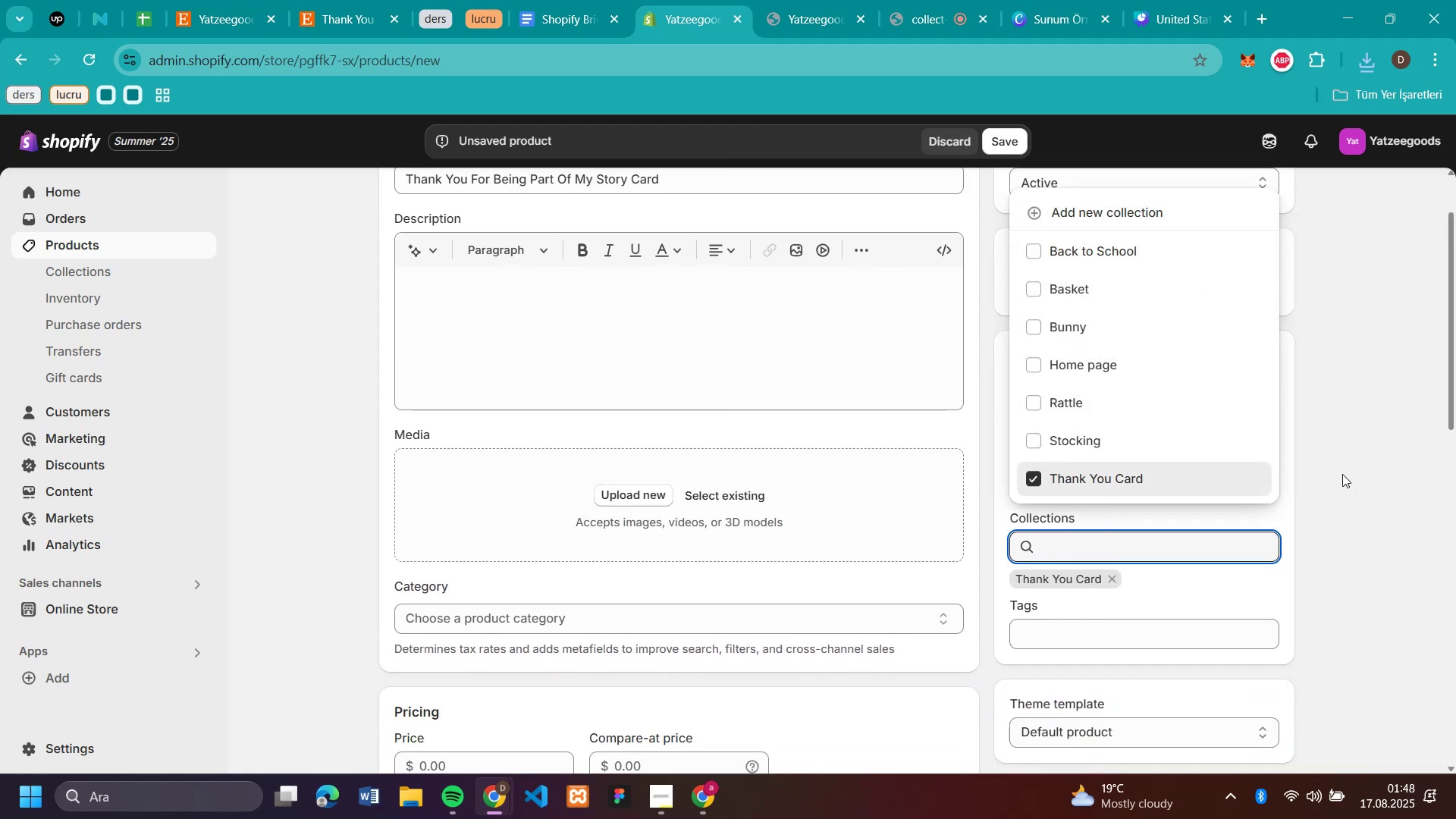 
left_click([1342, 474])
 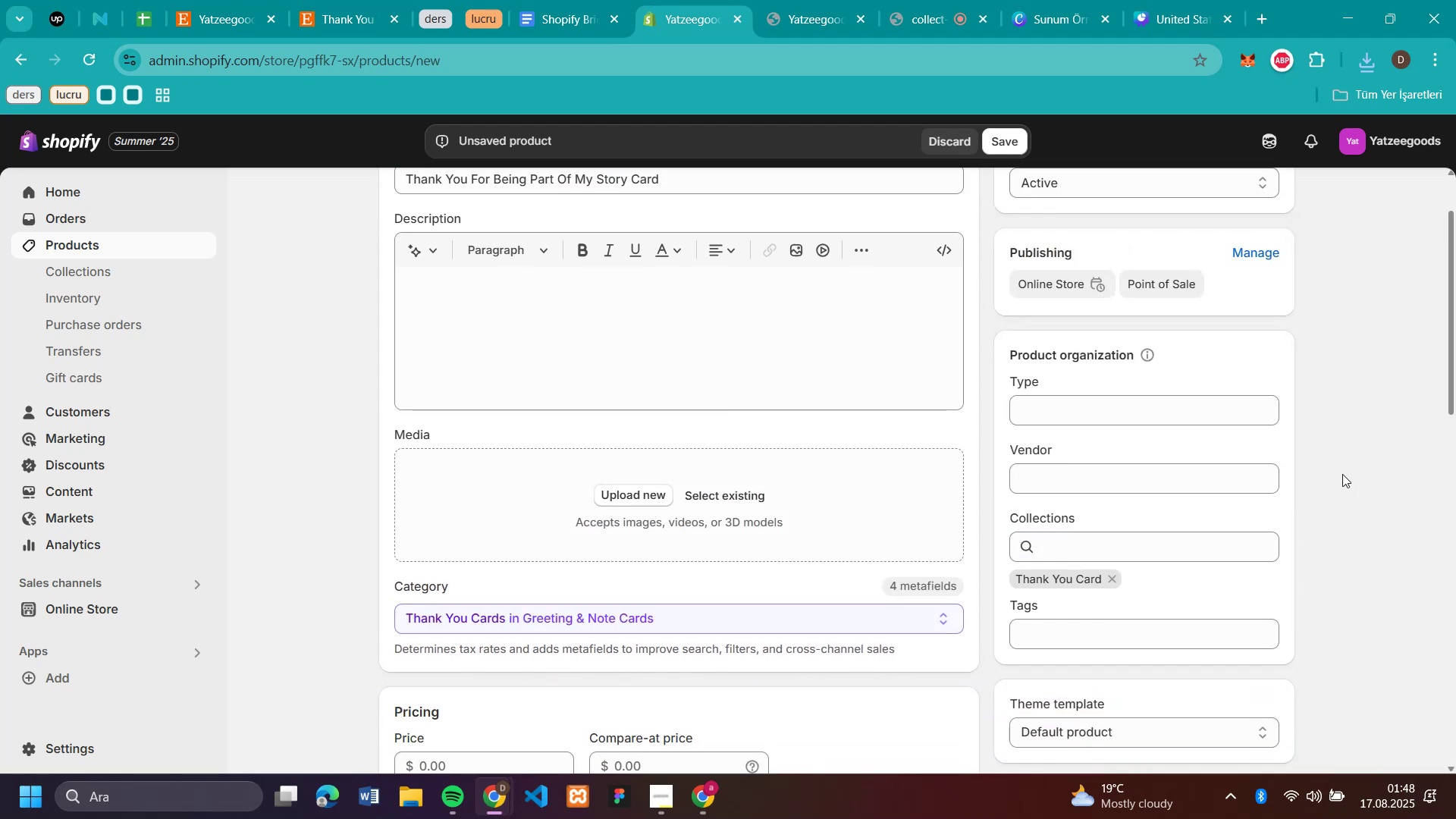 
scroll: coordinate [1342, 474], scroll_direction: down, amount: 2.0
 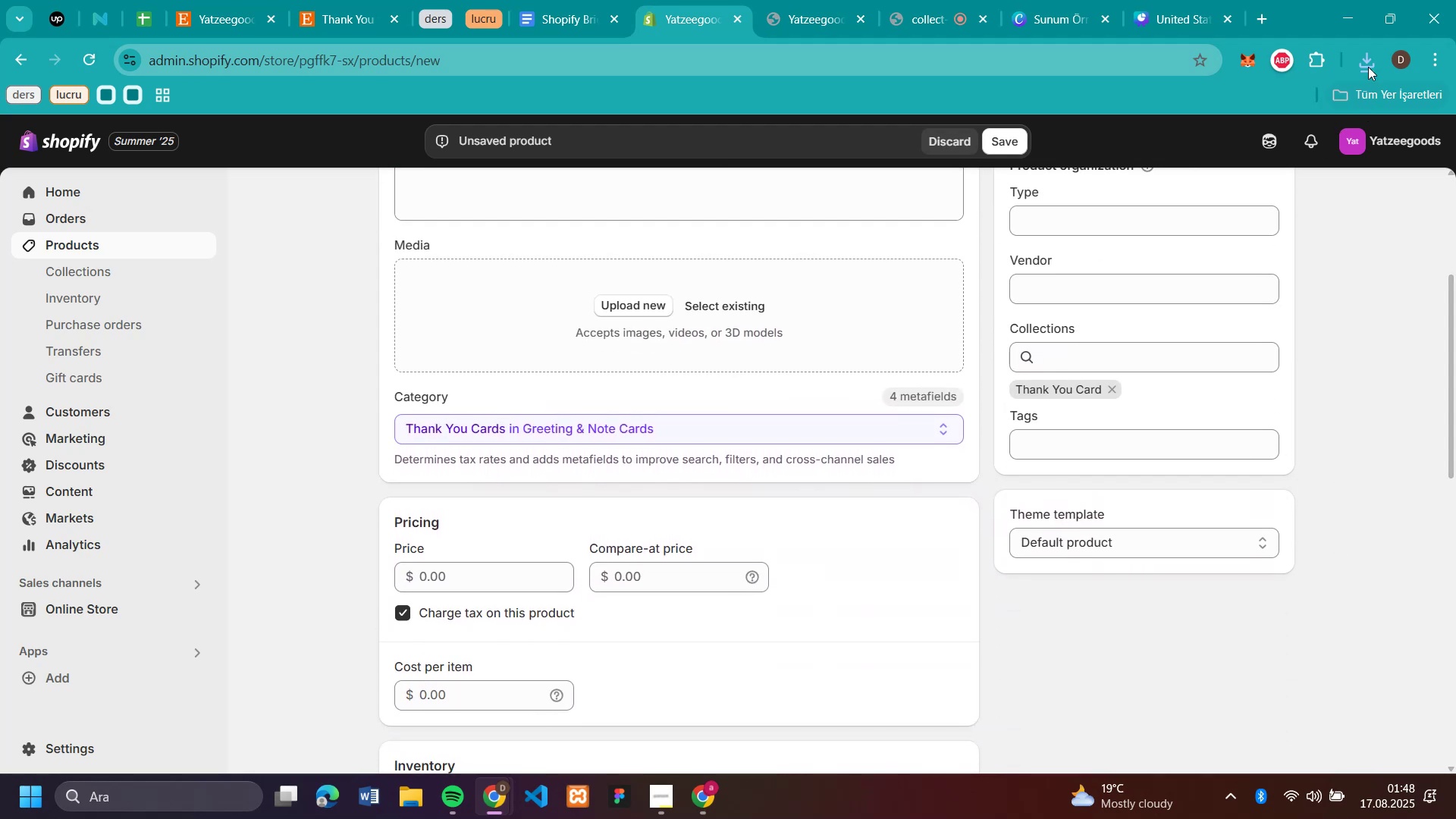 
left_click([1366, 60])
 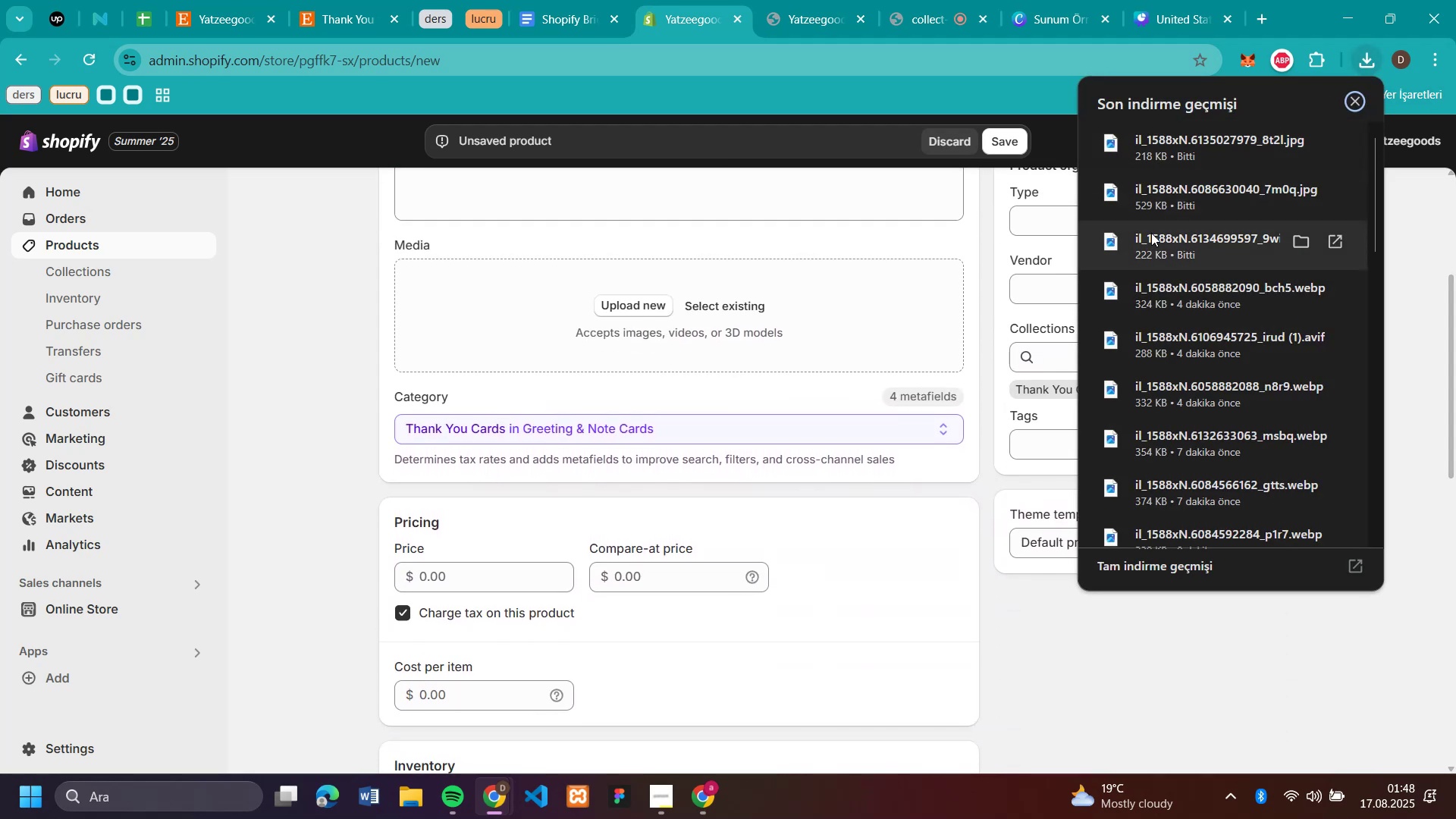 
left_click_drag(start_coordinate=[1151, 246], to_coordinate=[687, 337])
 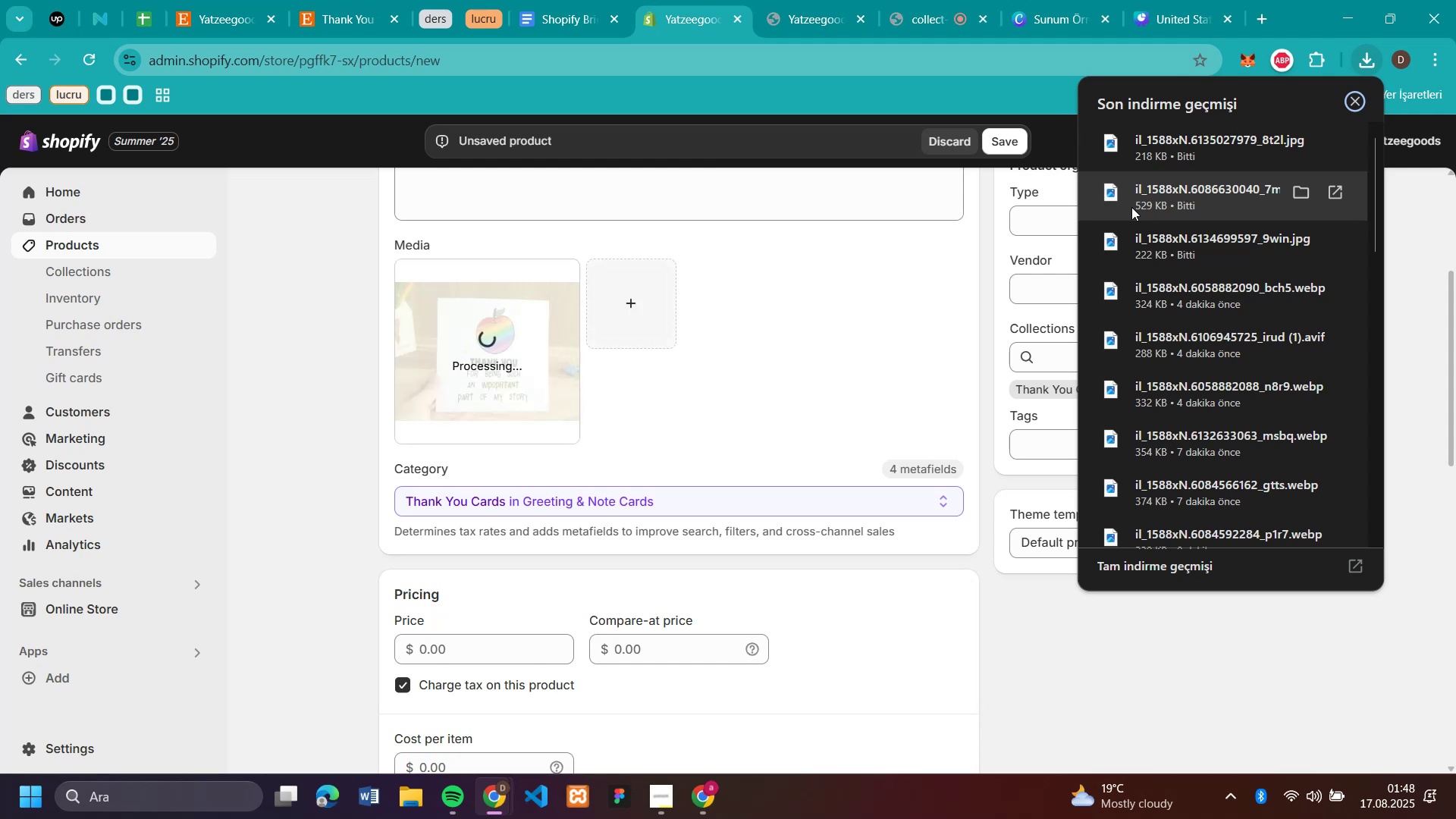 
left_click_drag(start_coordinate=[1131, 207], to_coordinate=[899, 325])
 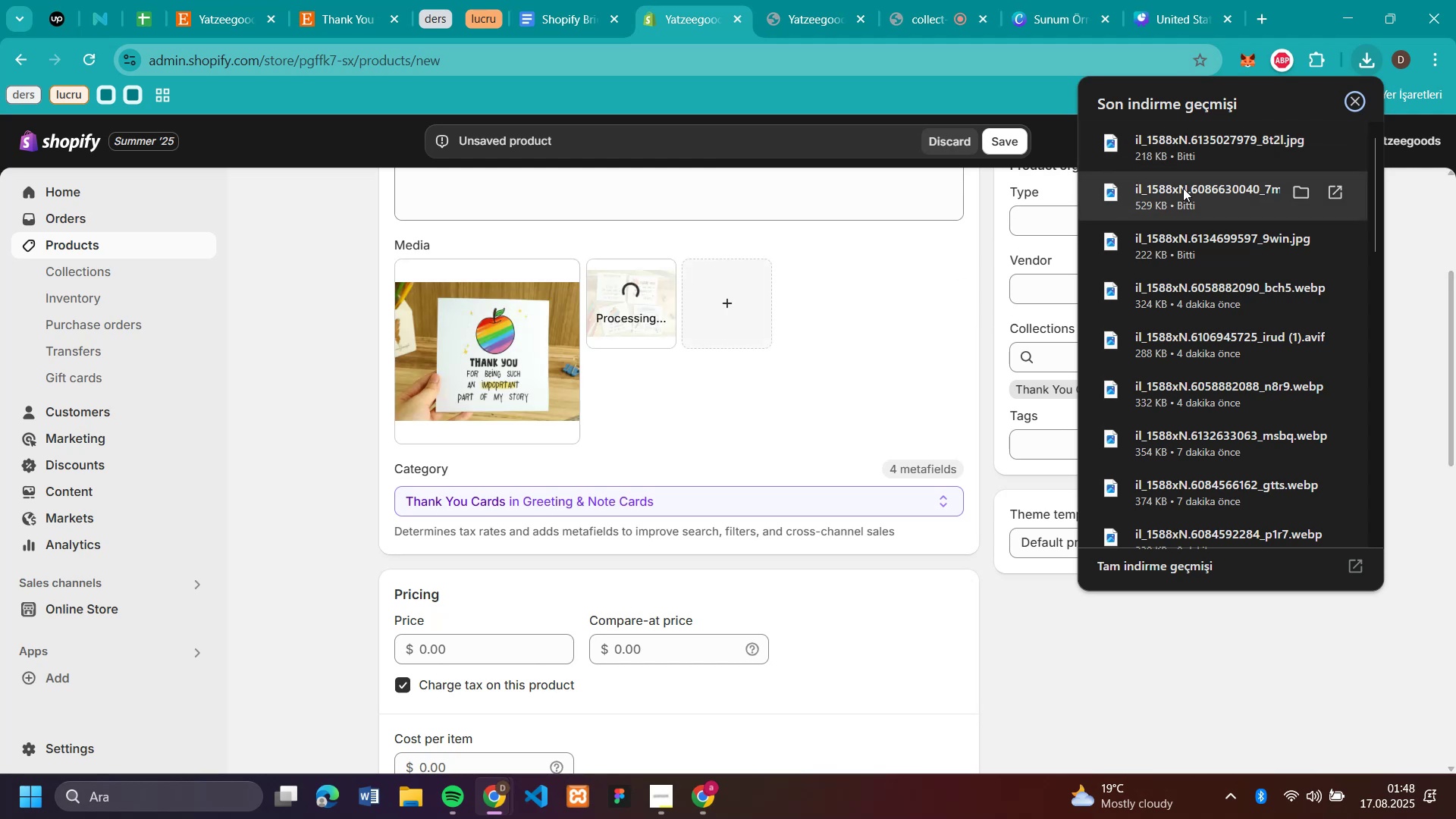 
left_click_drag(start_coordinate=[1175, 141], to_coordinate=[926, 346])
 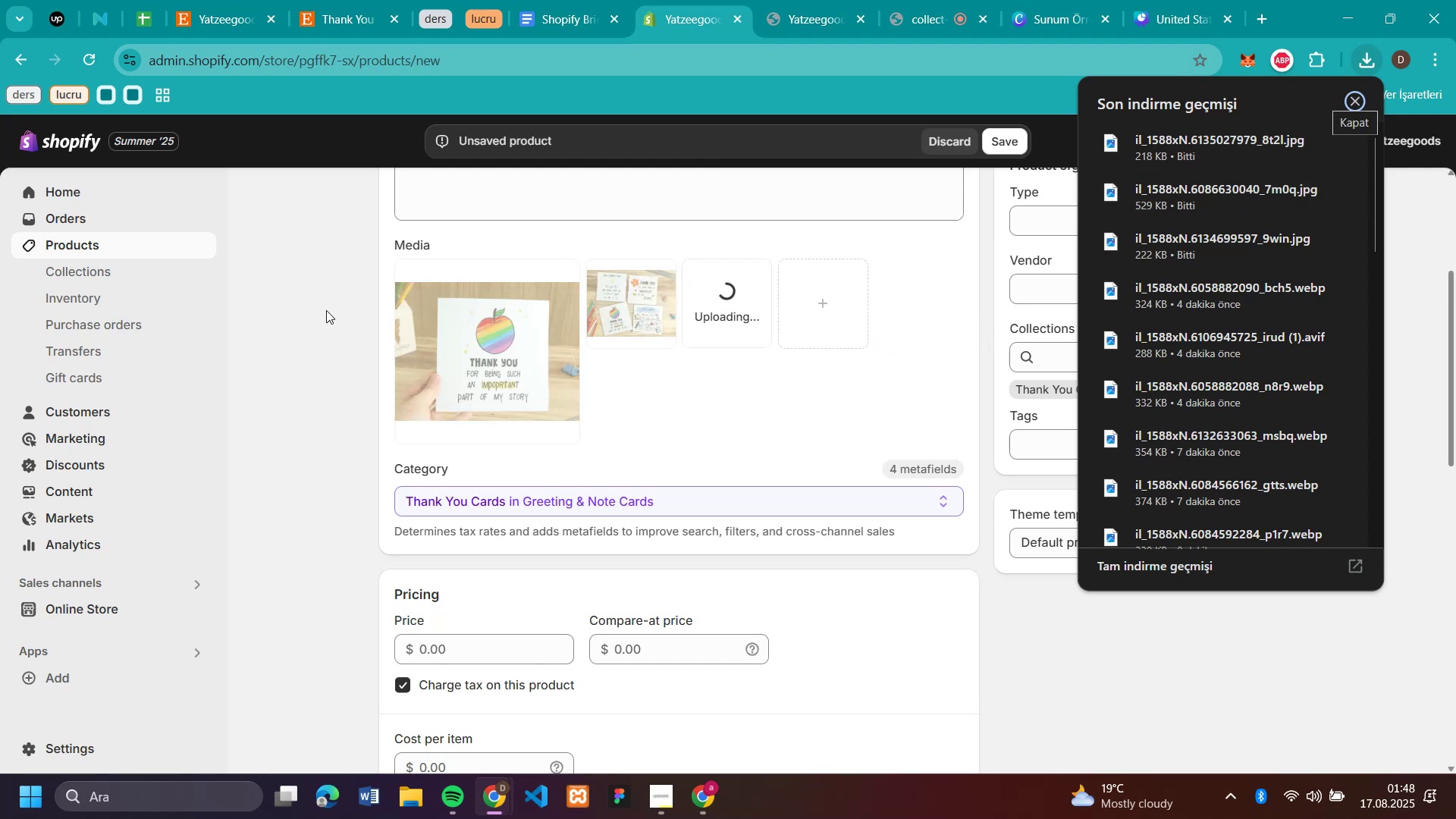 
scroll: coordinate [376, 332], scroll_direction: up, amount: 3.0
 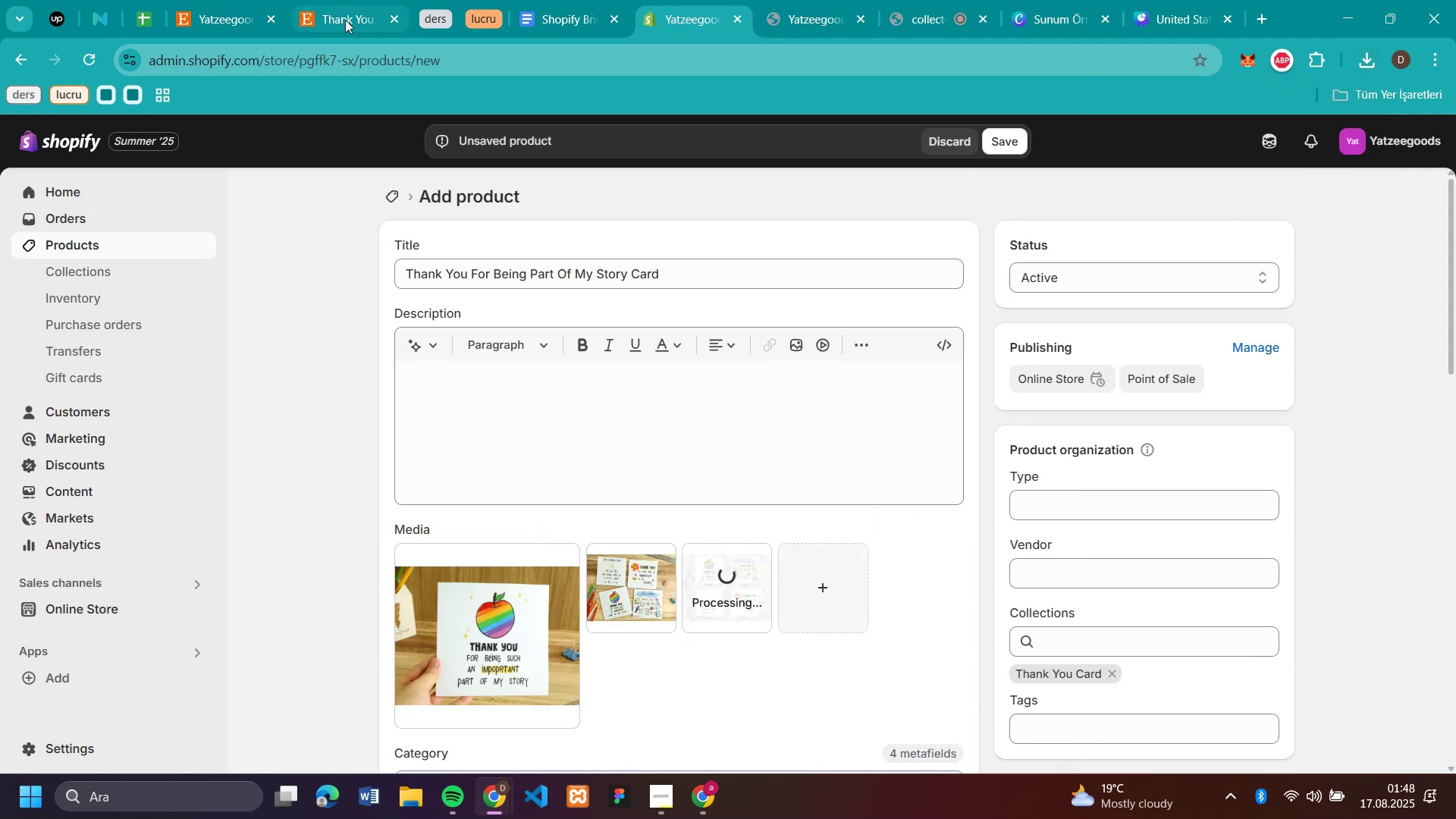 
left_click([345, 20])
 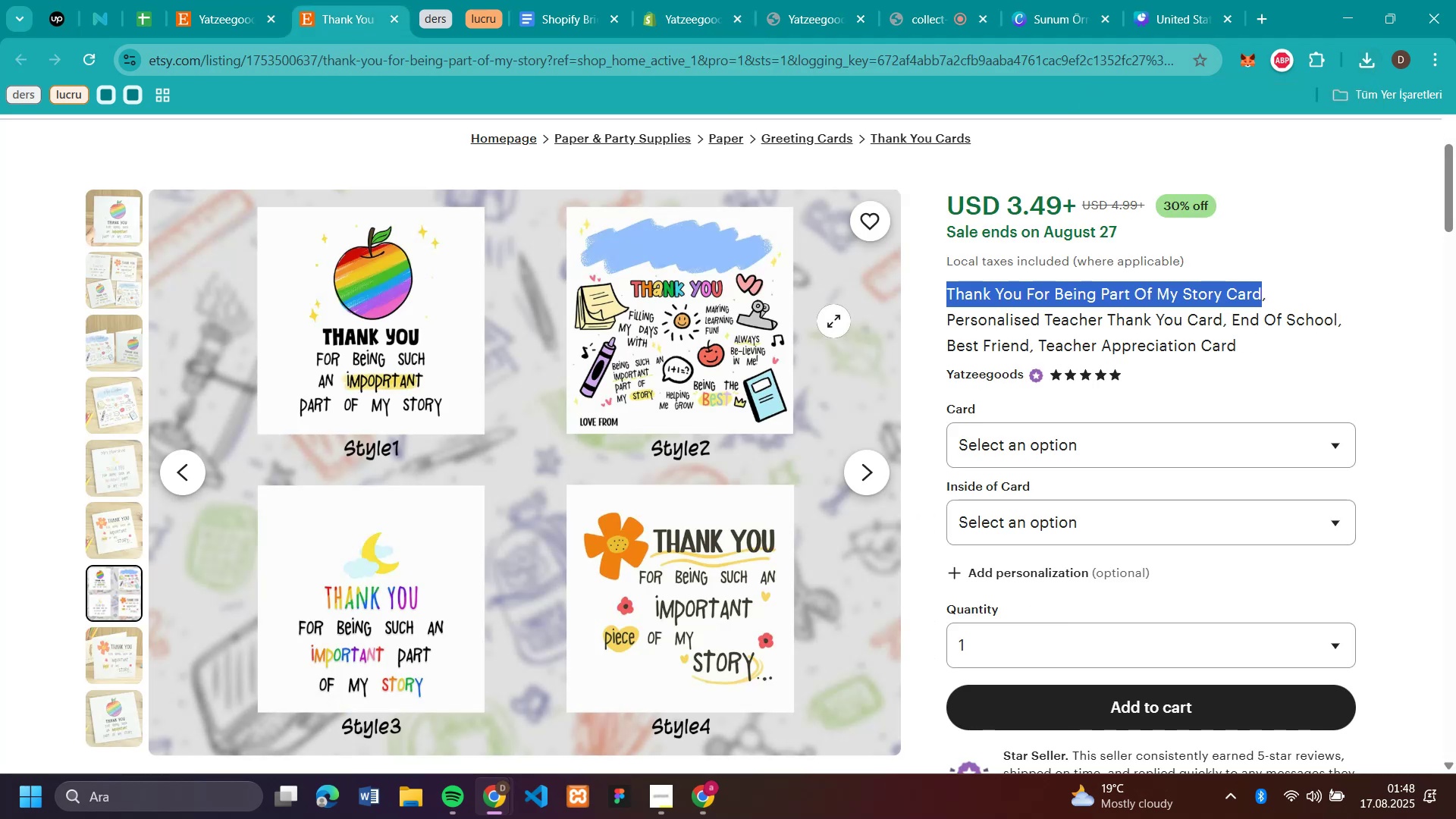 
scroll: coordinate [976, 435], scroll_direction: down, amount: 6.0
 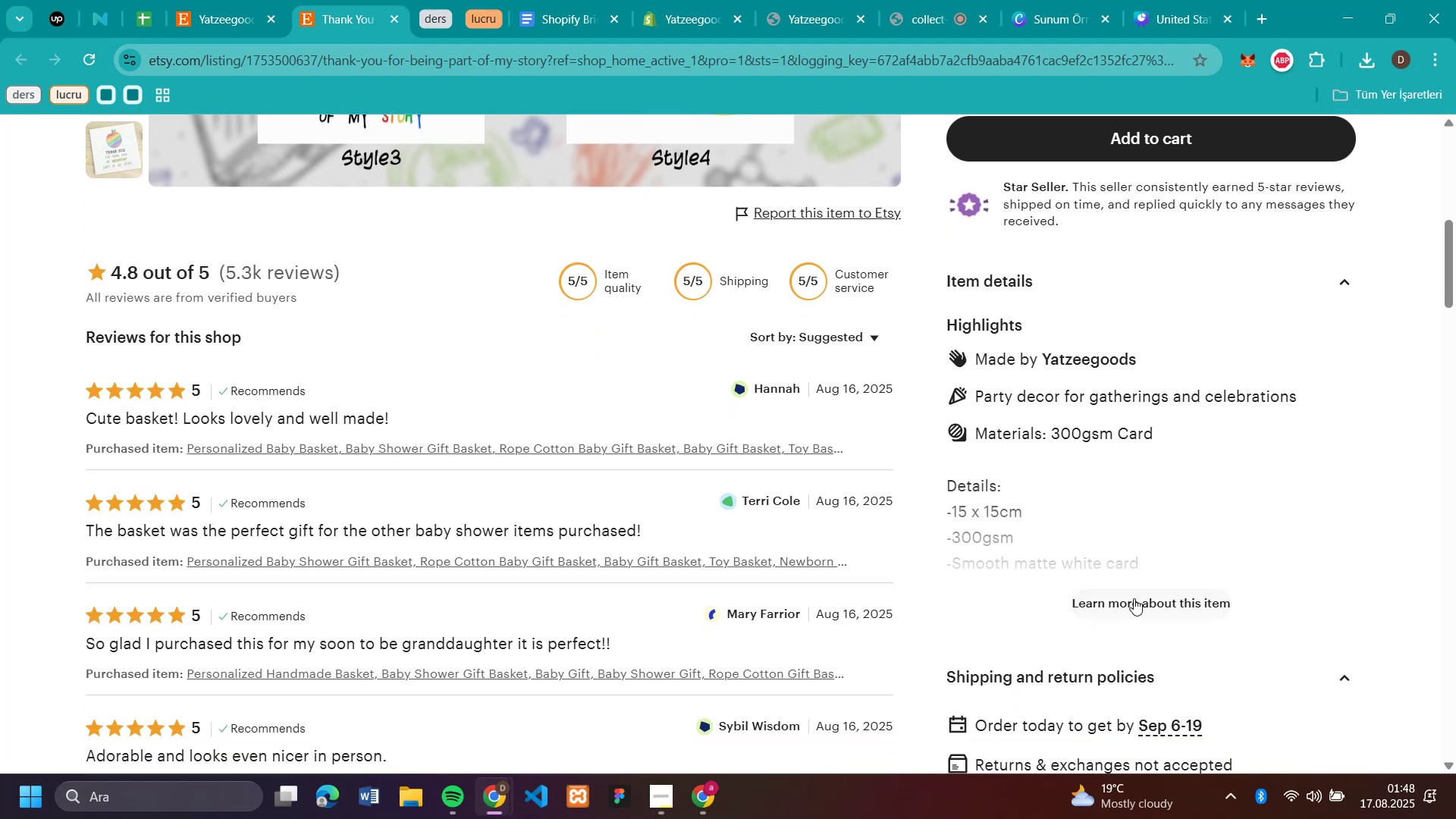 
left_click([1134, 598])
 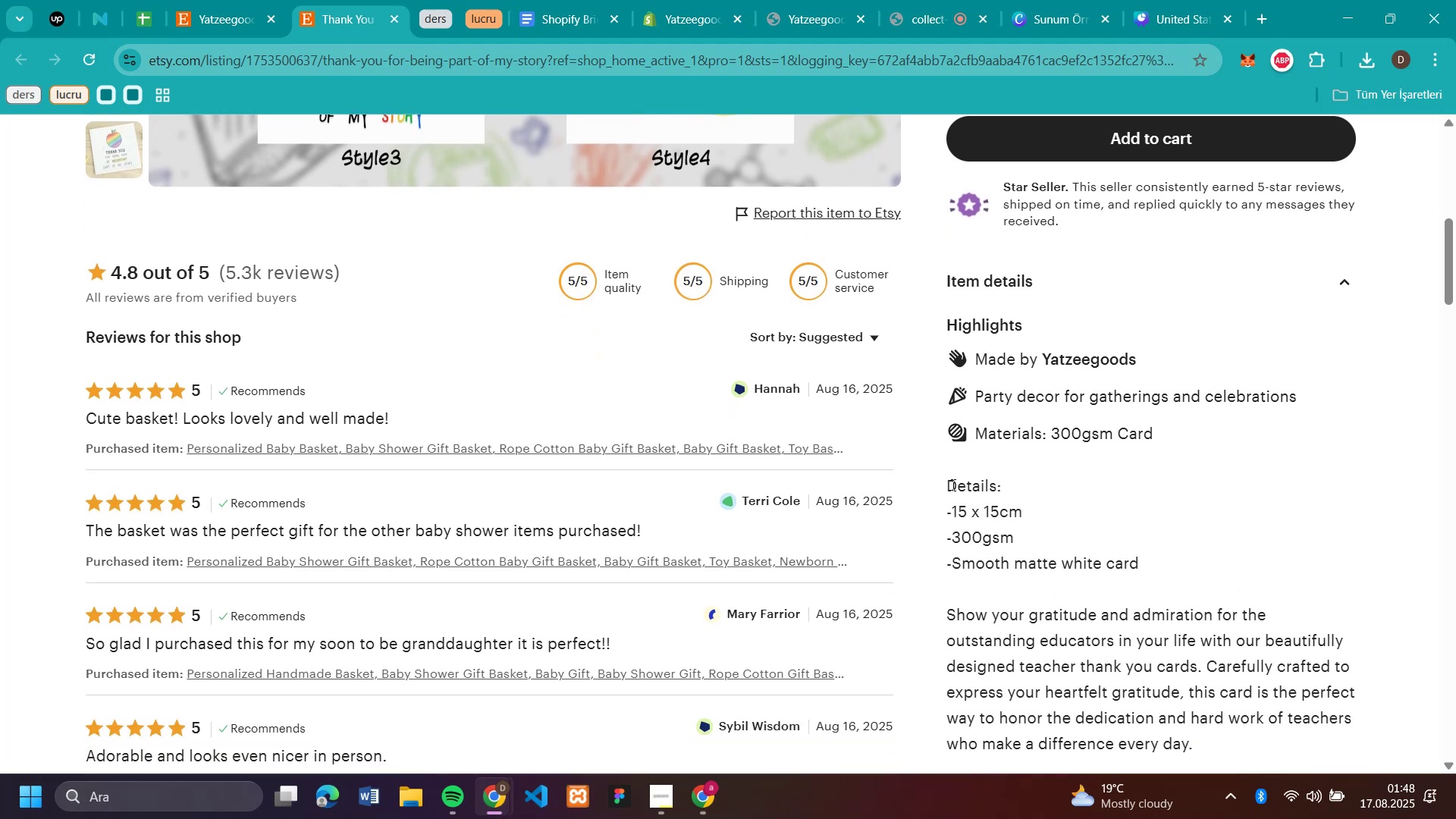 
left_click_drag(start_coordinate=[950, 484], to_coordinate=[1284, 249])
 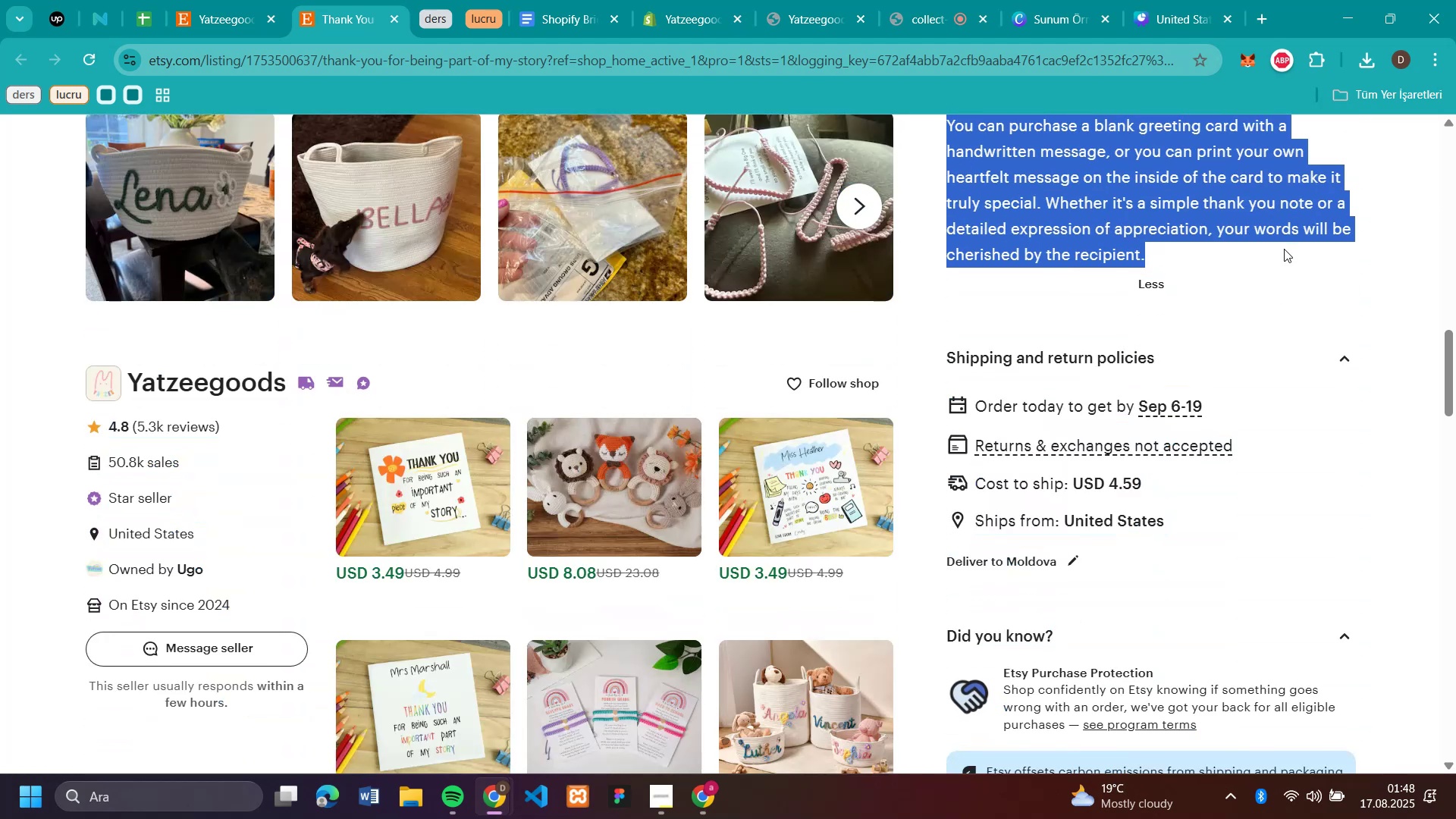 
key(Control+C)
 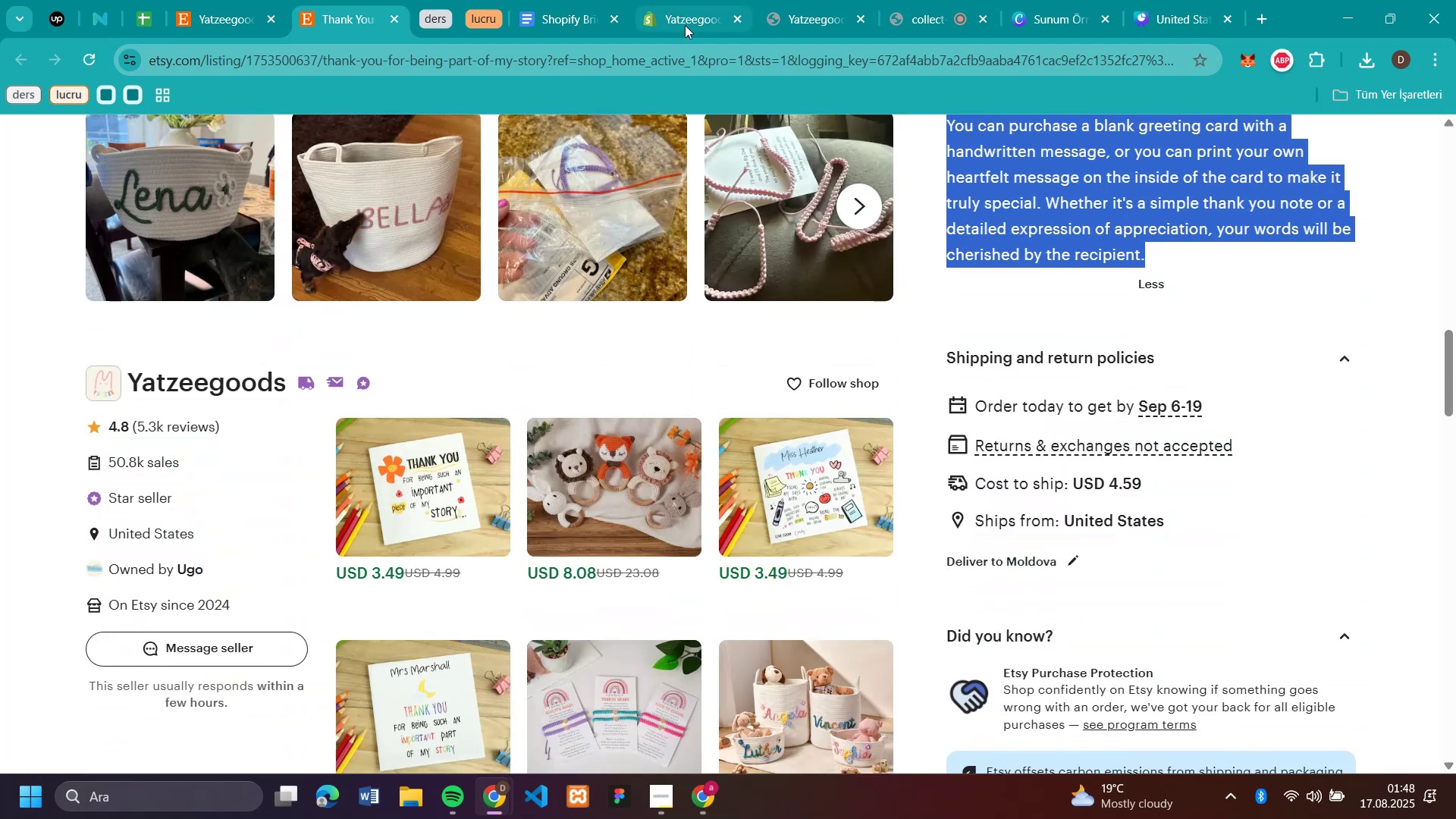 
left_click([682, 20])
 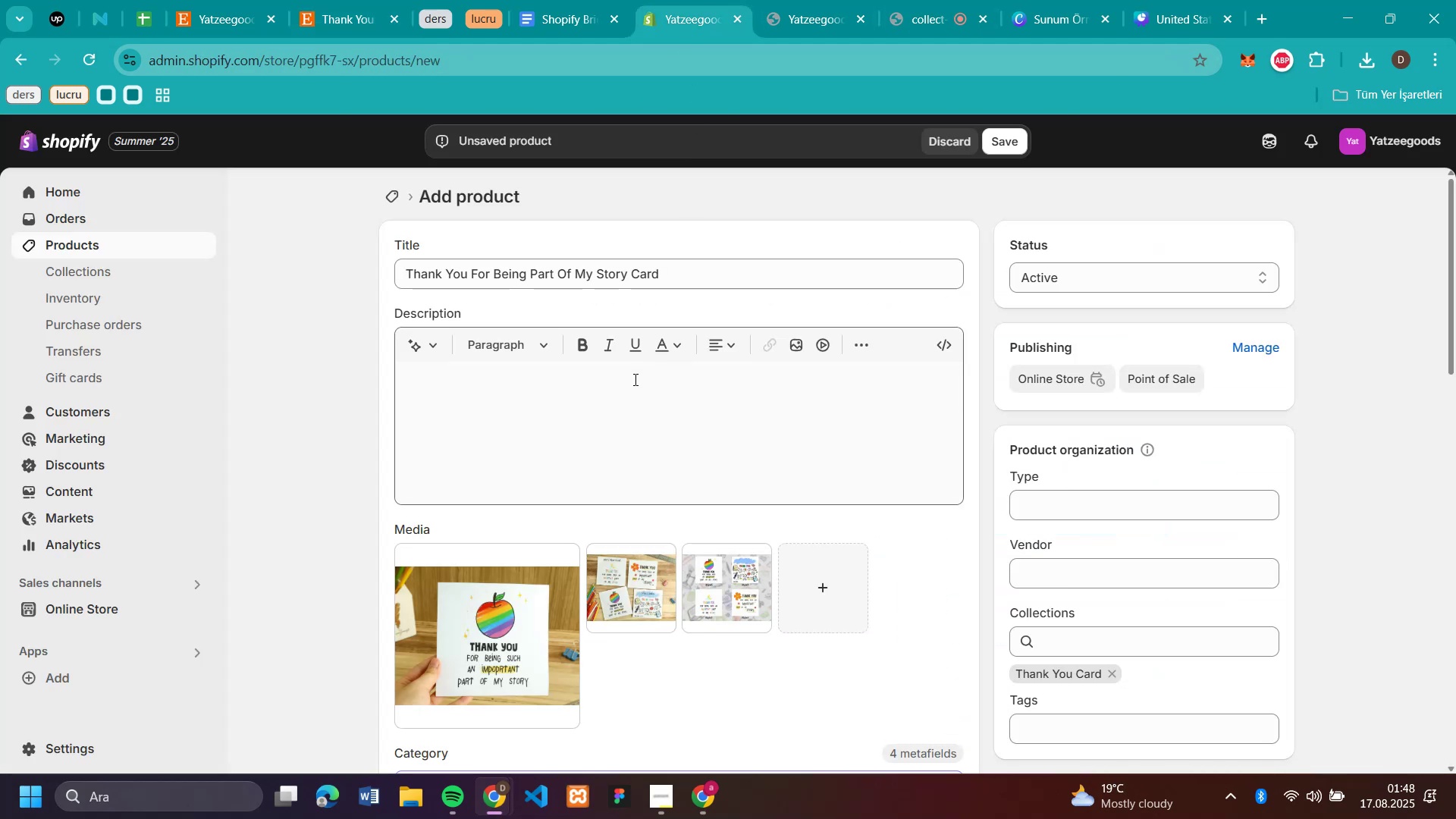 
left_click([634, 379])
 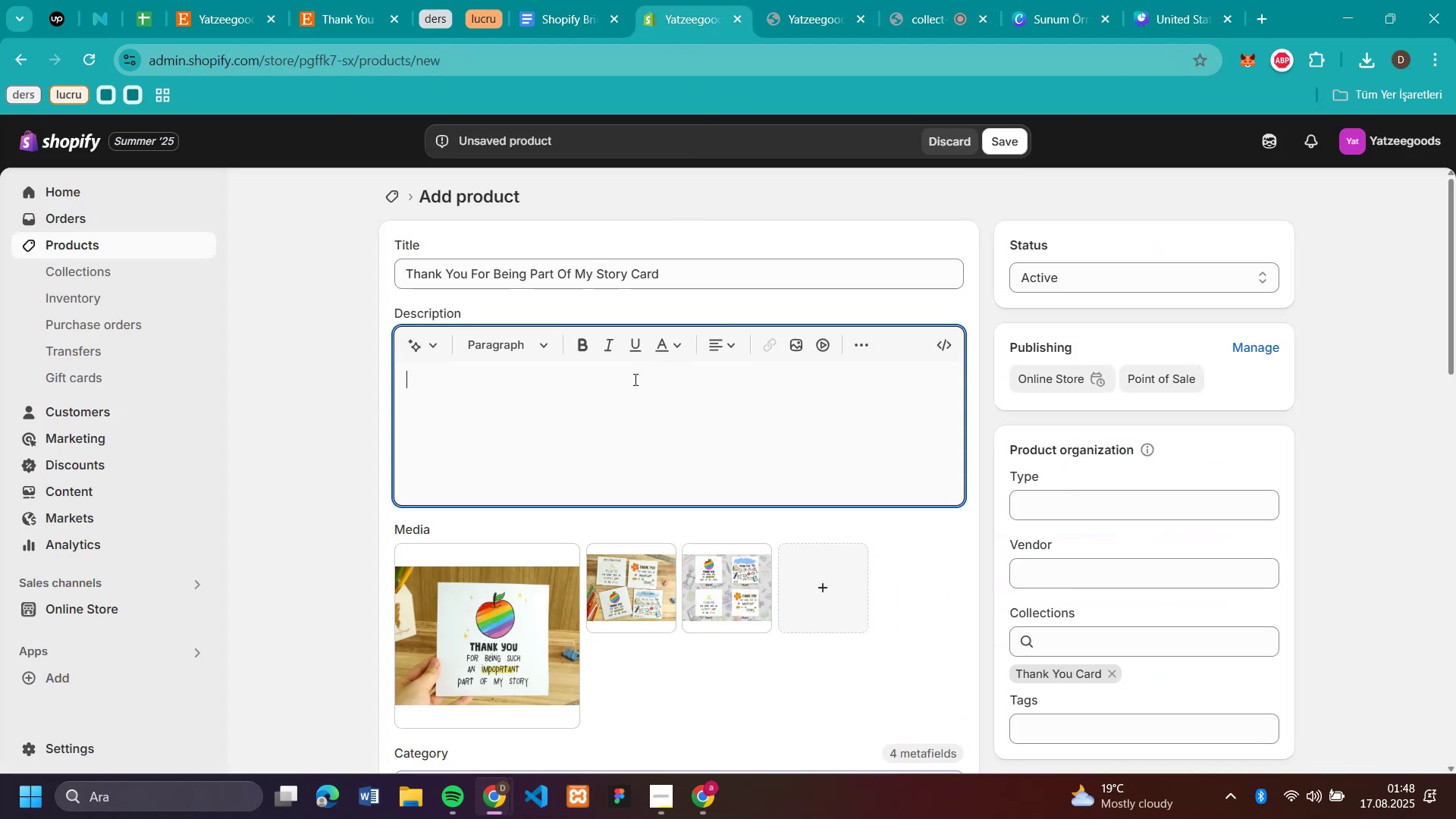 
key(Control+V)
 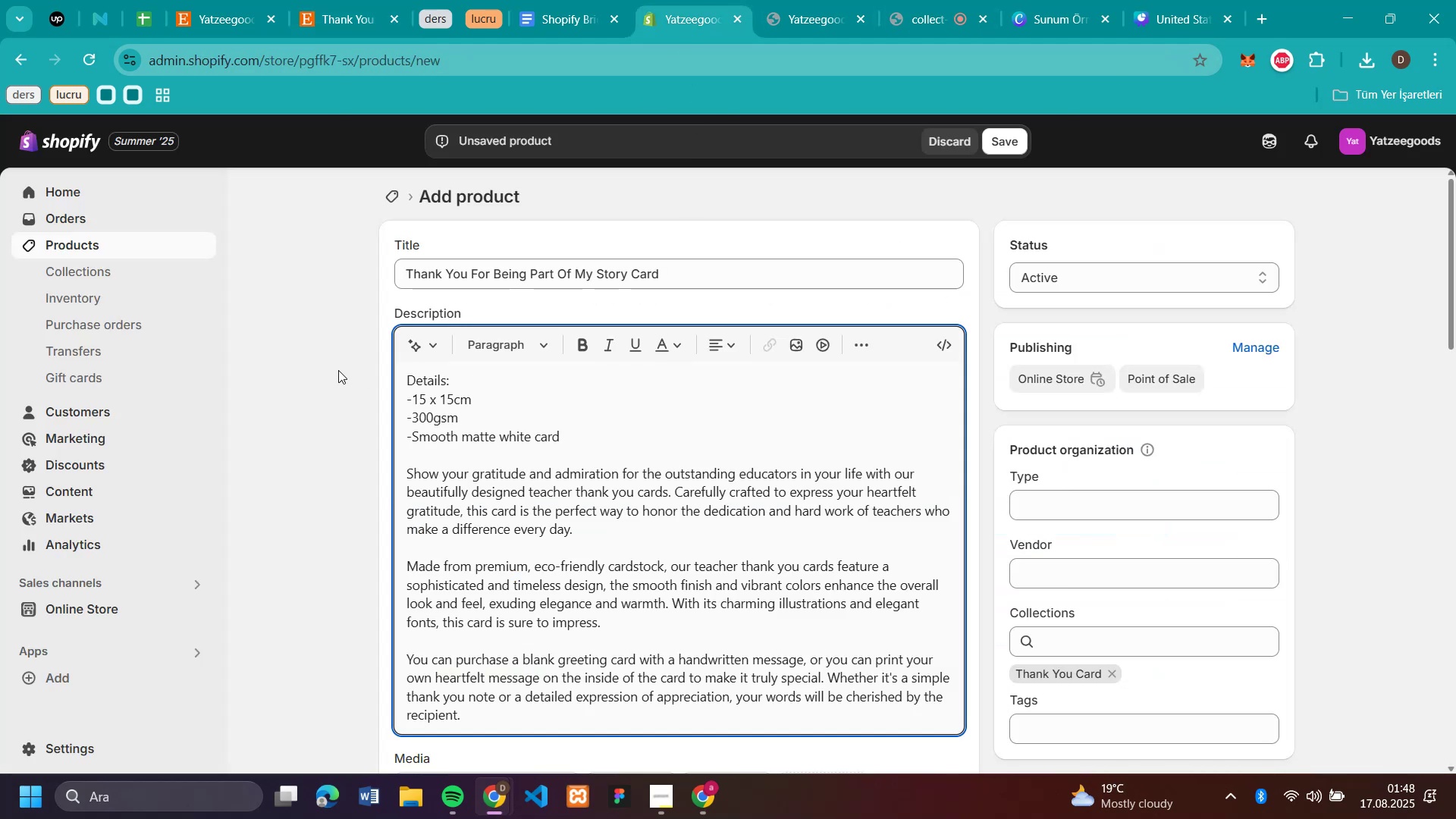 
left_click([338, 370])
 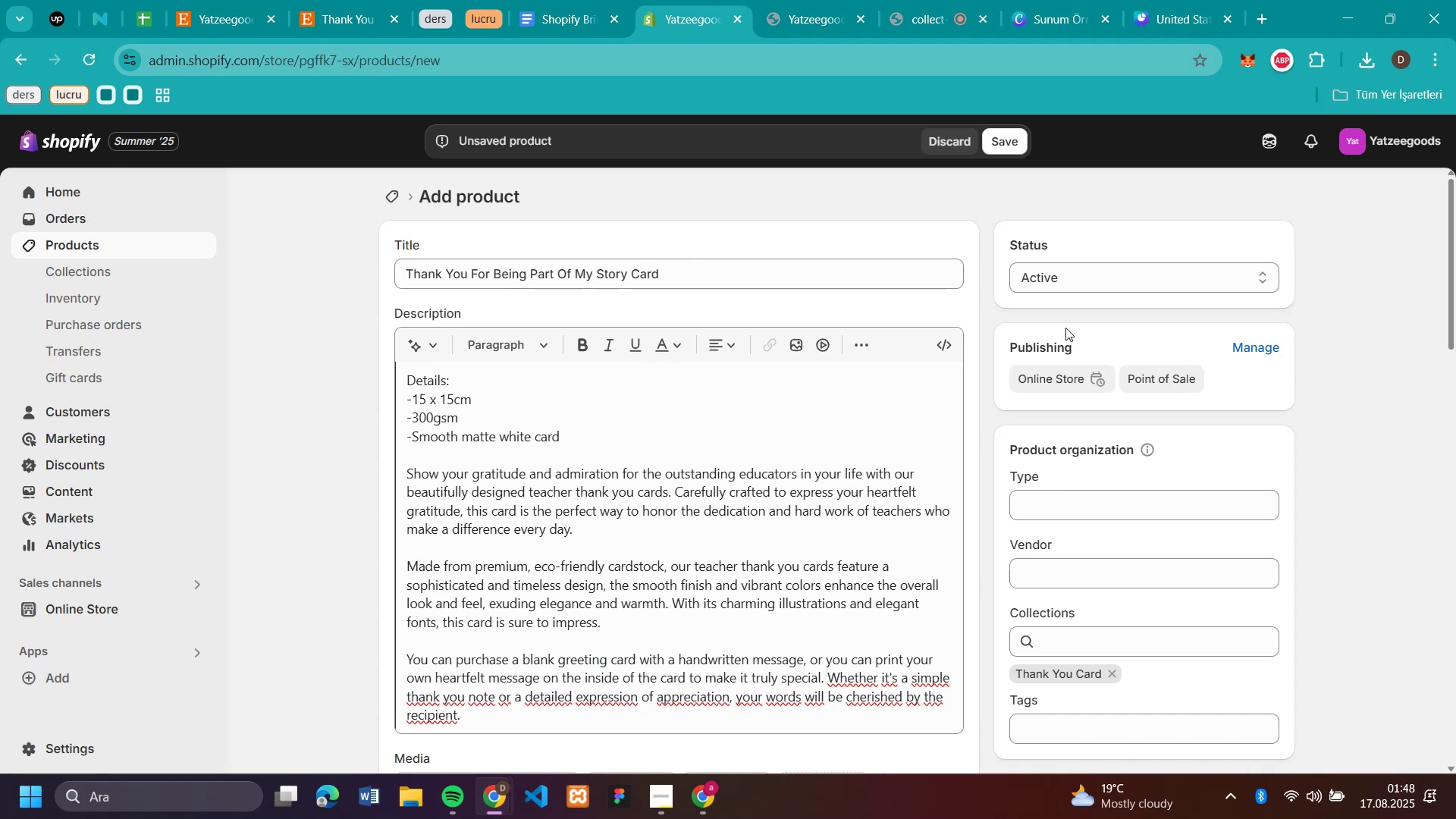 
scroll: coordinate [1065, 328], scroll_direction: down, amount: 15.0
 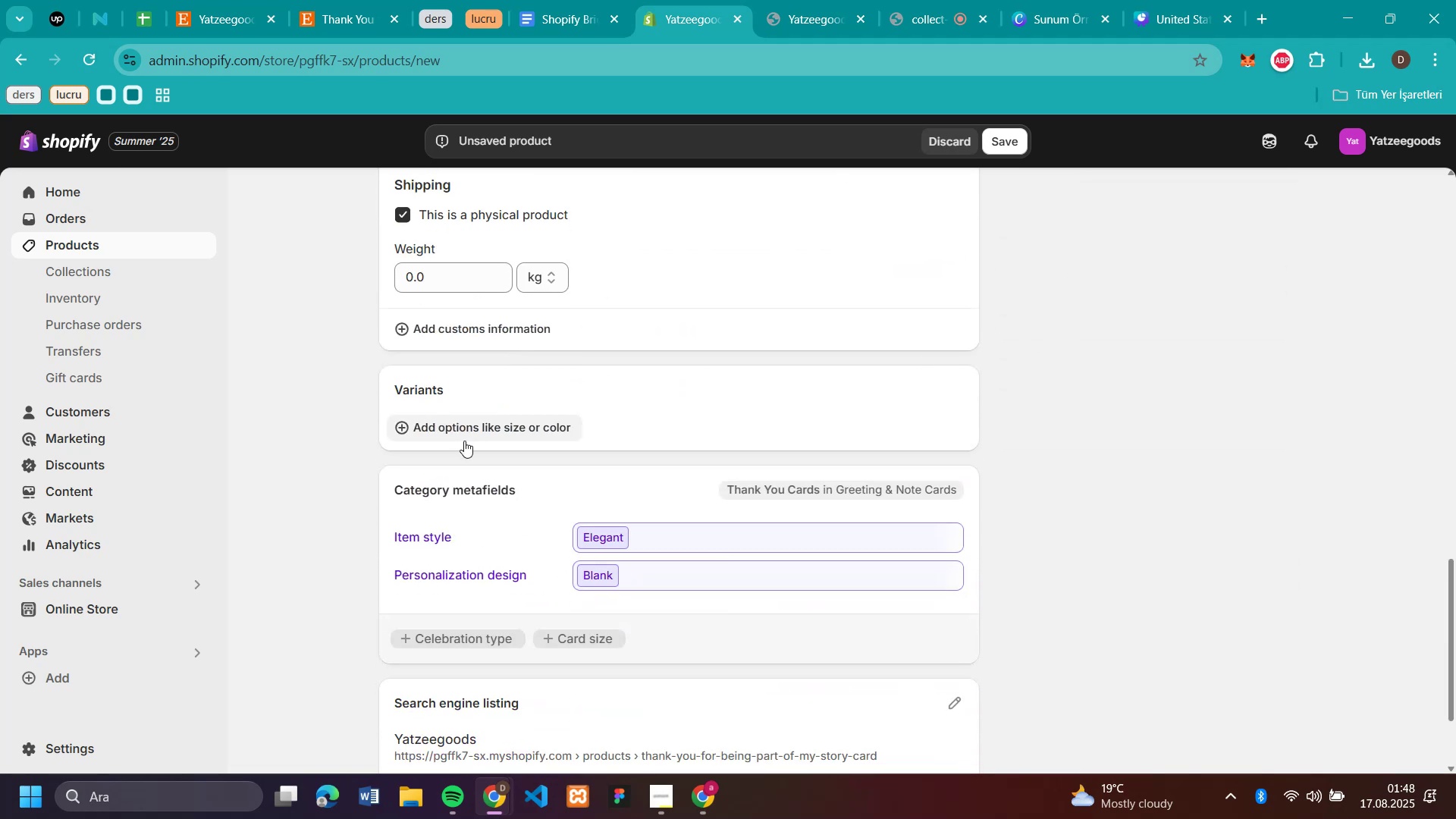 
left_click([464, 441])
 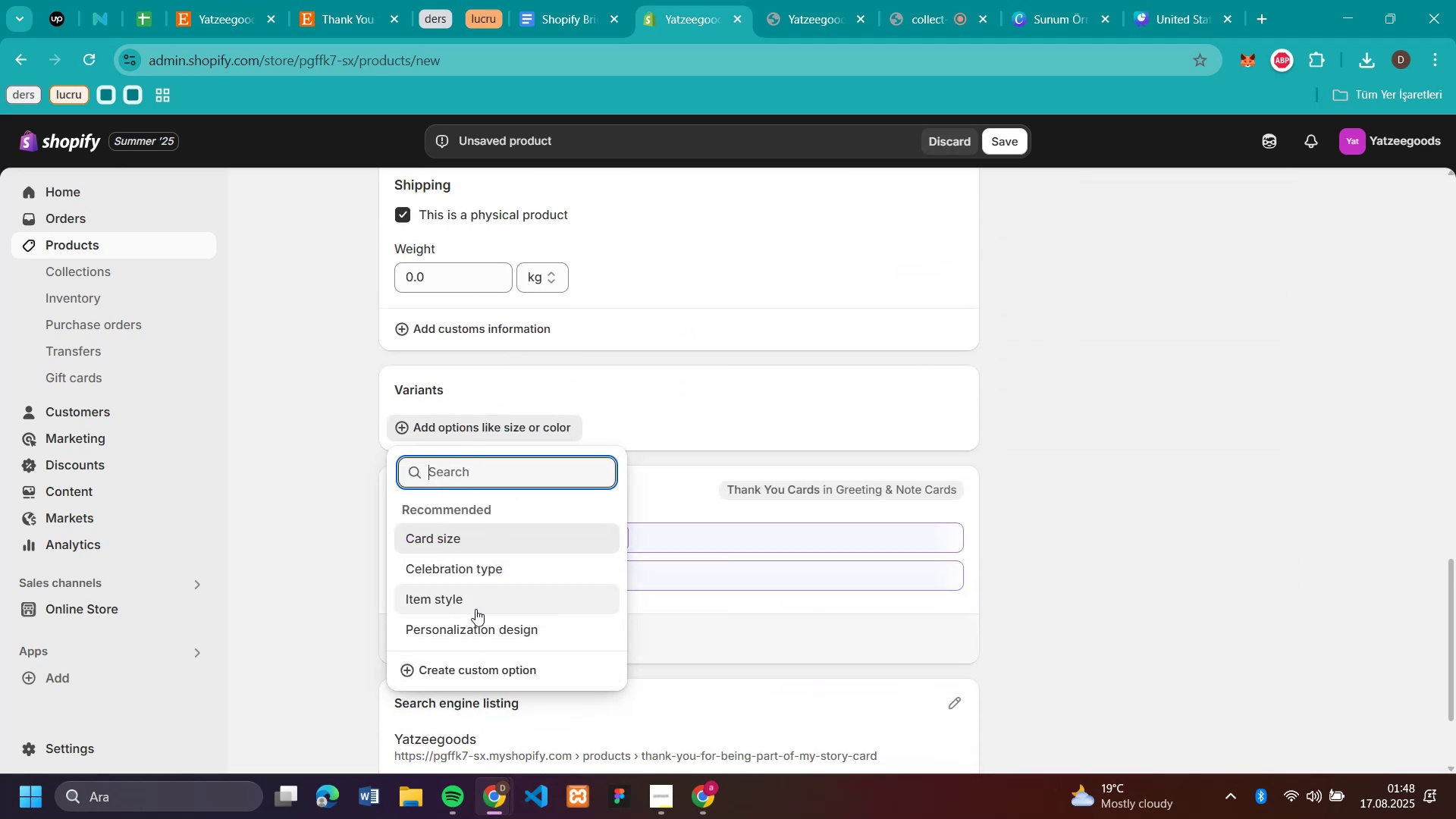 
left_click([460, 605])
 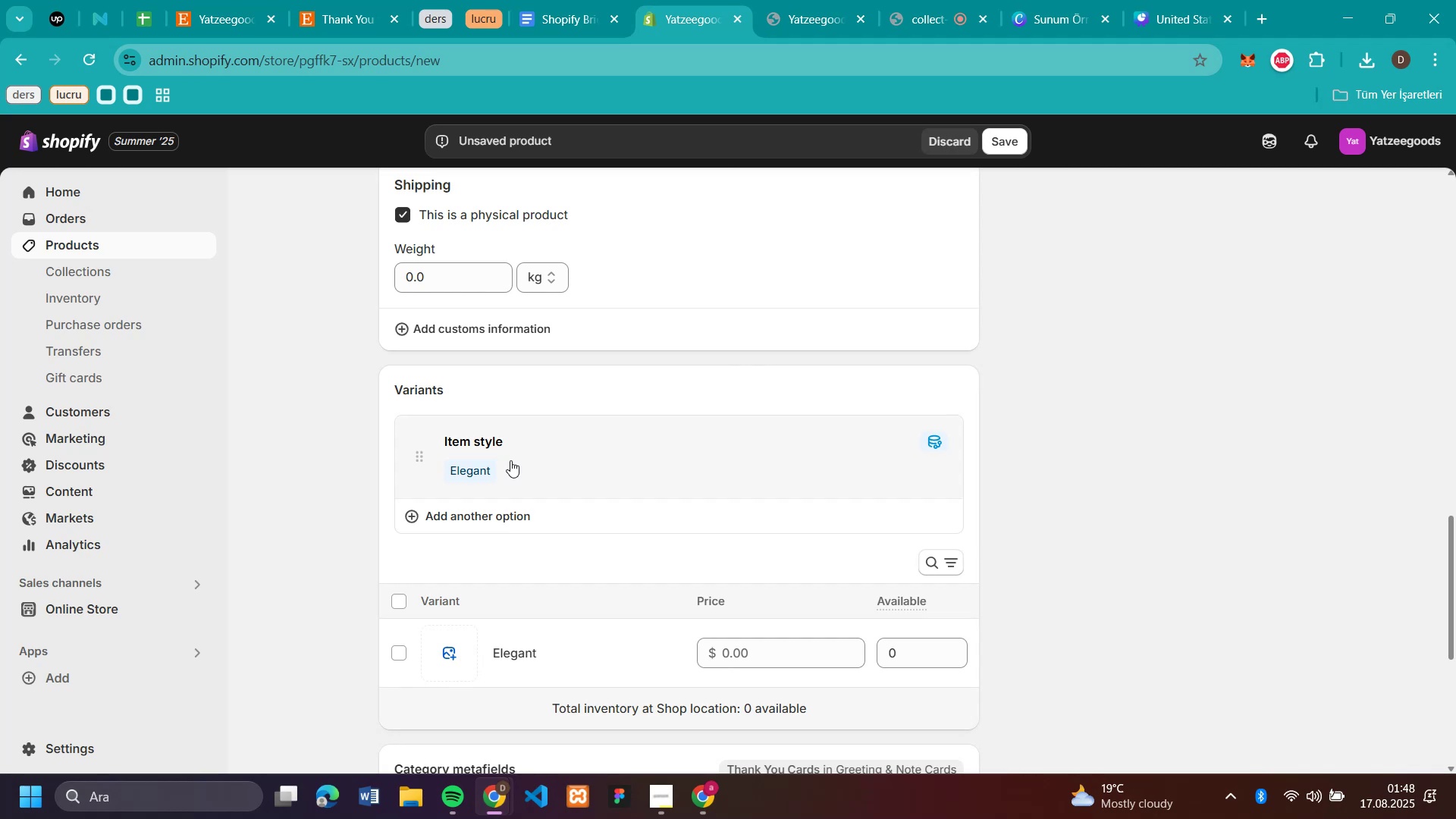 
left_click([510, 460])
 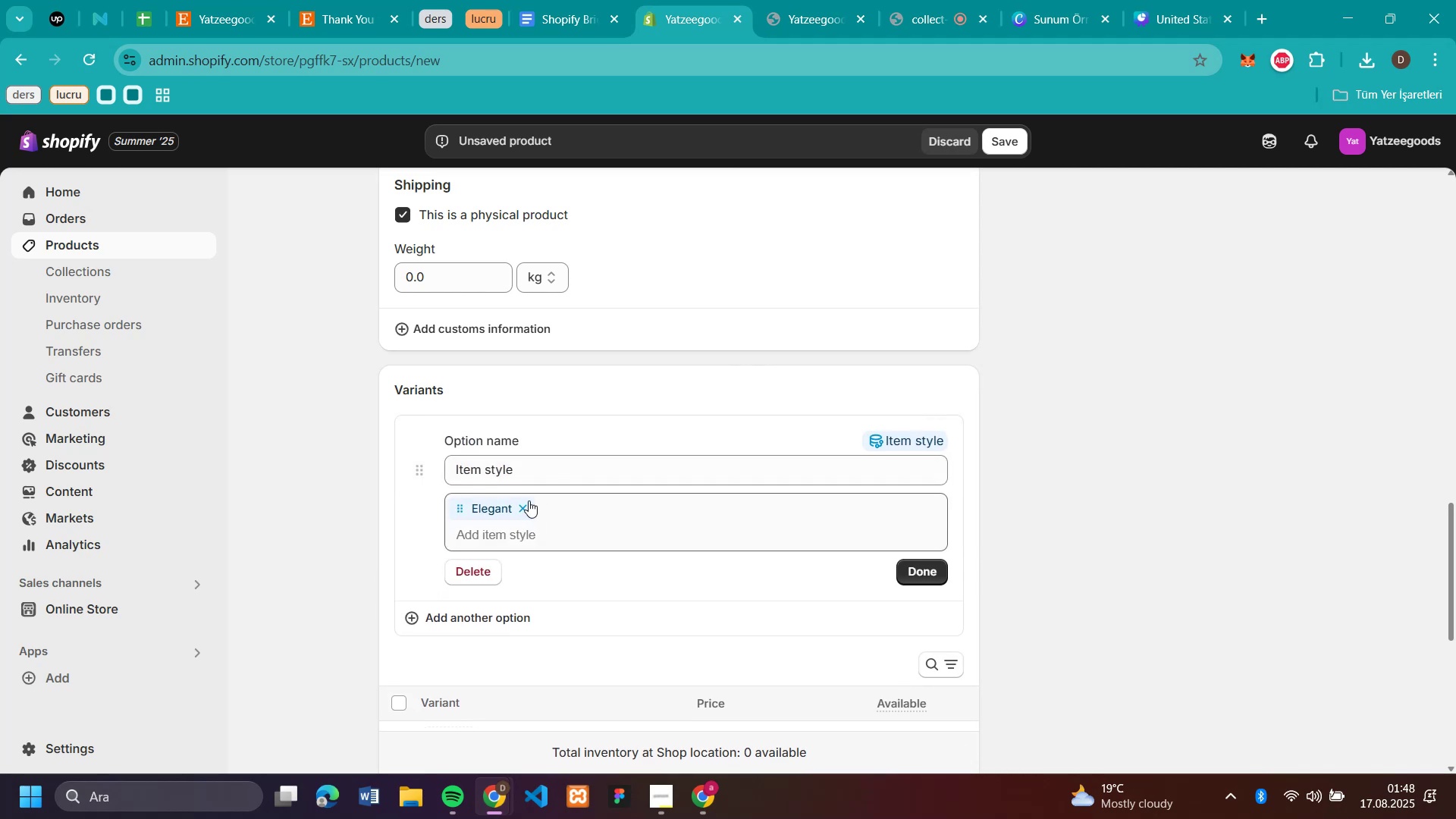 
left_click([524, 500])
 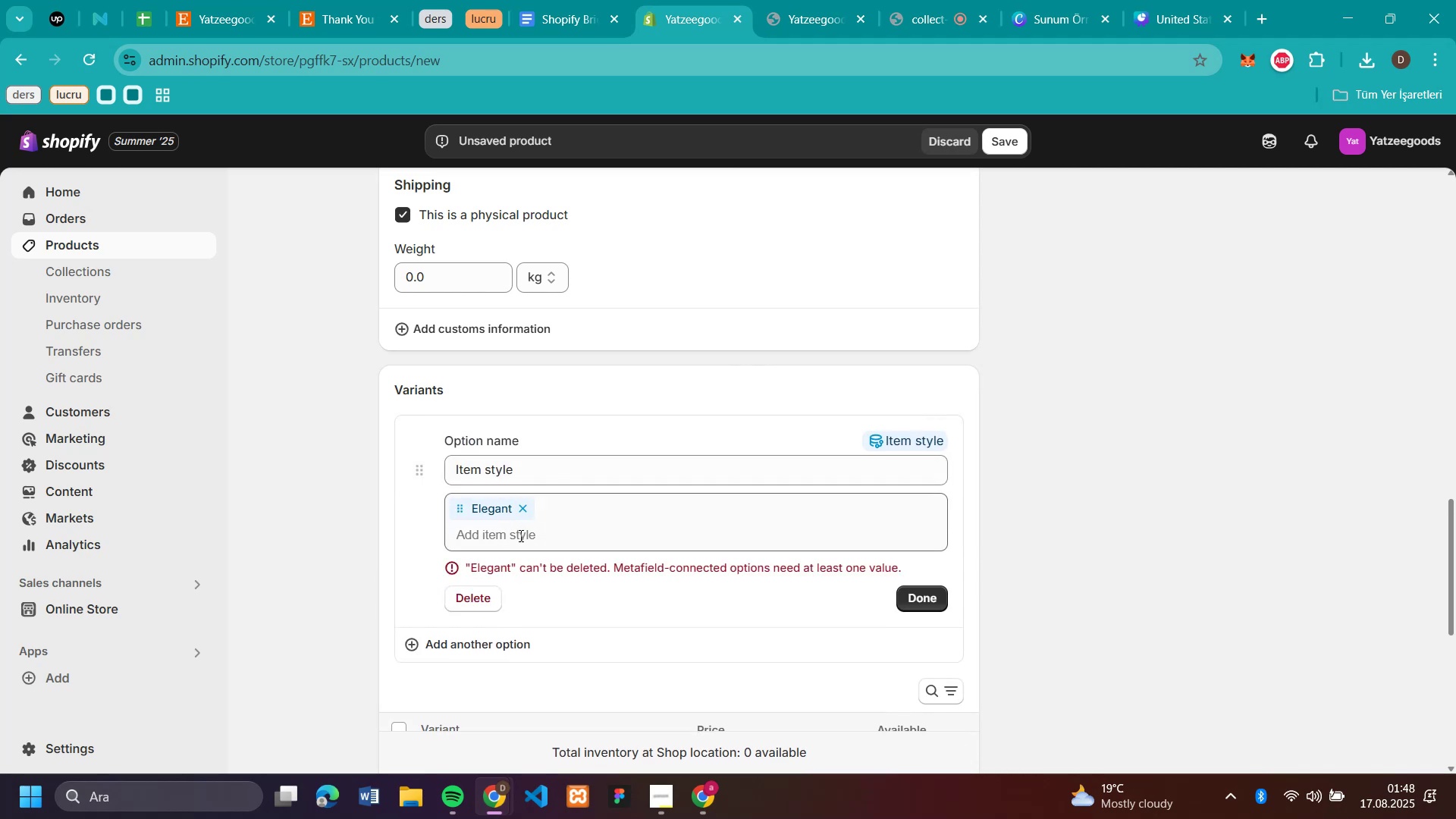 
left_click([519, 535])
 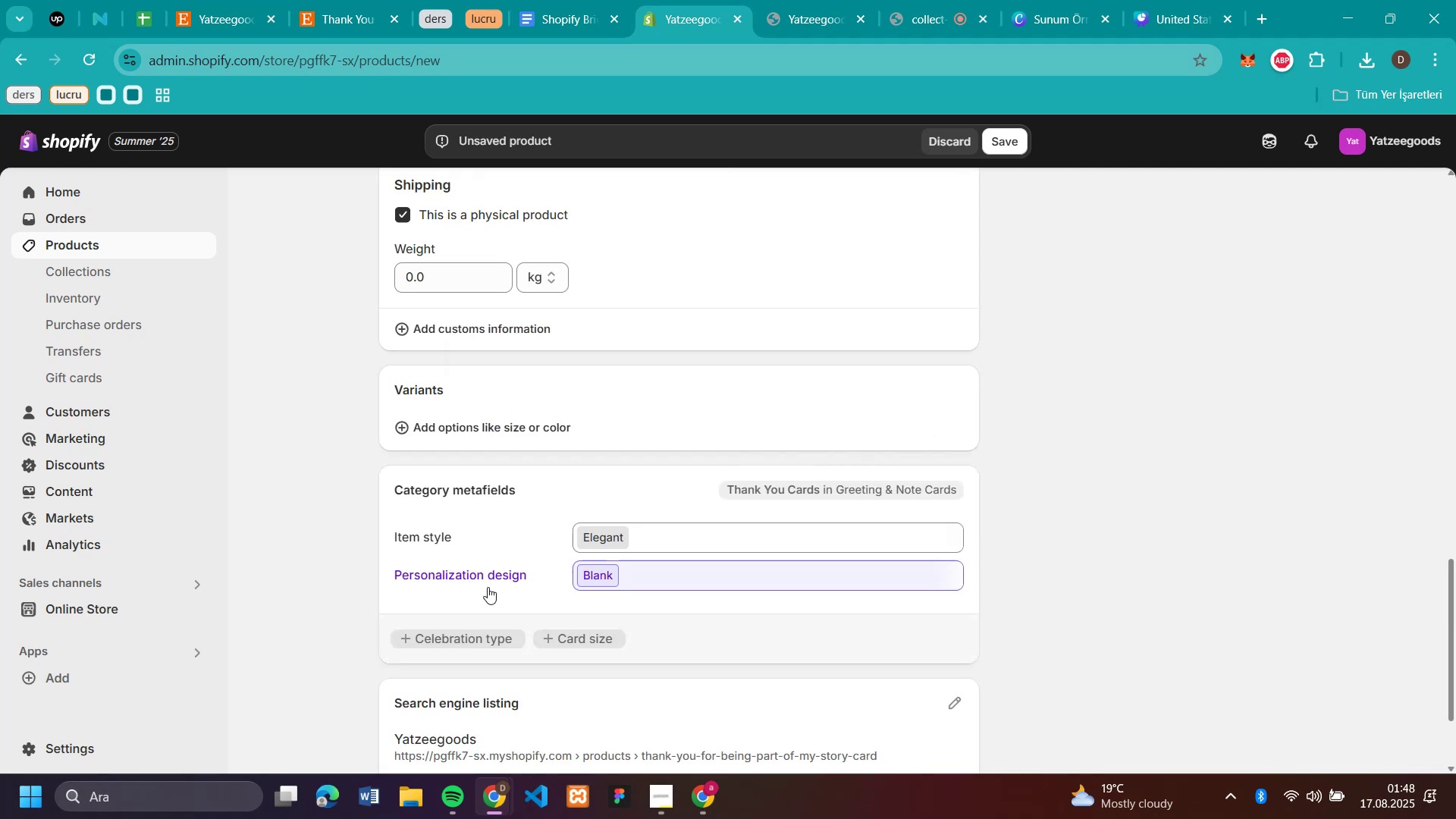 
wait(5.59)
 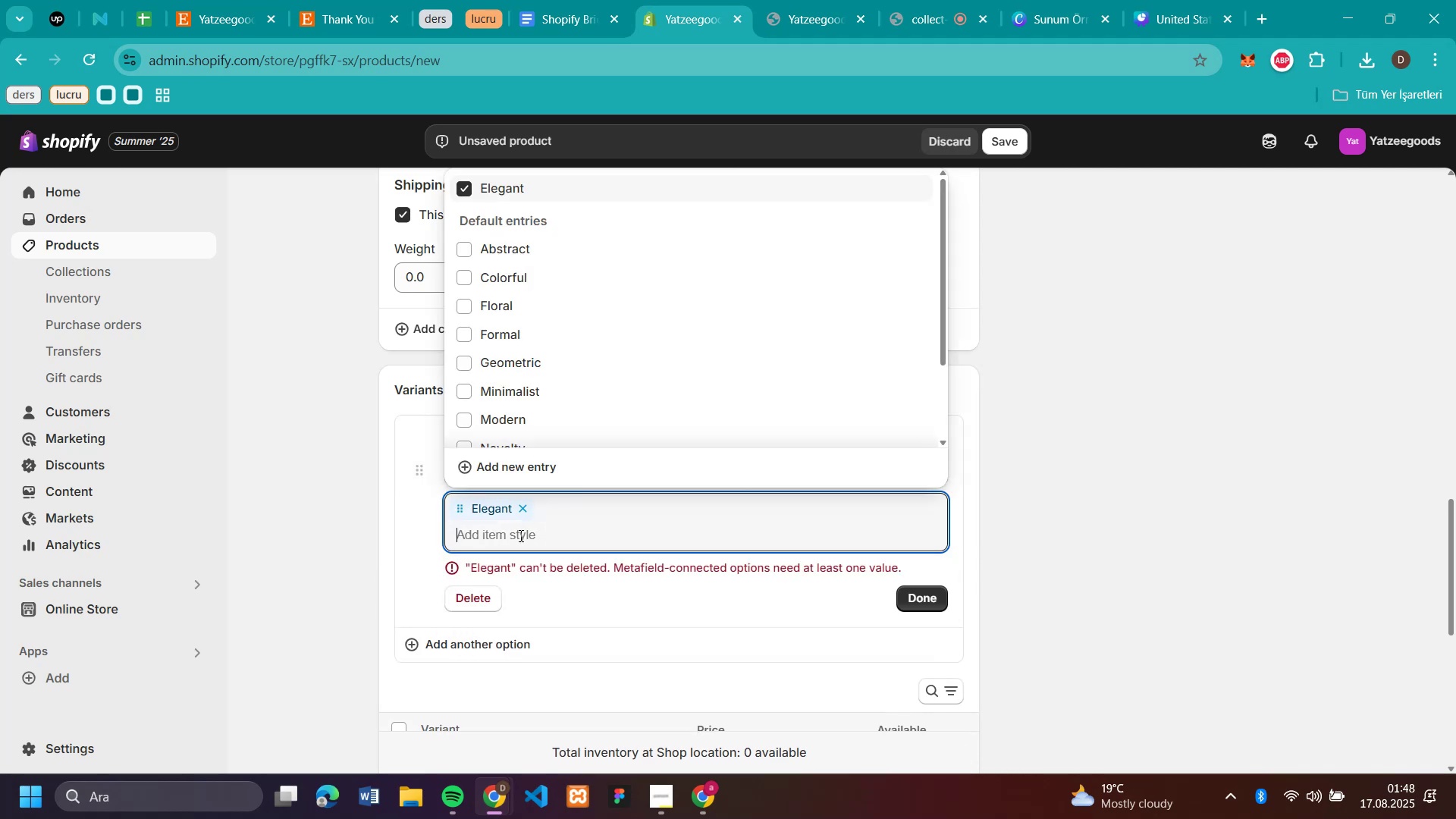 
left_click([485, 426])
 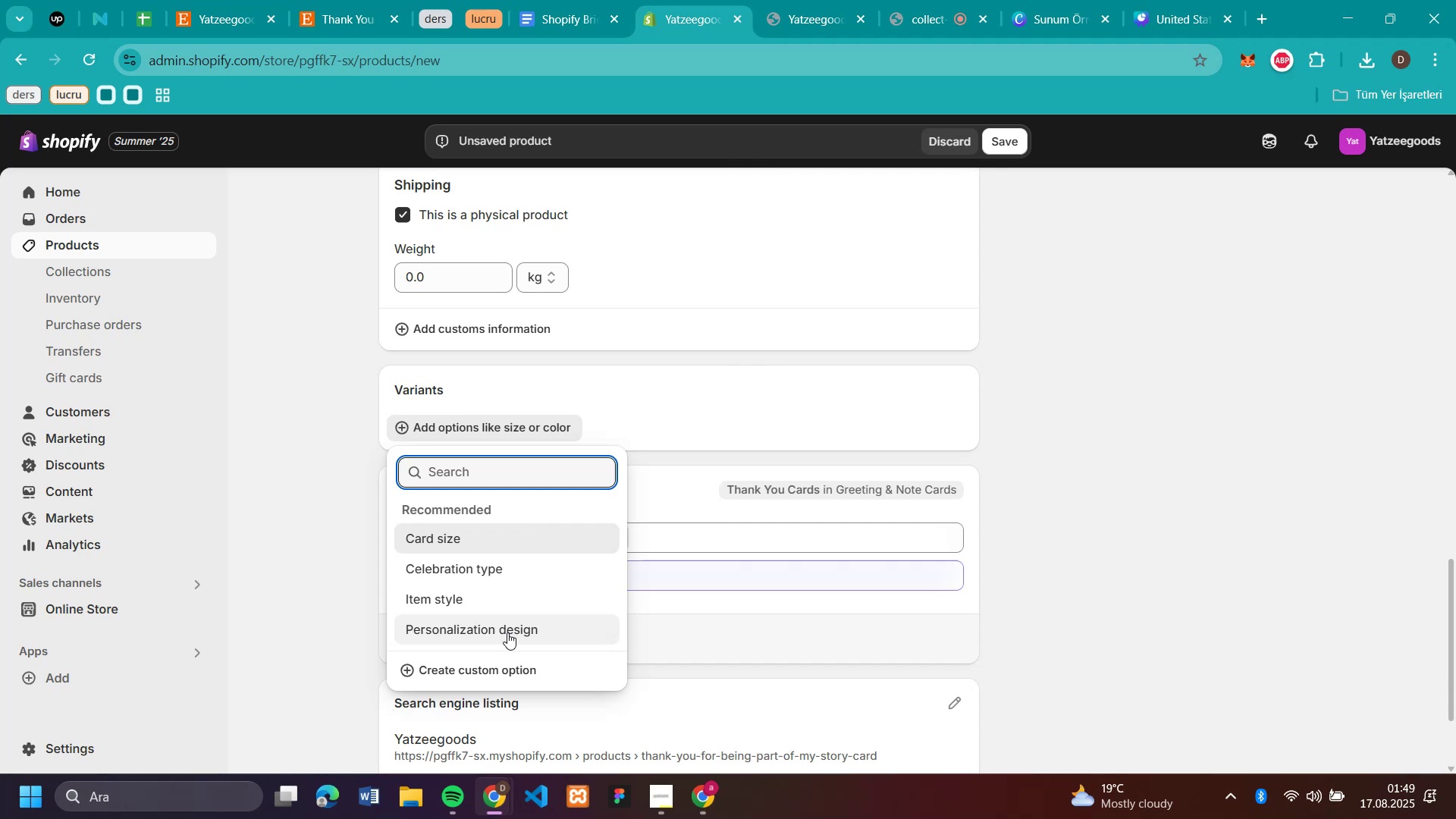 
left_click([507, 632])
 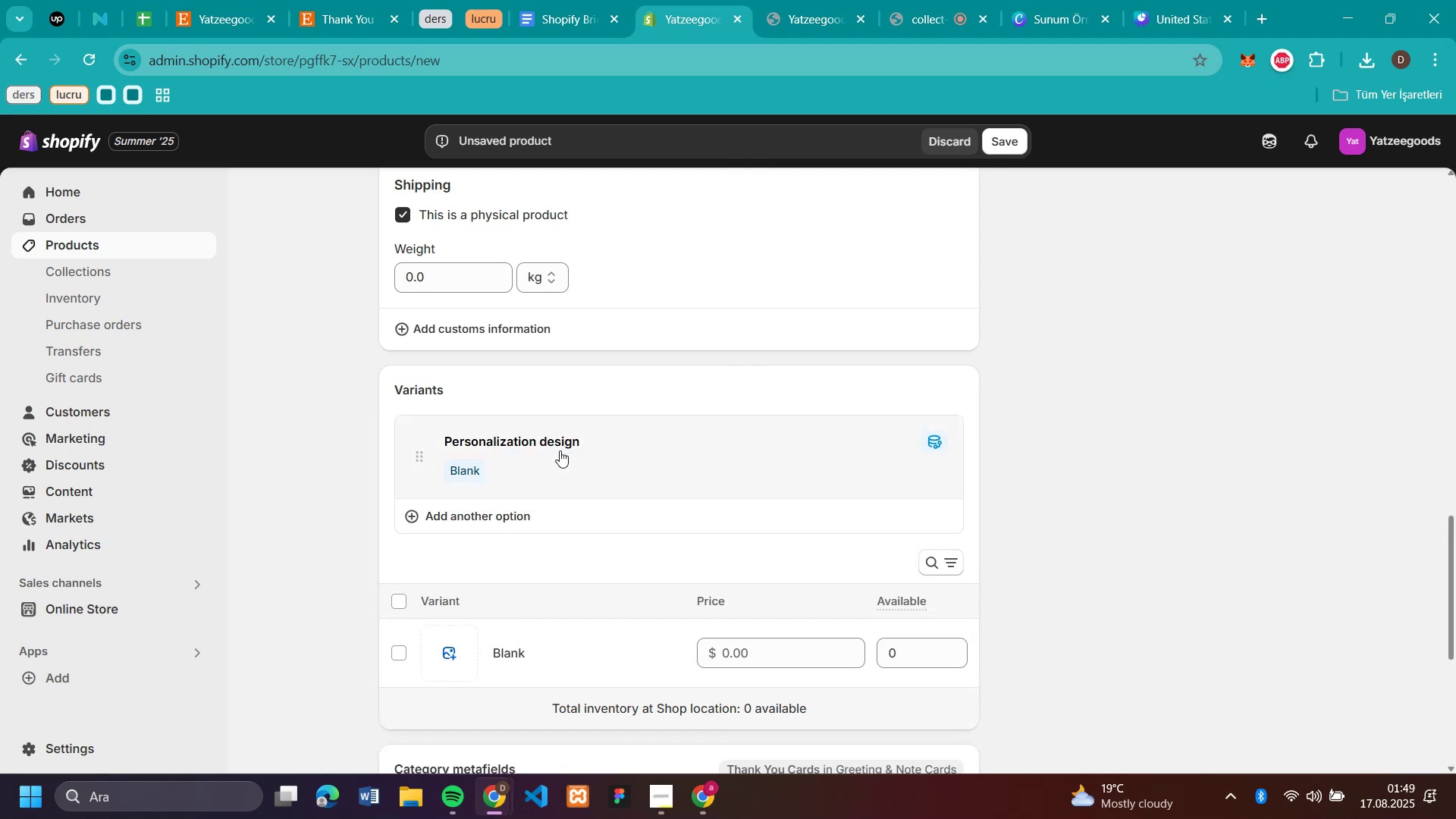 
wait(5.02)
 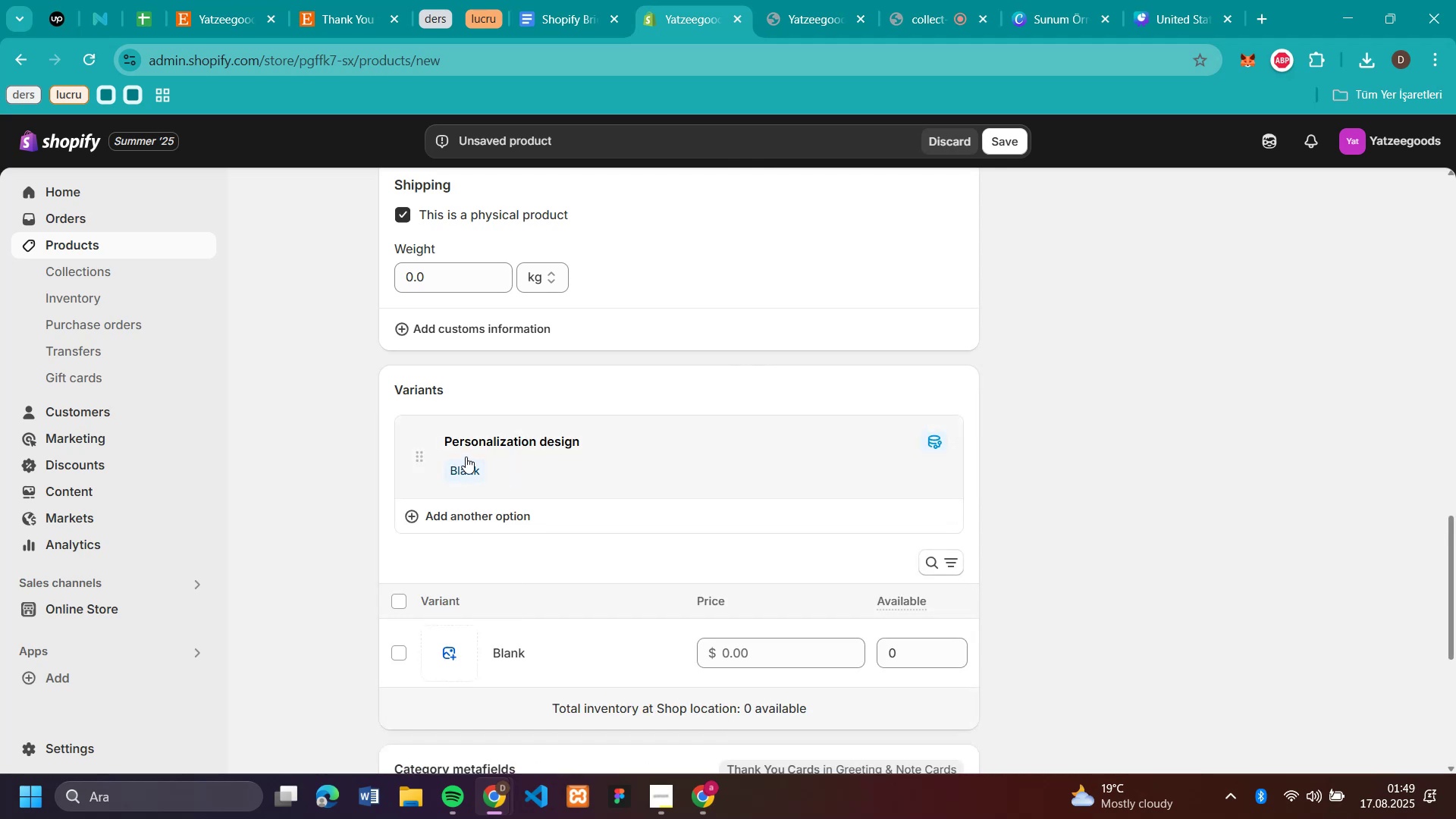 
left_click([513, 528])
 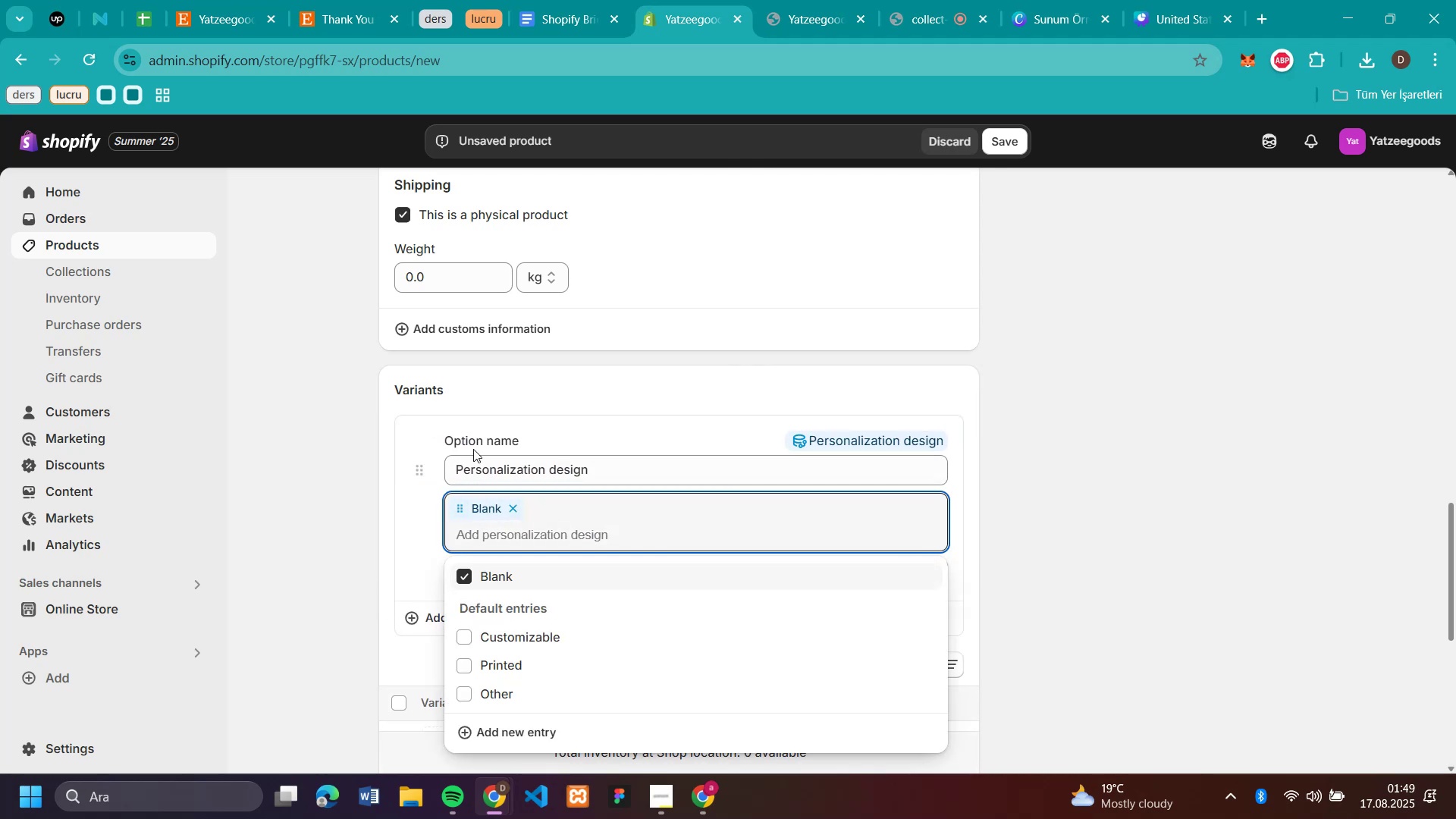 
left_click([475, 419])
 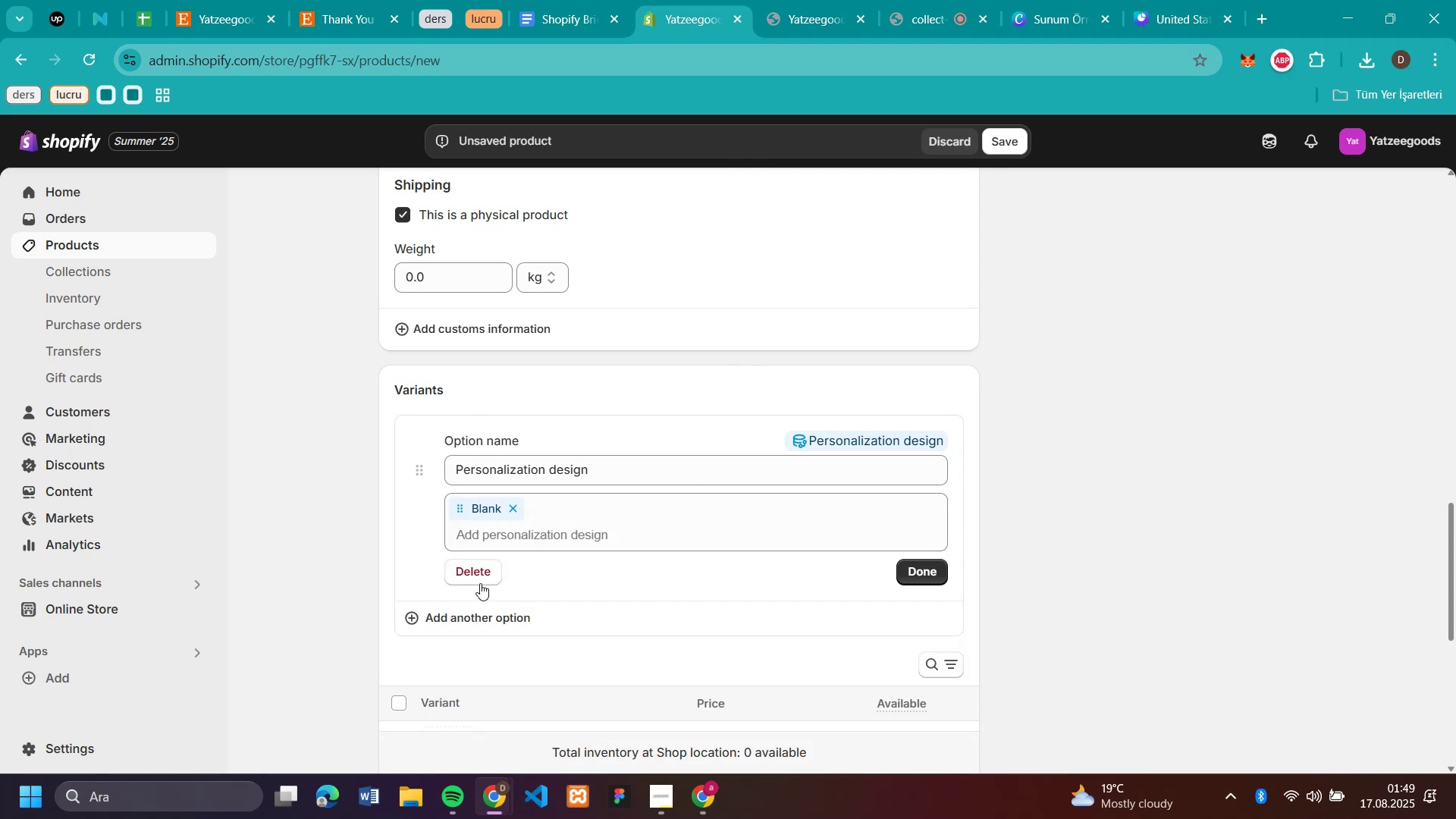 
left_click([482, 609])
 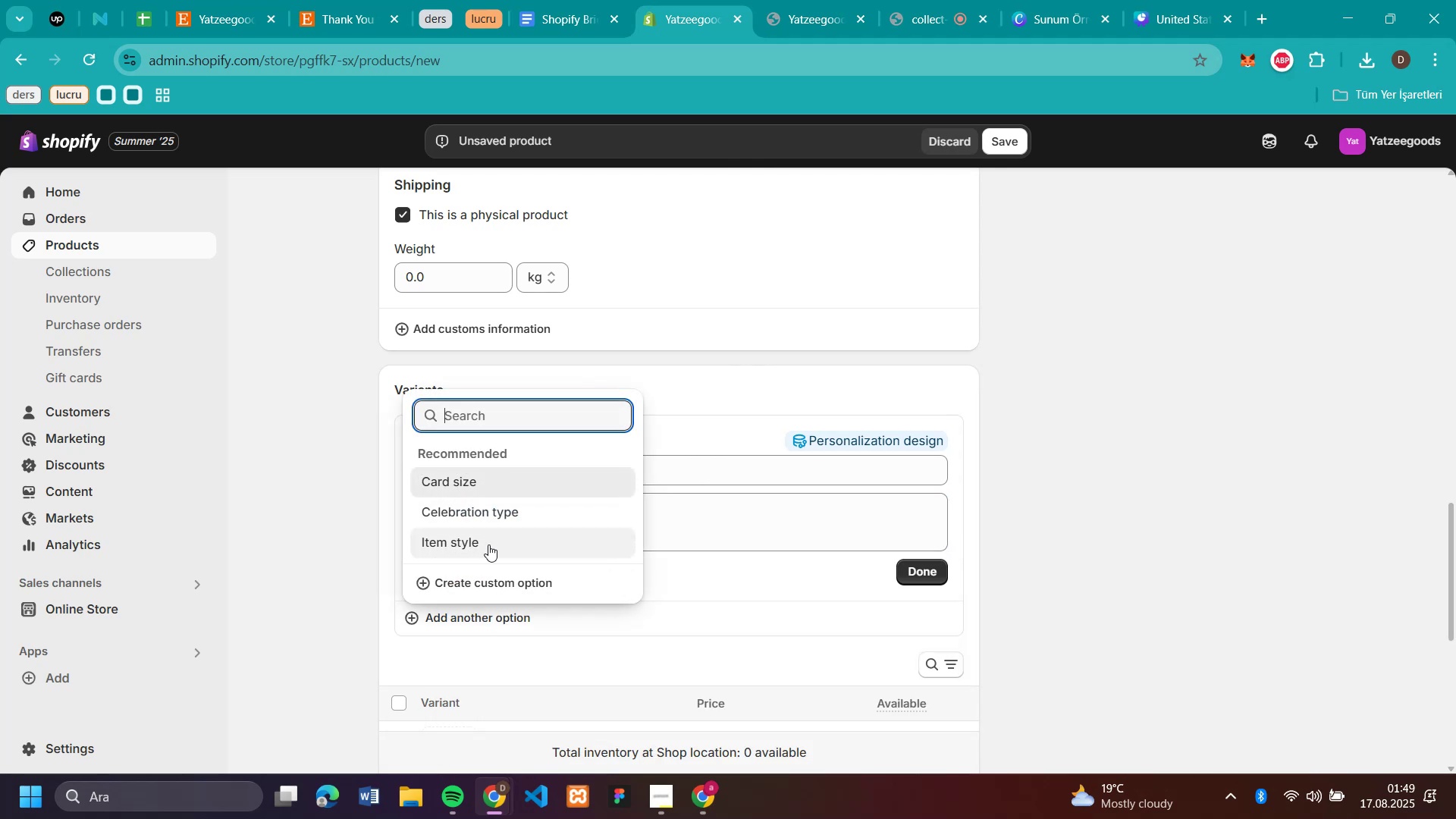 
left_click([488, 588])
 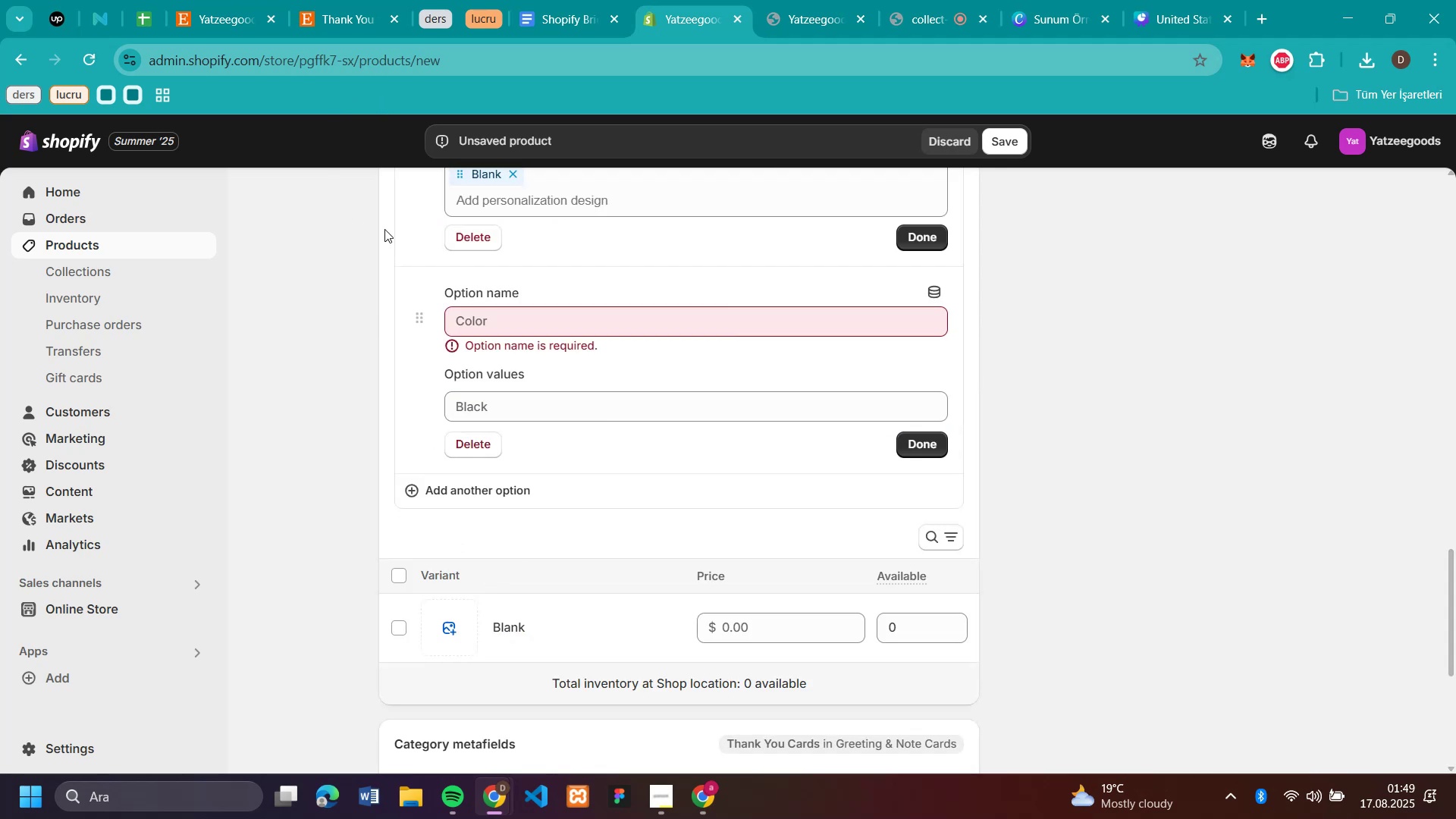 
left_click([529, 322])
 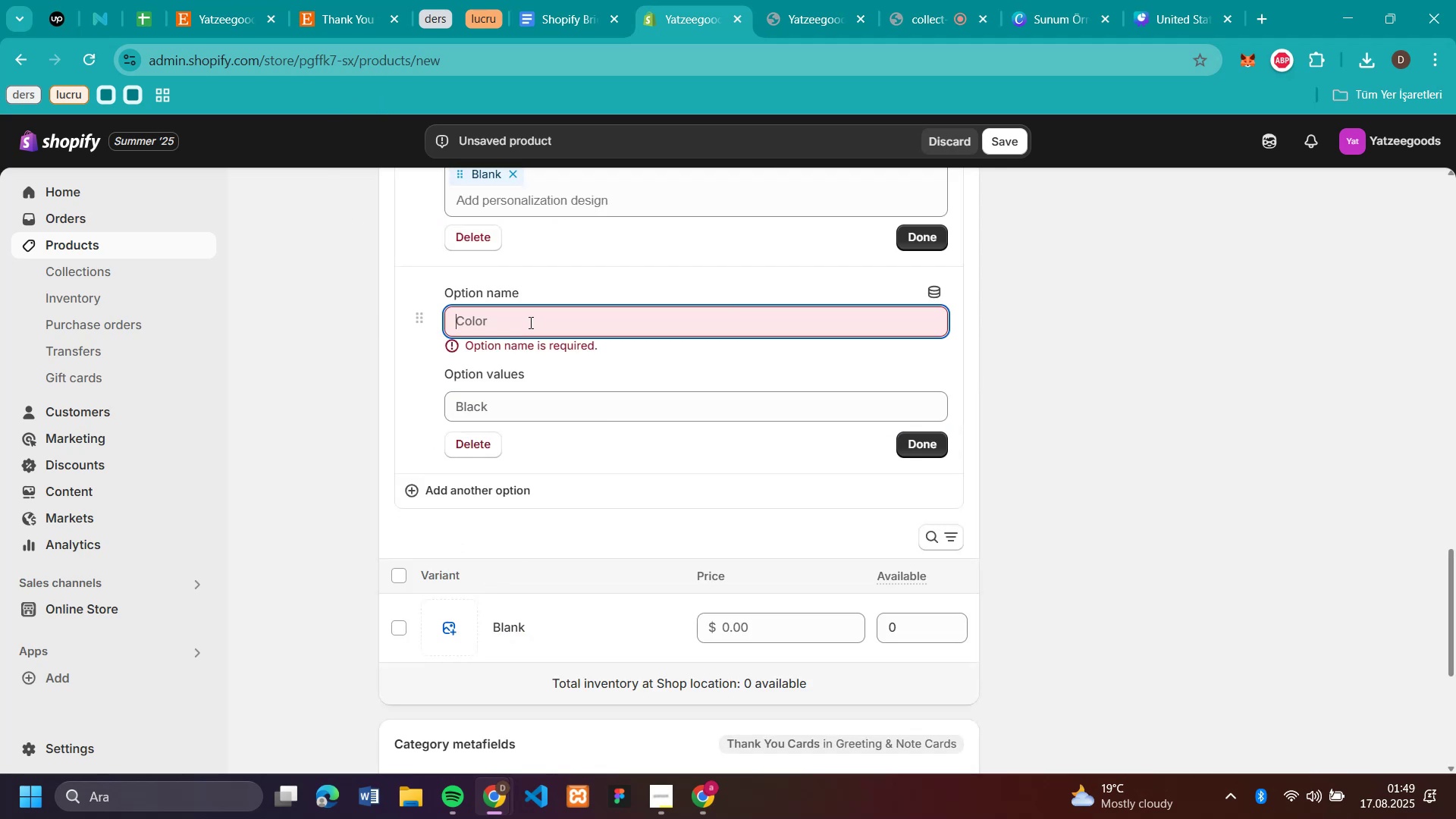 
type(style)
 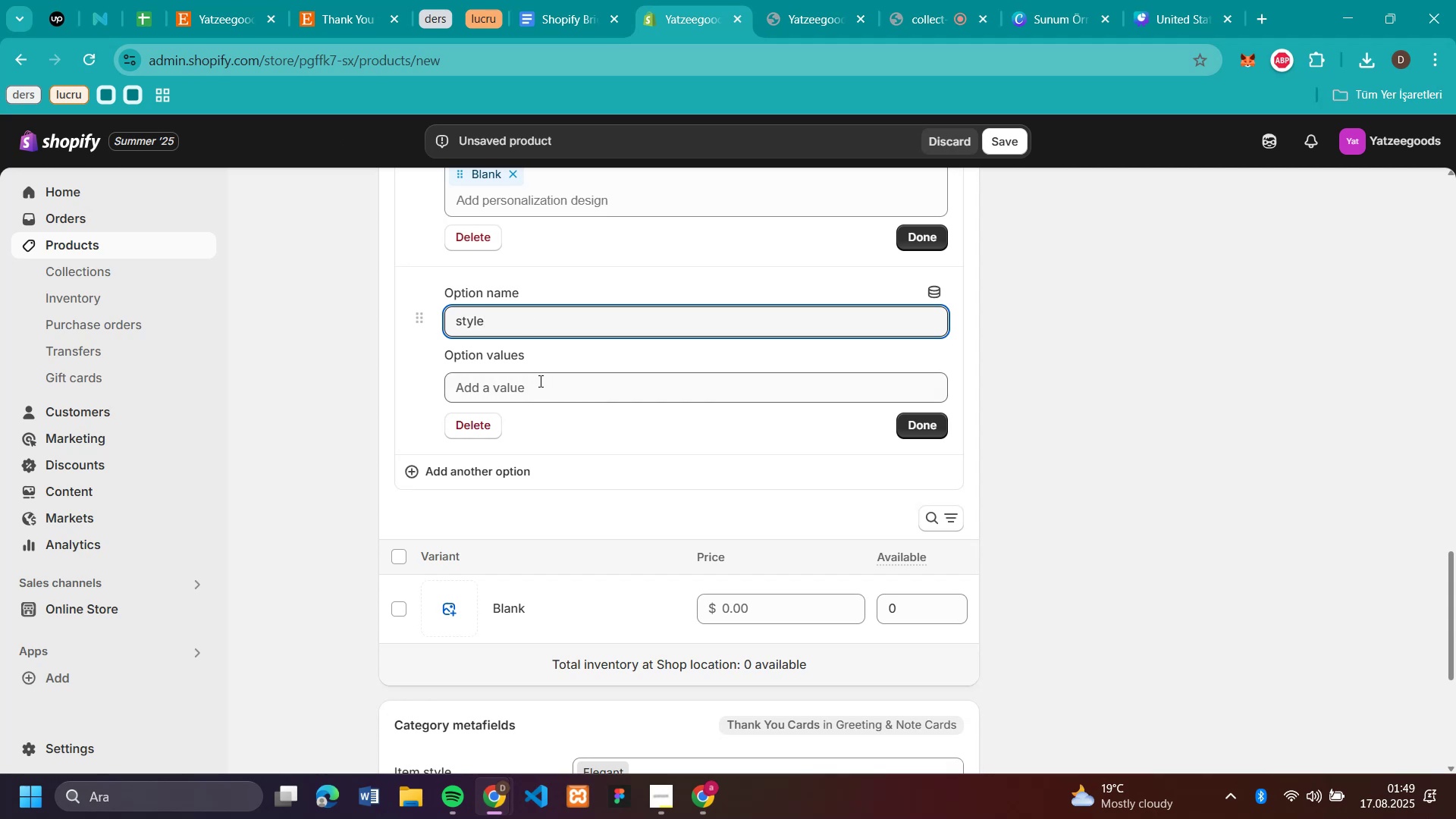 
left_click([540, 382])
 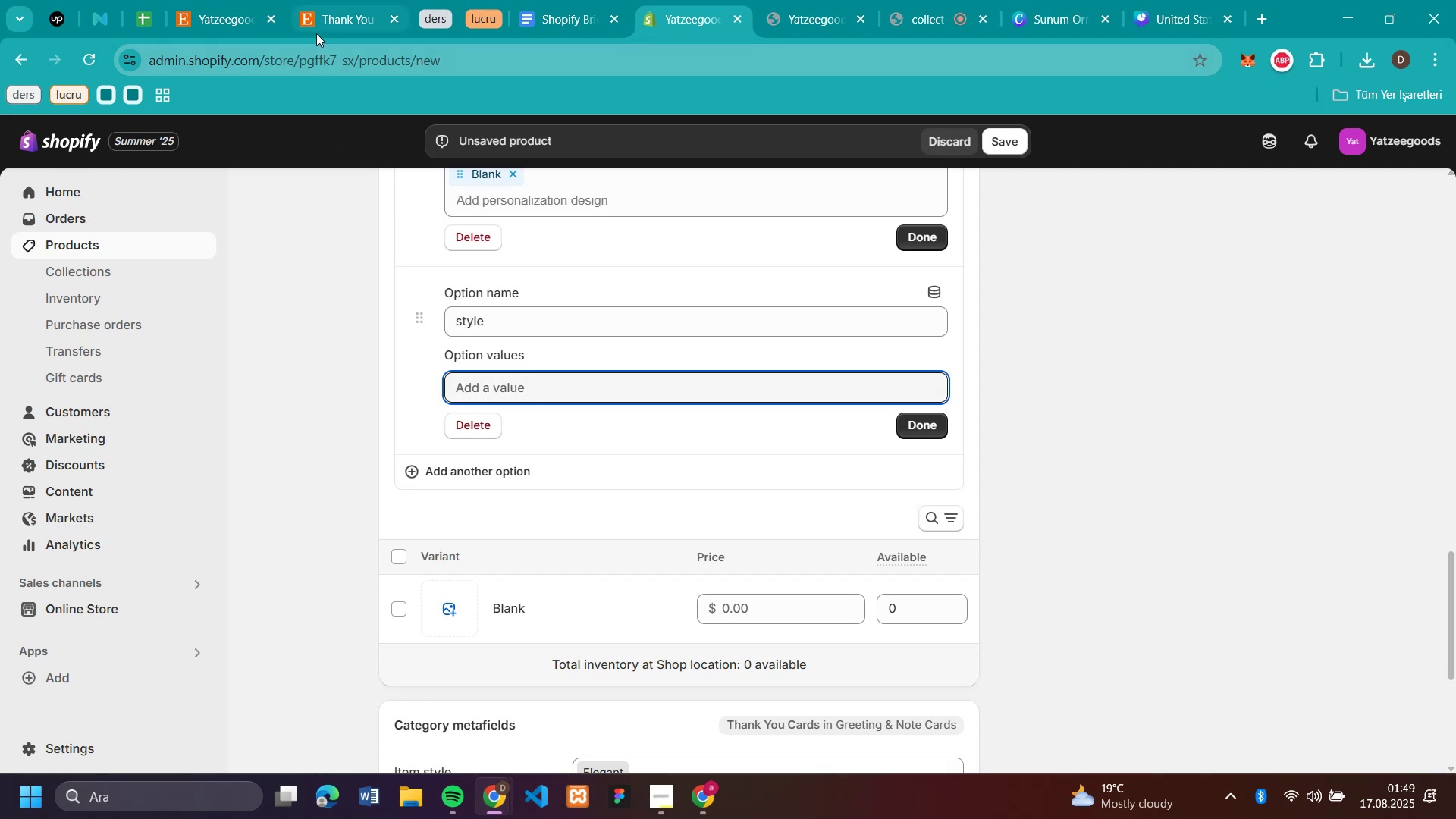 
left_click([316, 33])
 